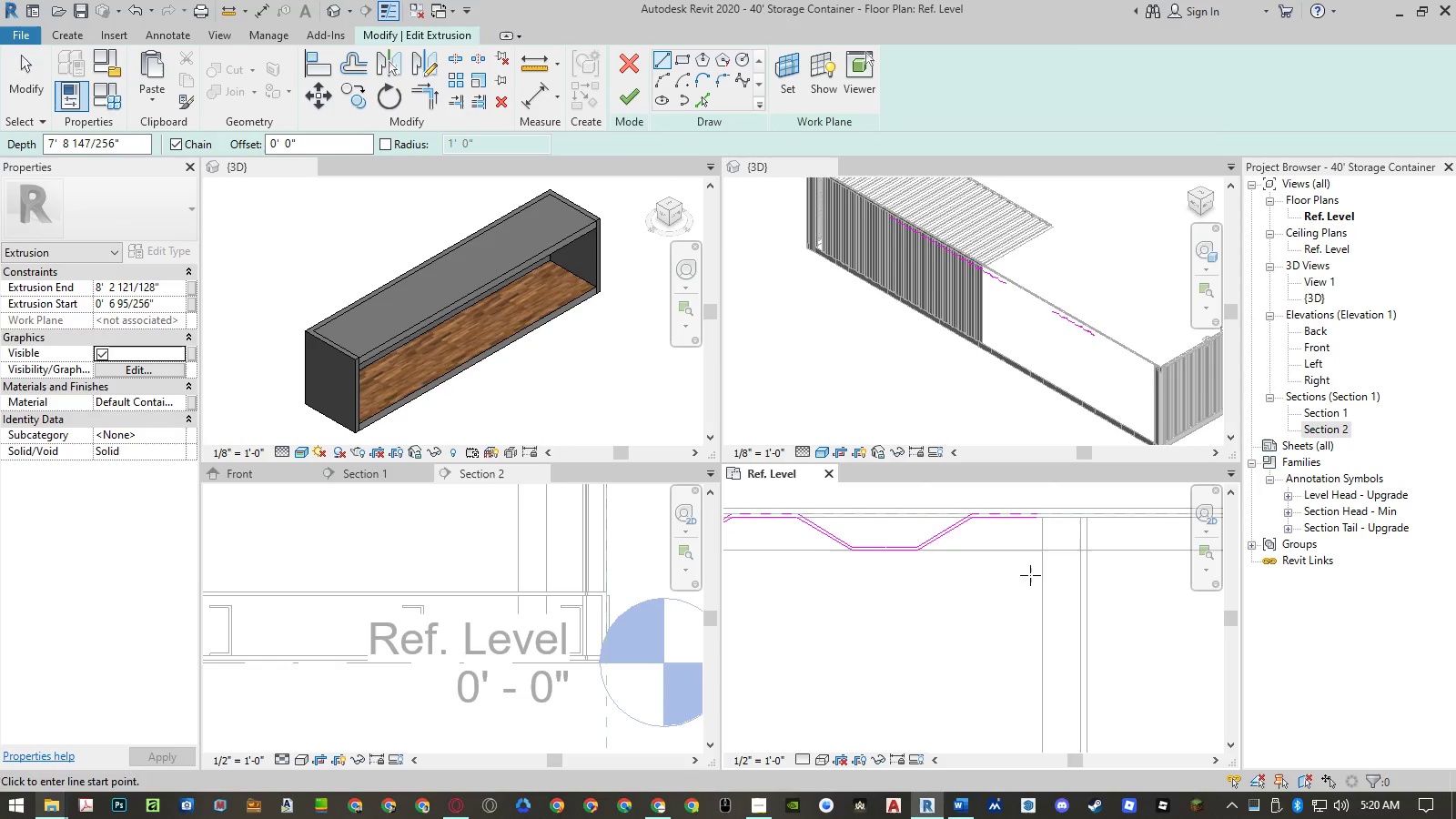 
scroll: coordinate [1059, 579], scroll_direction: down, amount: 3.0
 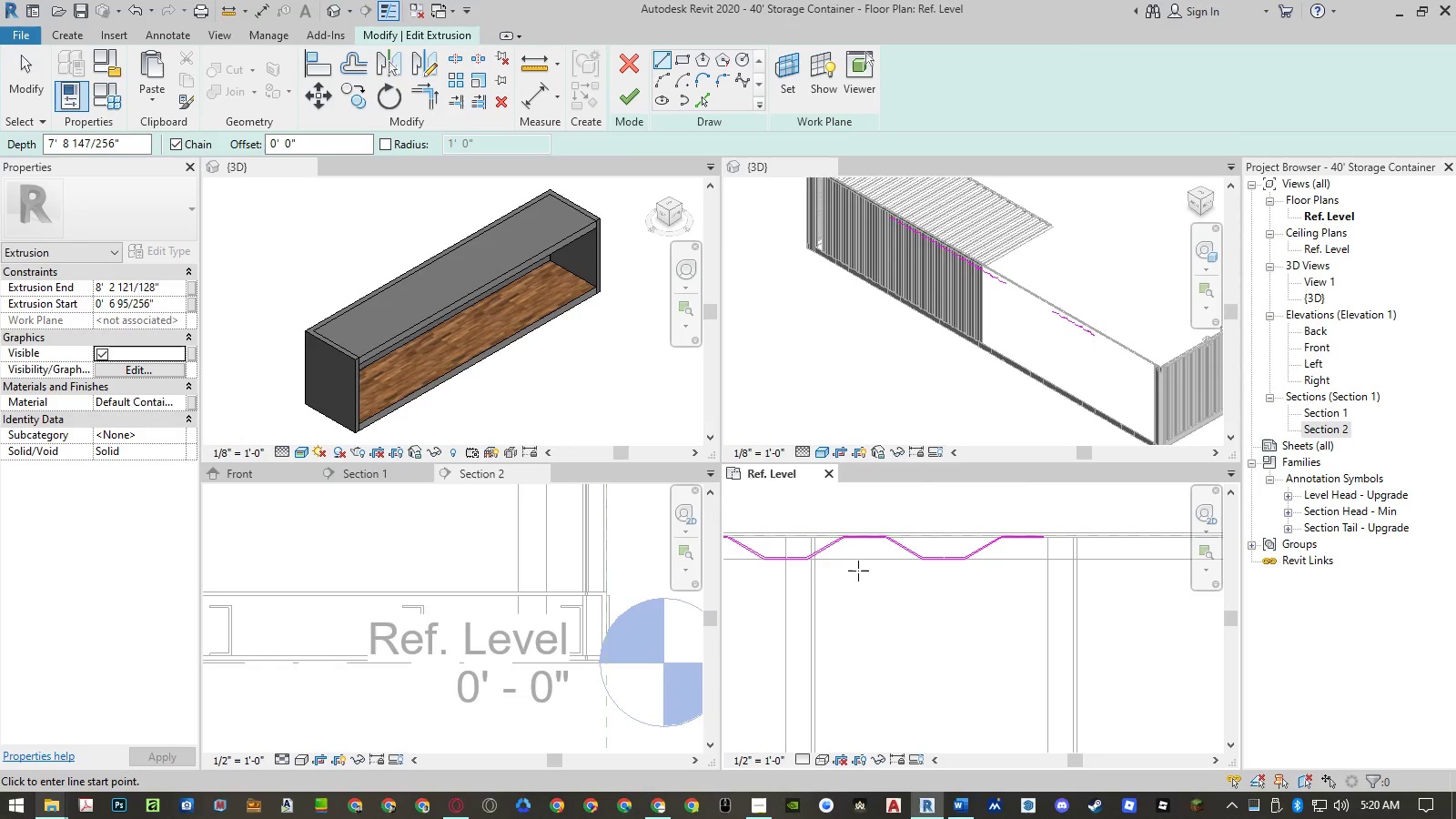 
scroll: coordinate [821, 561], scroll_direction: up, amount: 5.0
 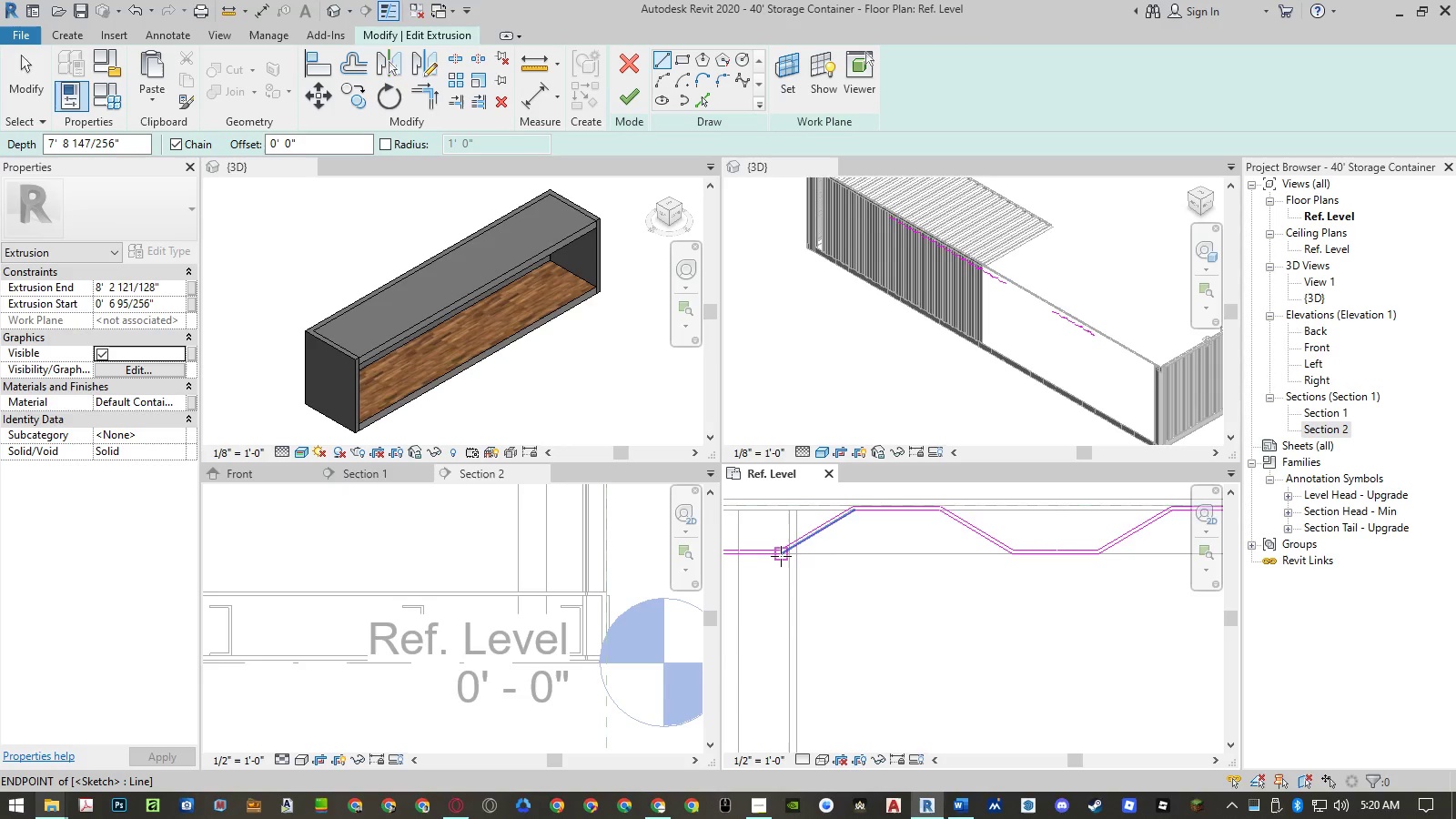 
left_click([781, 556])
 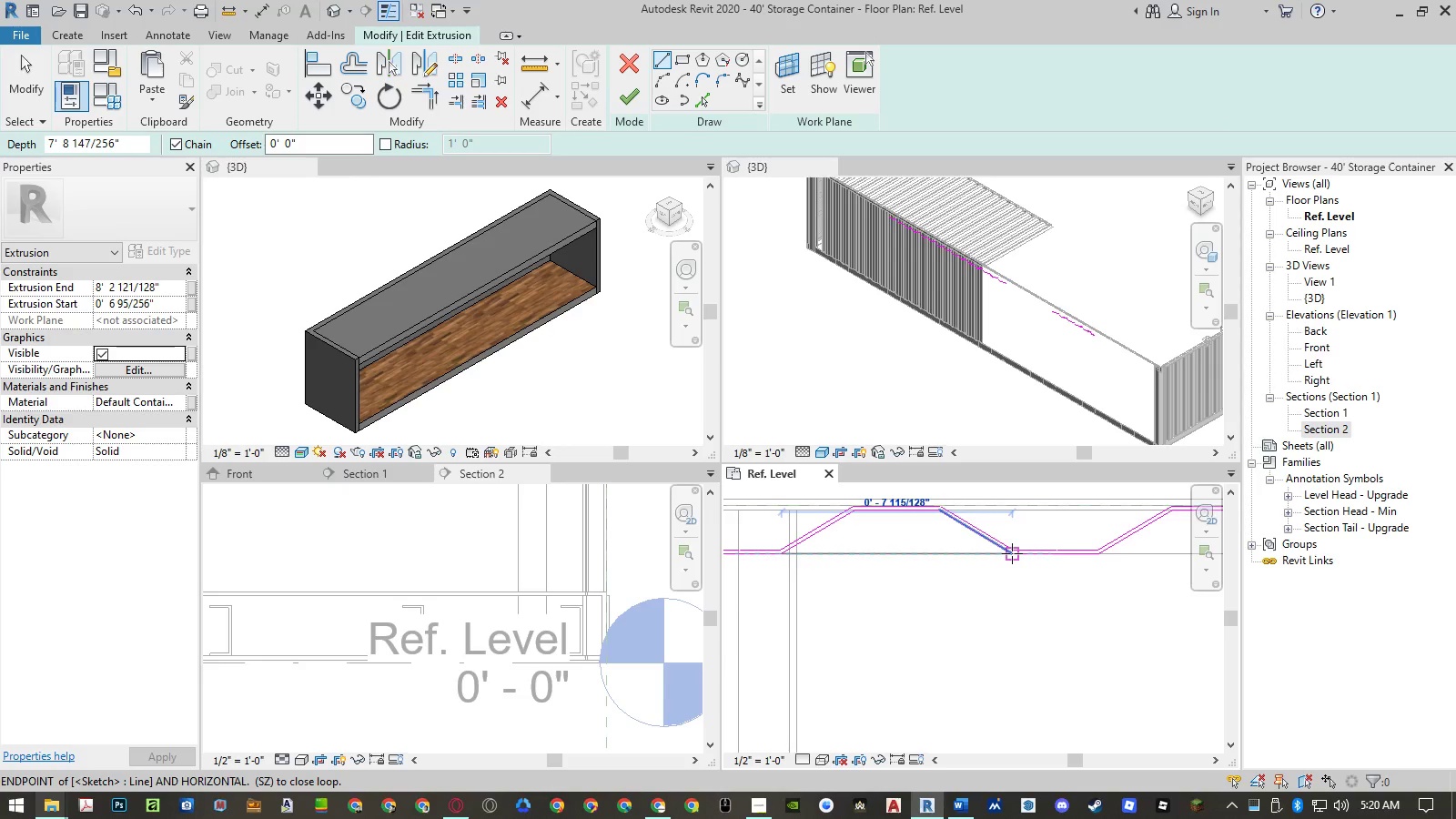 
left_click([1012, 553])
 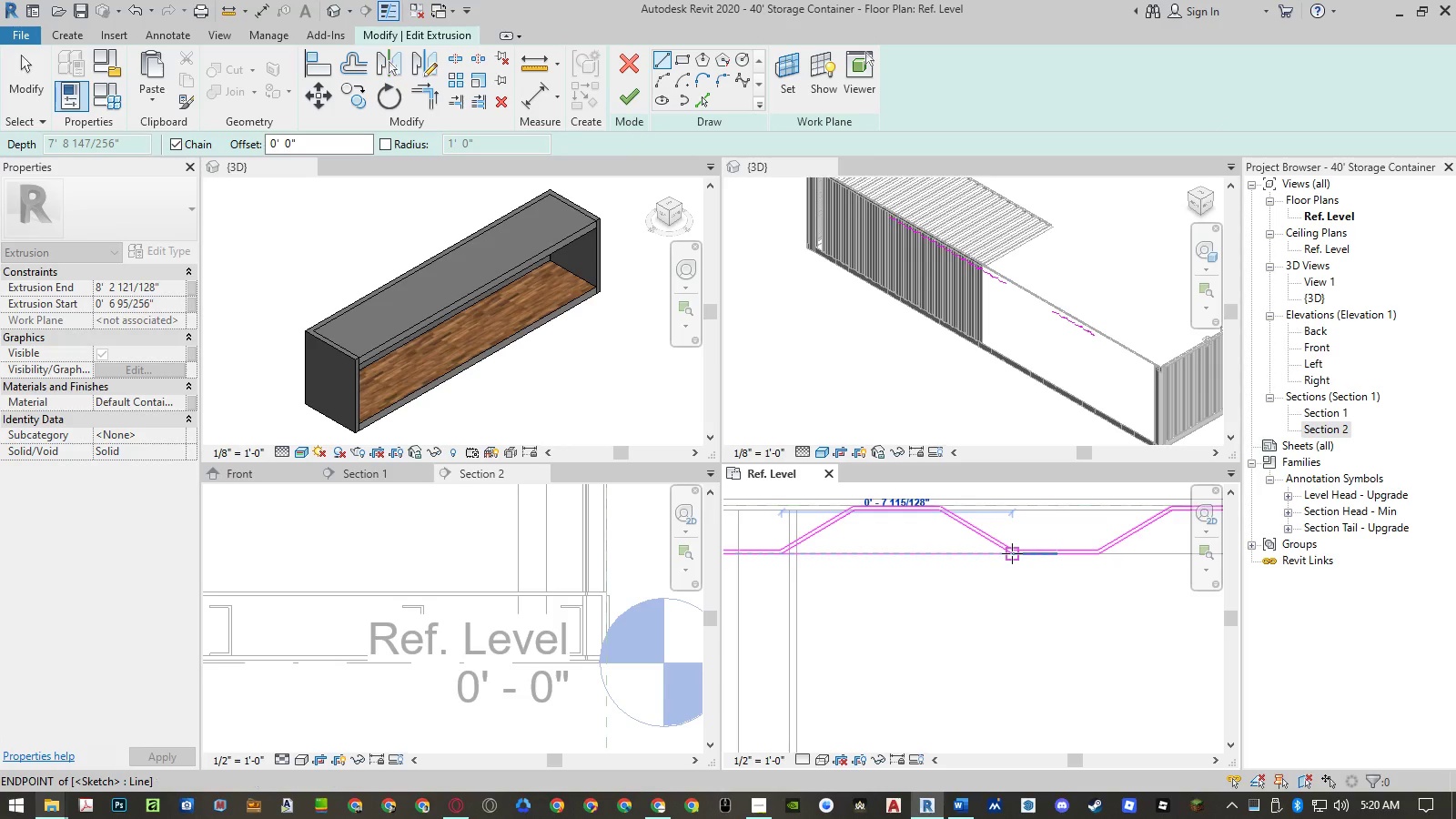 
key(Escape)
 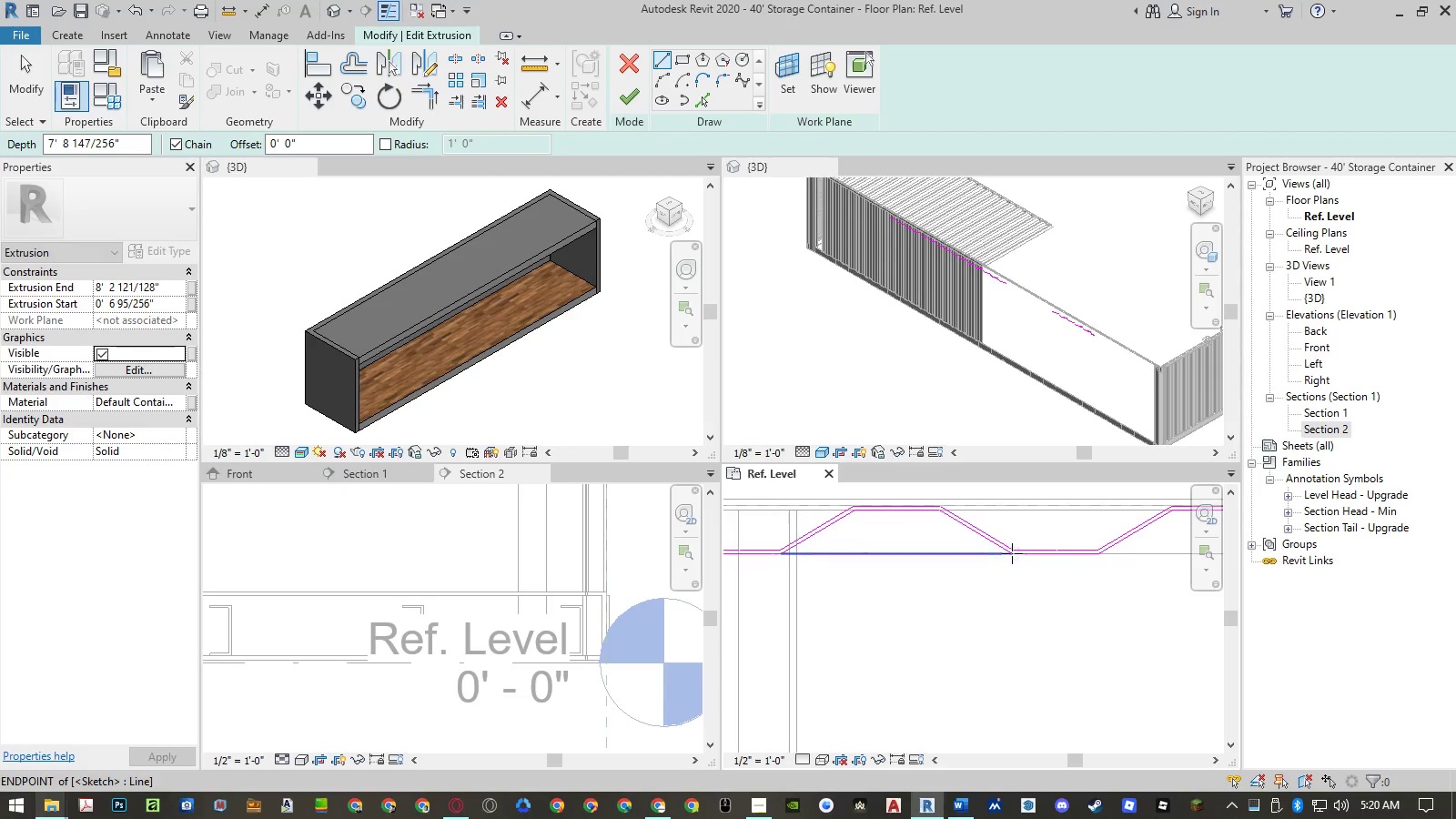 
key(Escape)
 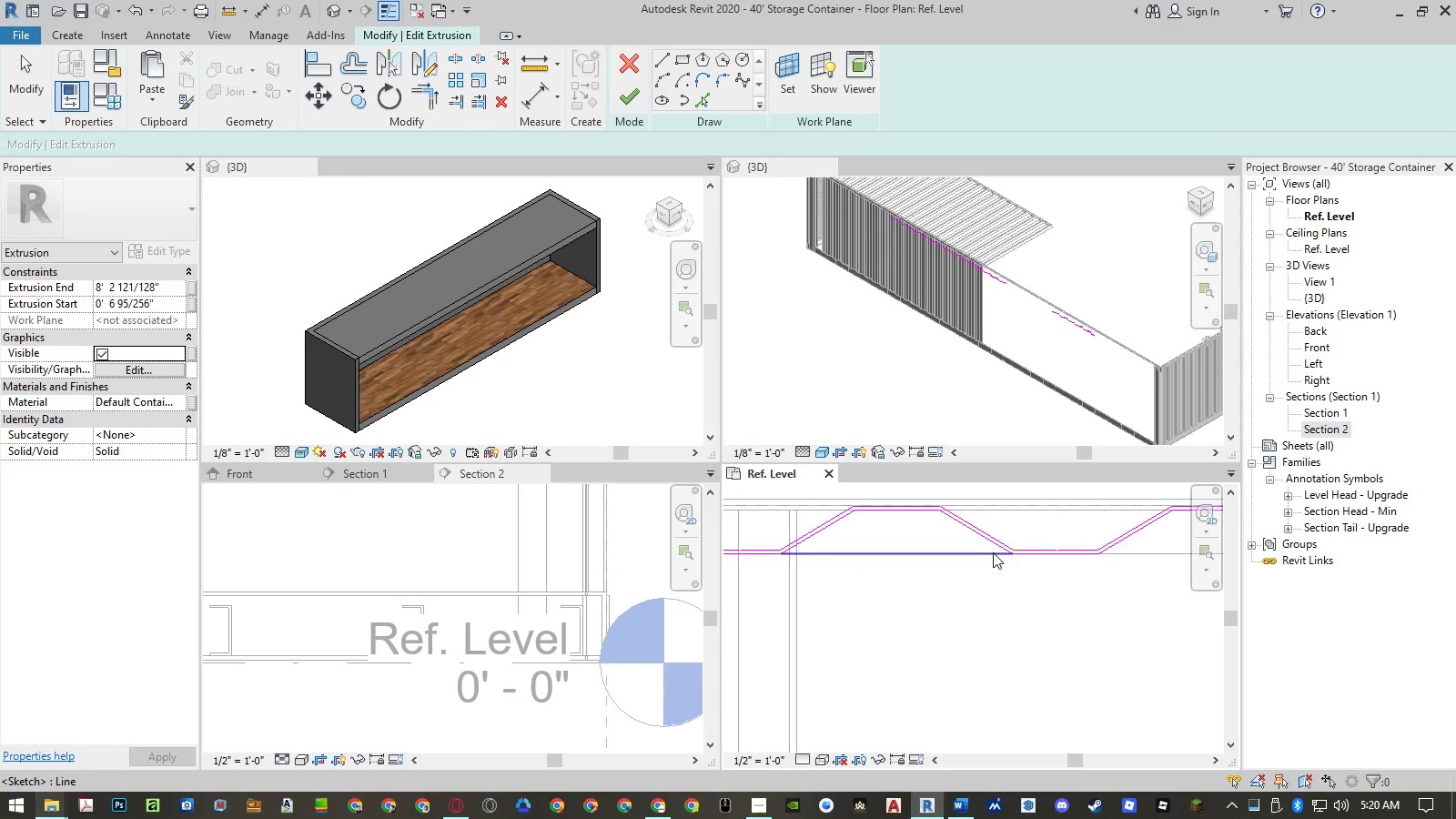 
left_click([993, 552])
 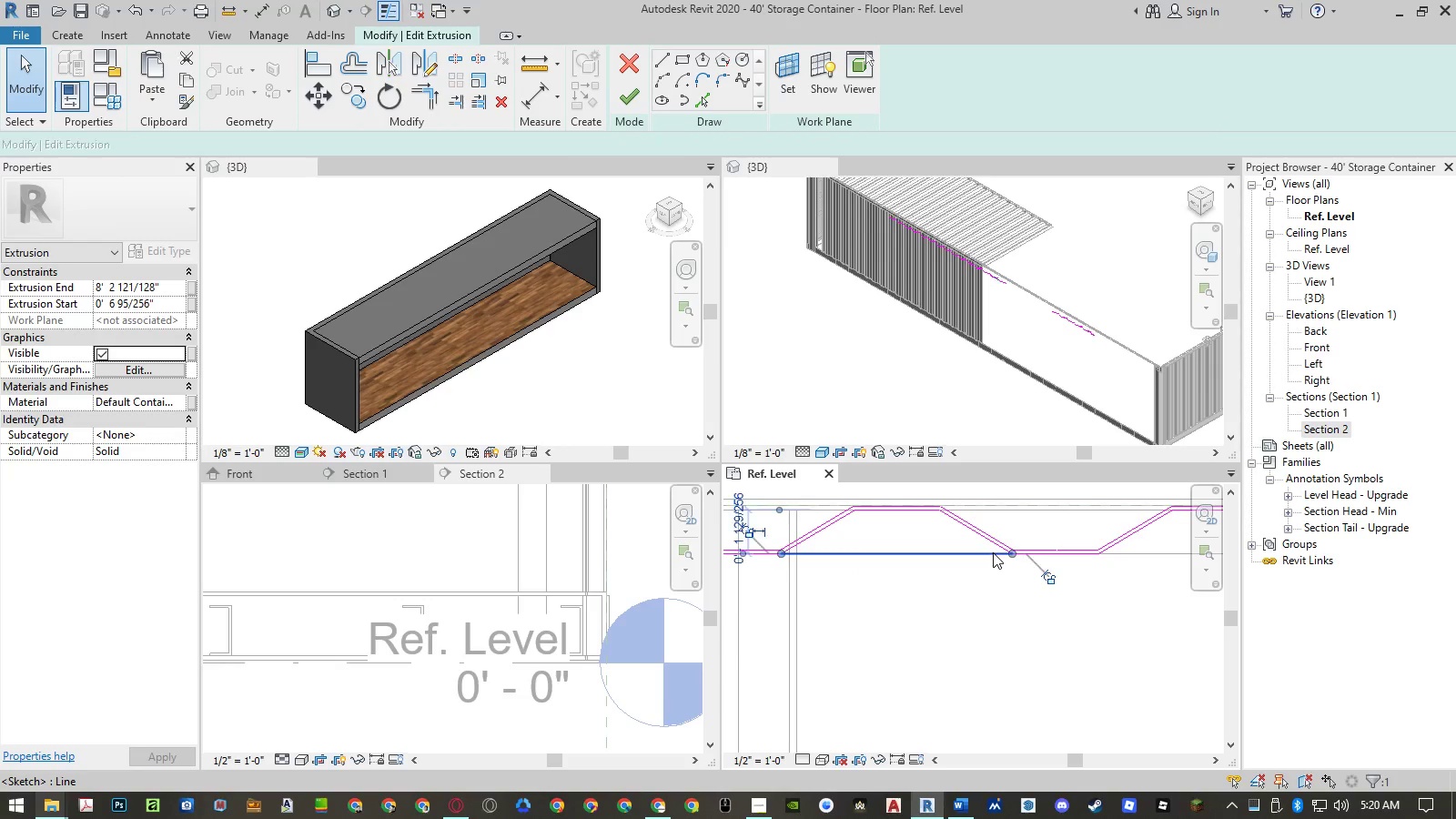 
key(Control+X)
 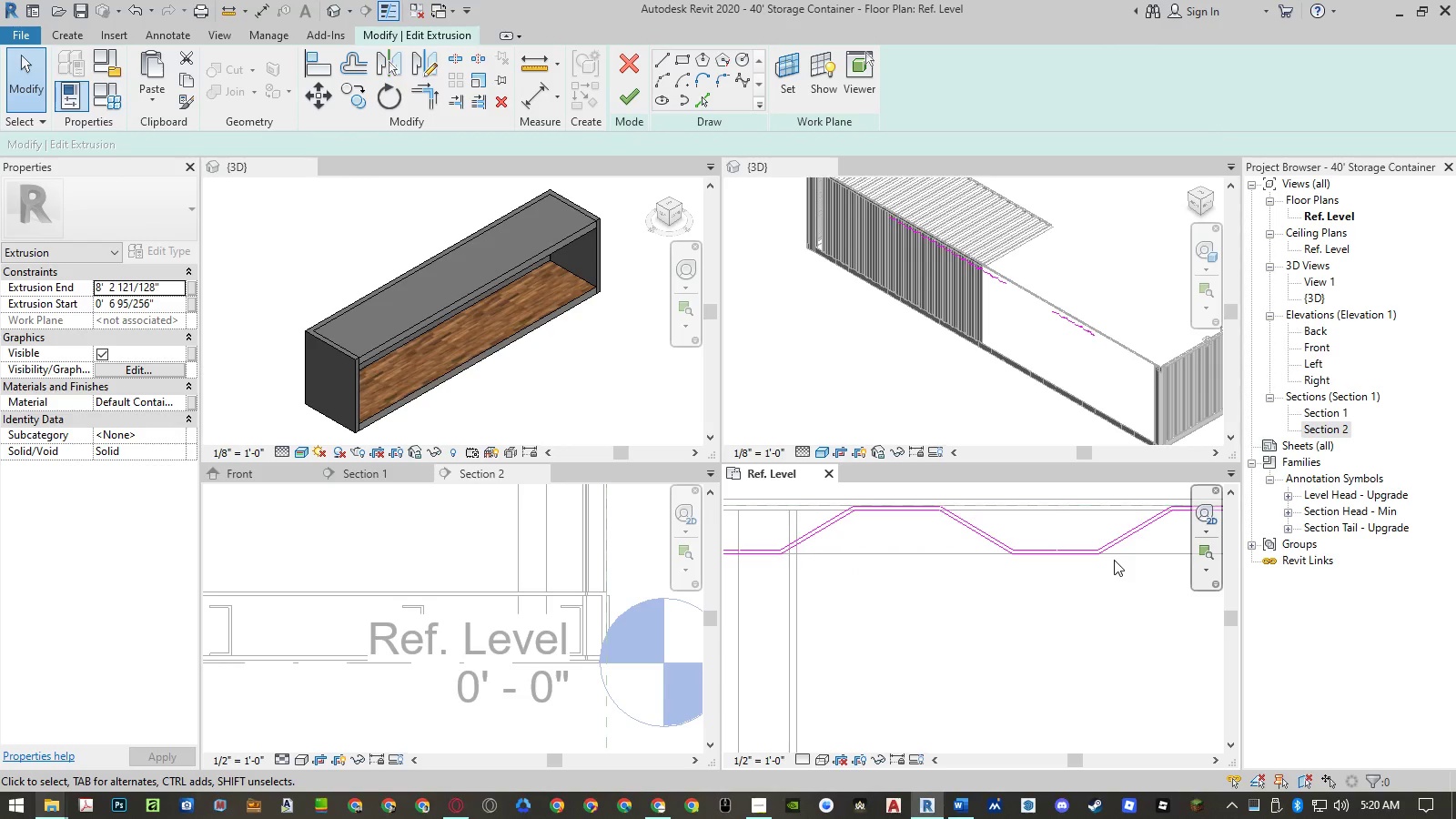 
key(Control+ControlLeft)
 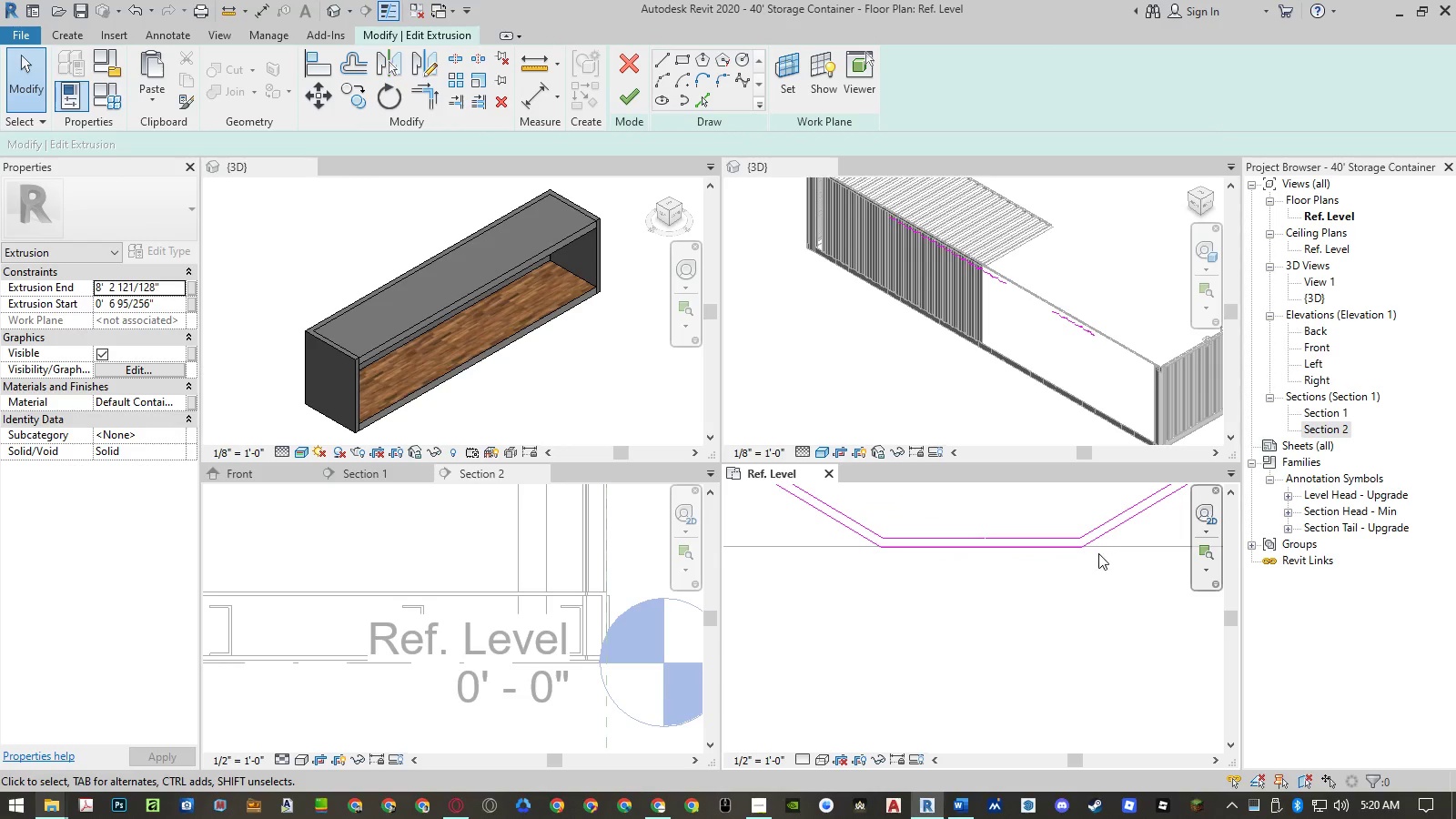 
key(Control+V)
 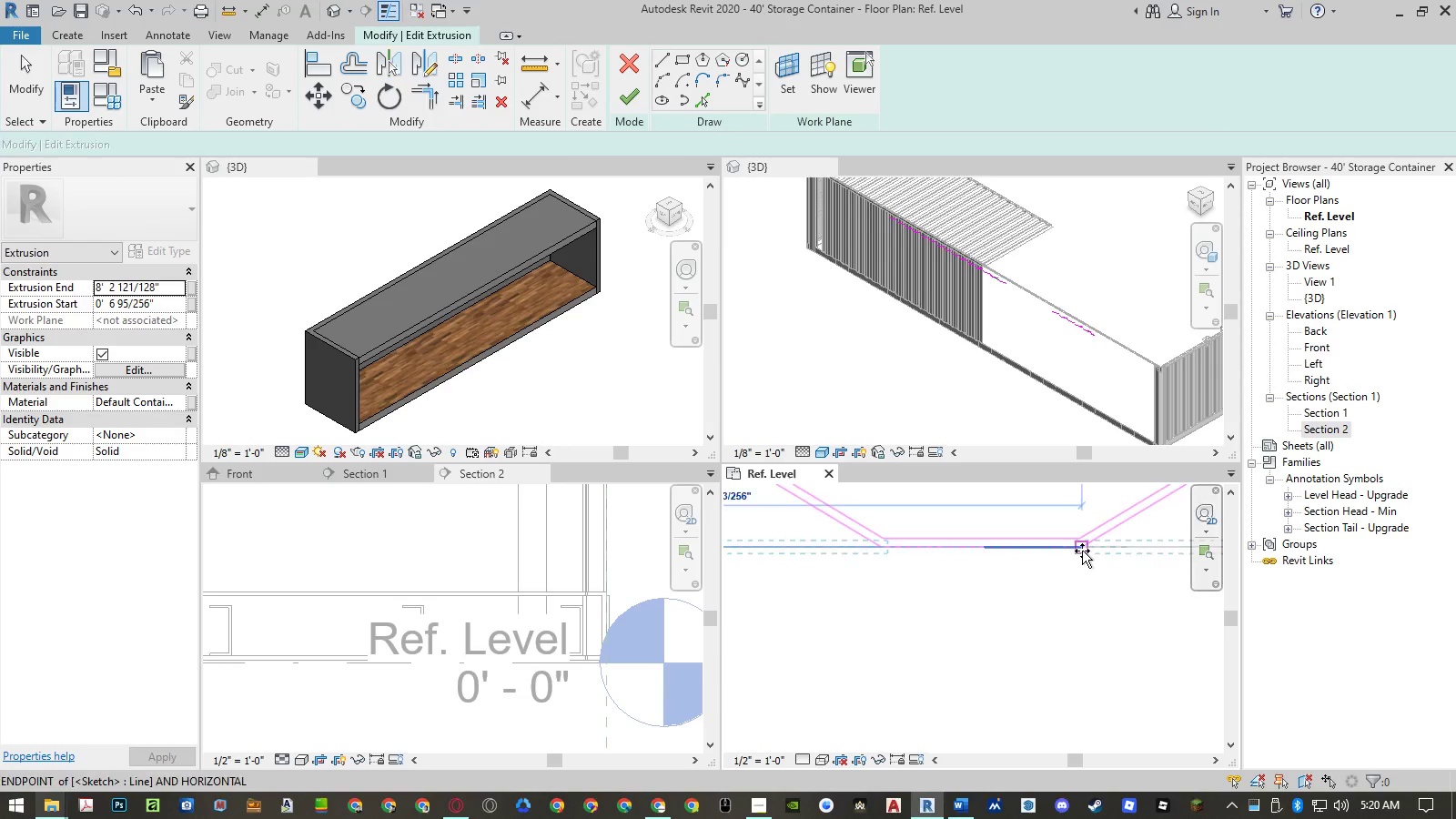 
scroll: coordinate [1107, 559], scroll_direction: up, amount: 6.0
 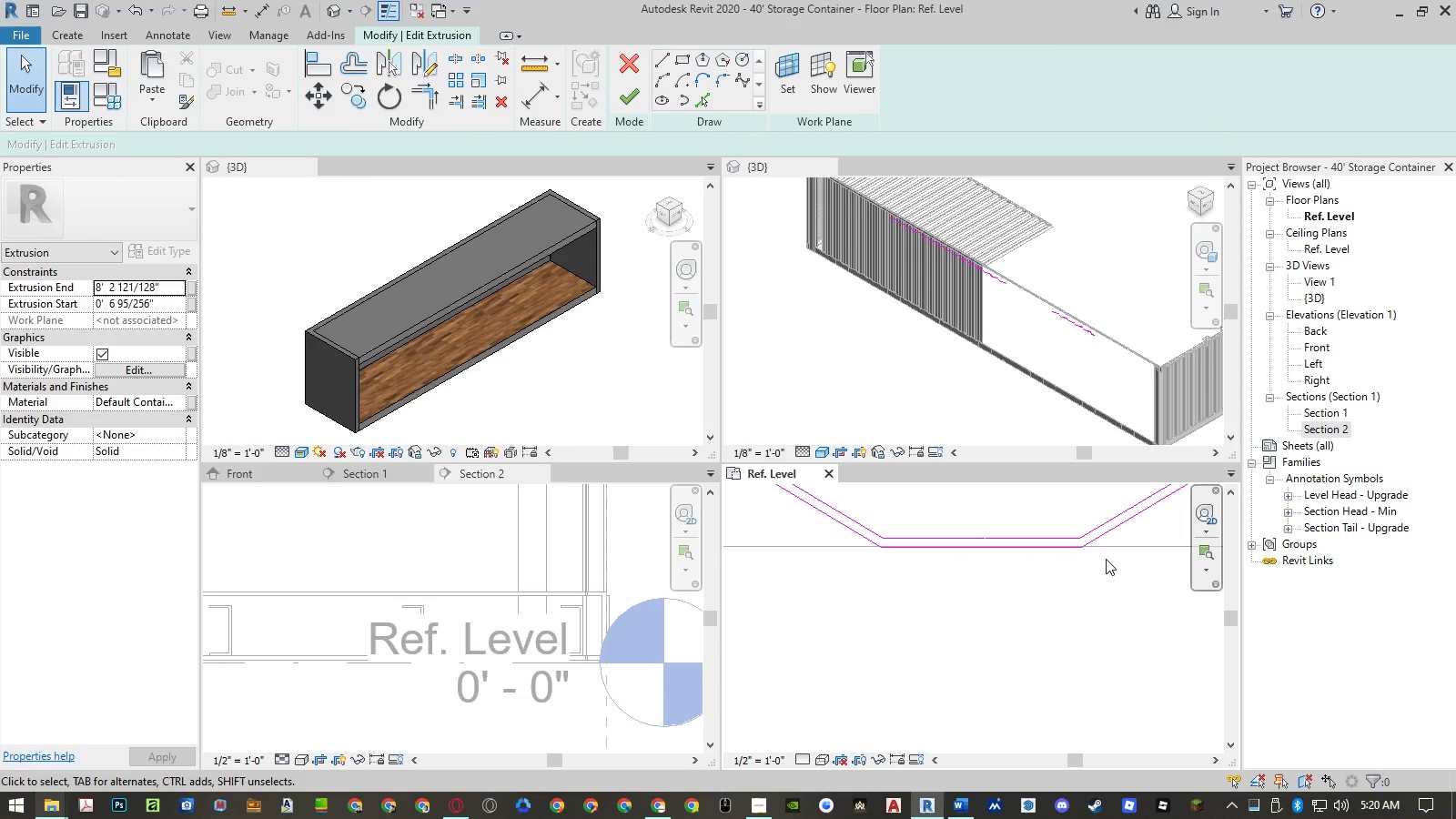 
left_click([1082, 549])
 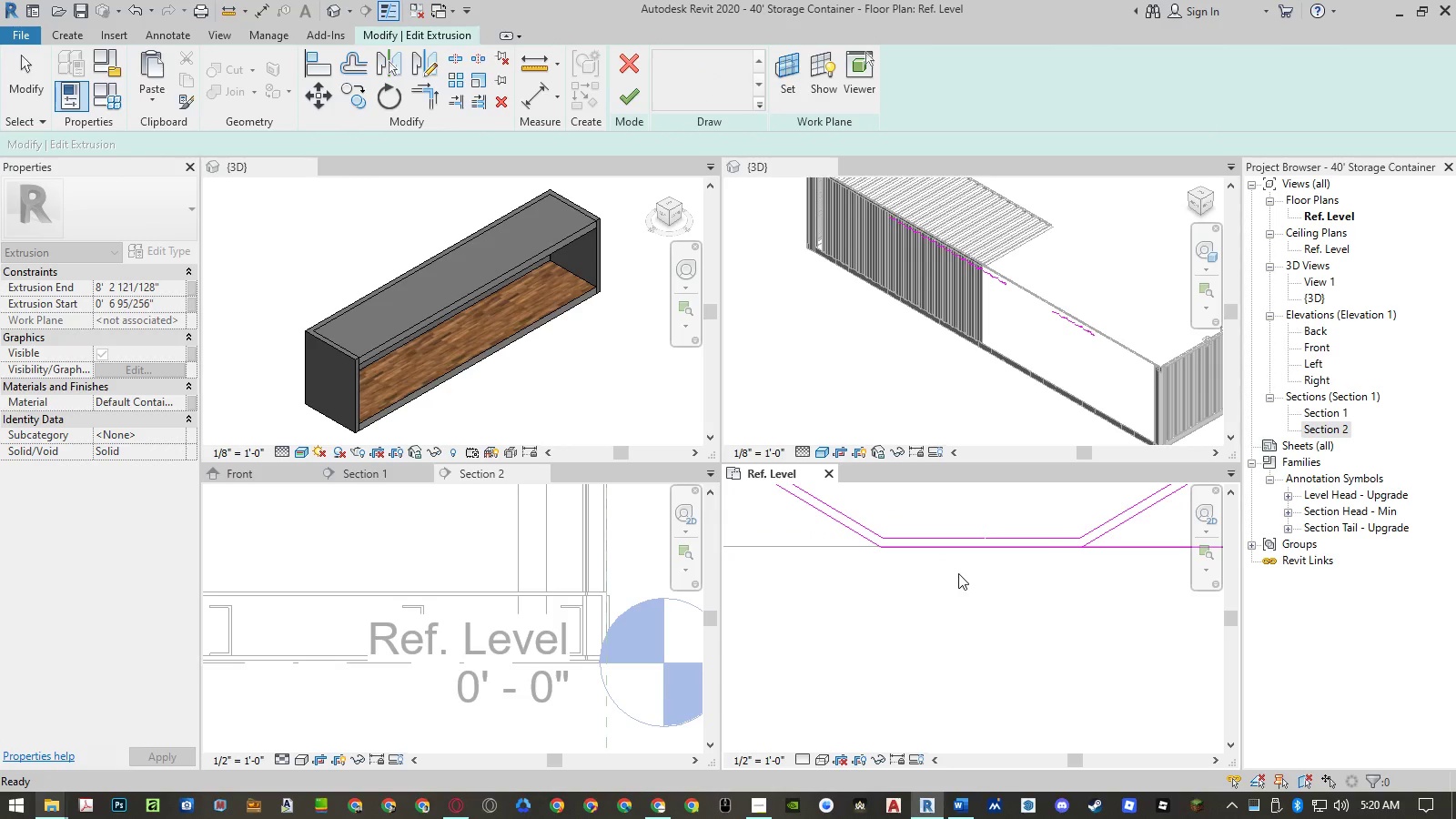 
scroll: coordinate [879, 577], scroll_direction: down, amount: 26.0
 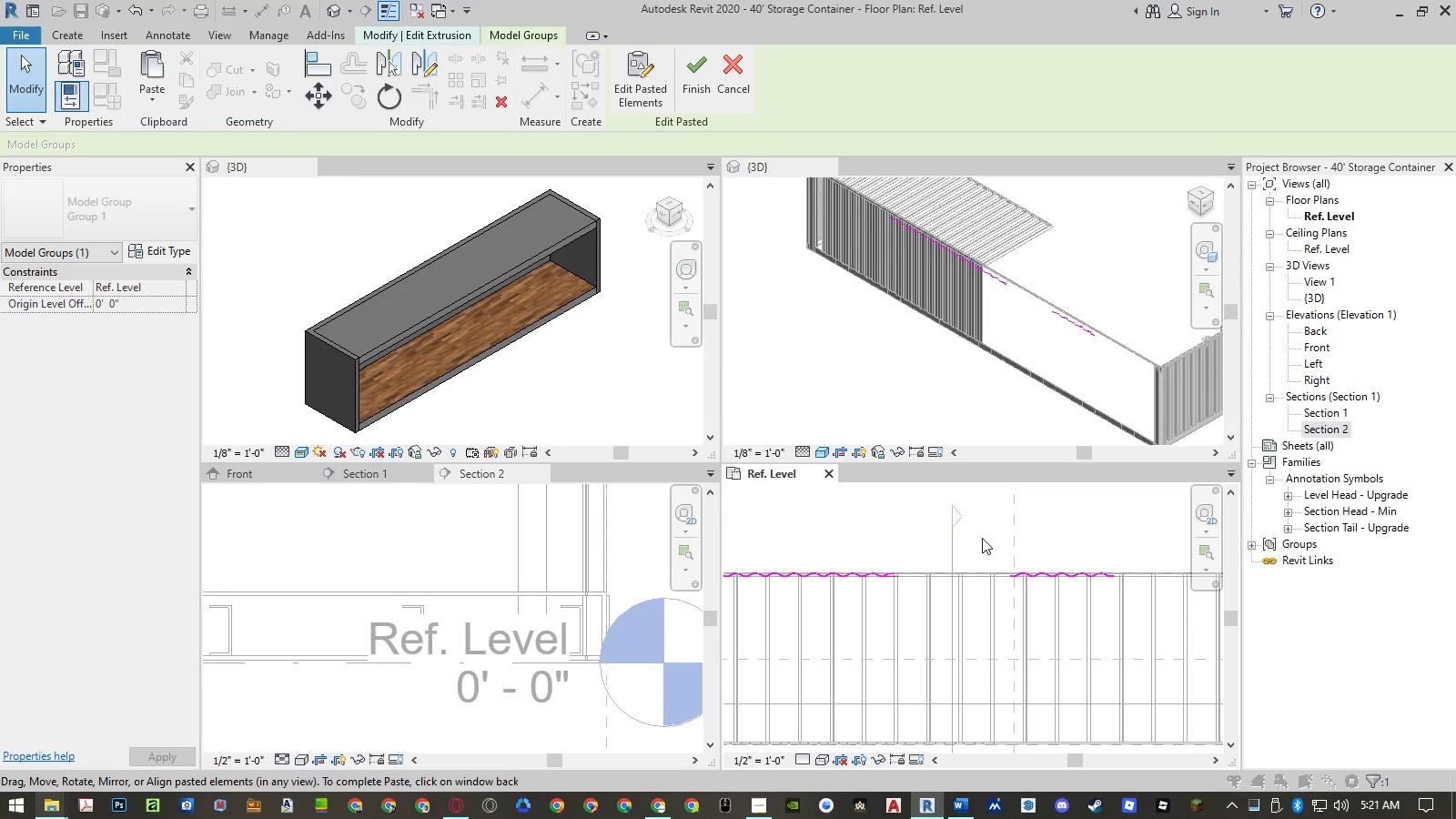 
left_click_drag(start_coordinate=[982, 538], to_coordinate=[1146, 612])
 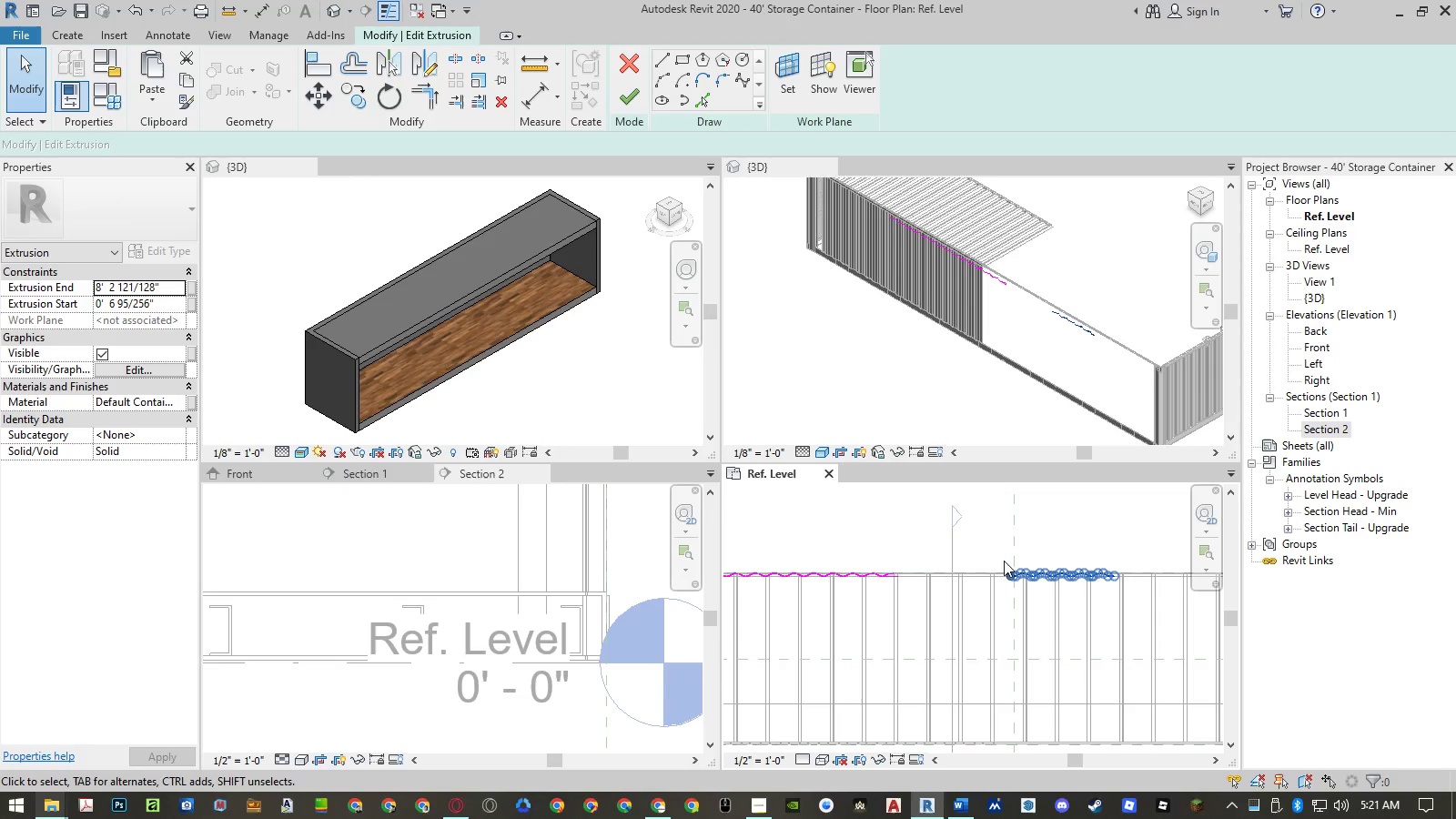 
type(mv)
 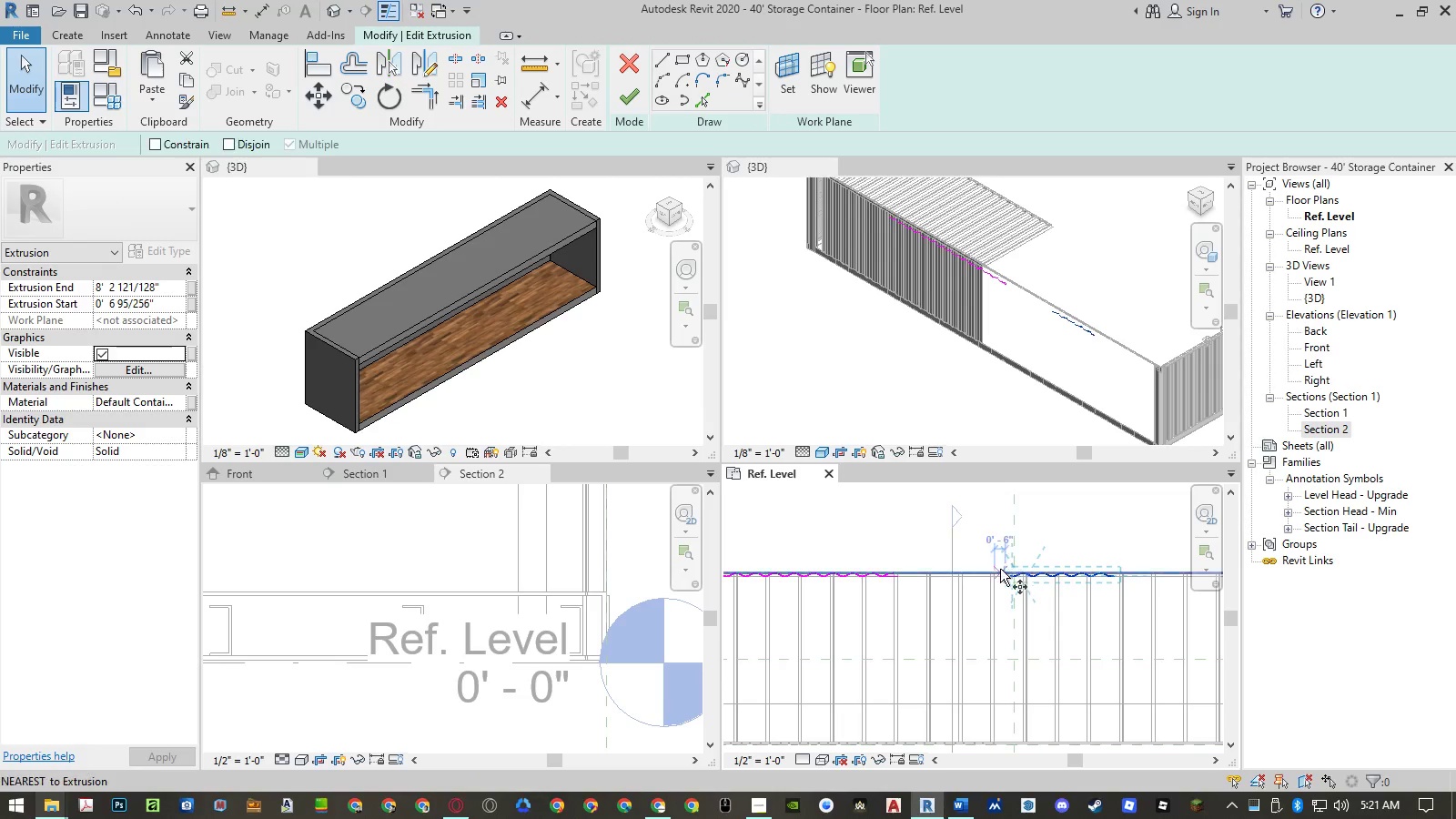 
scroll: coordinate [1028, 548], scroll_direction: up, amount: 24.0
 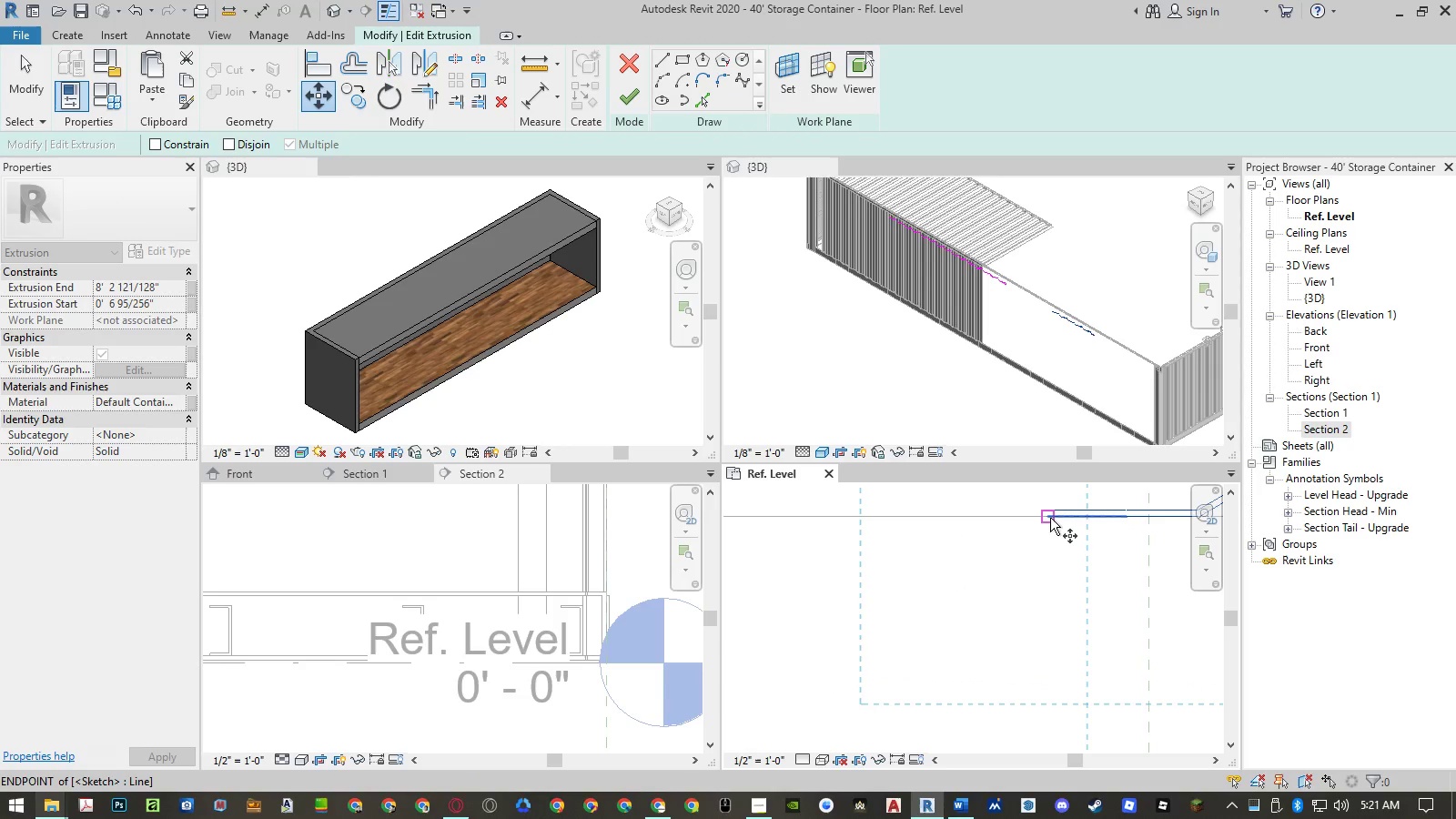 
left_click([1050, 518])
 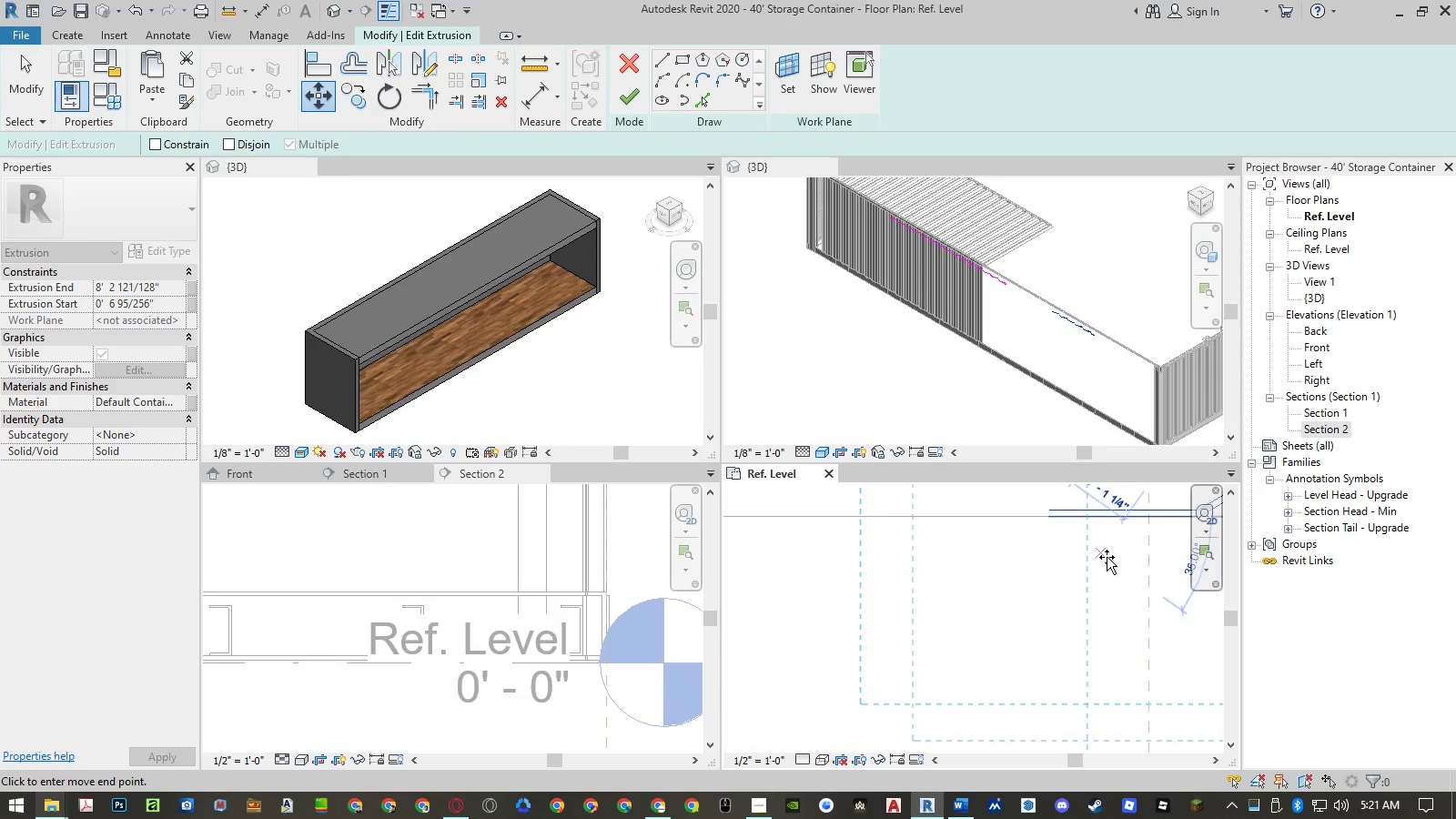 
scroll: coordinate [1130, 568], scroll_direction: down, amount: 20.0
 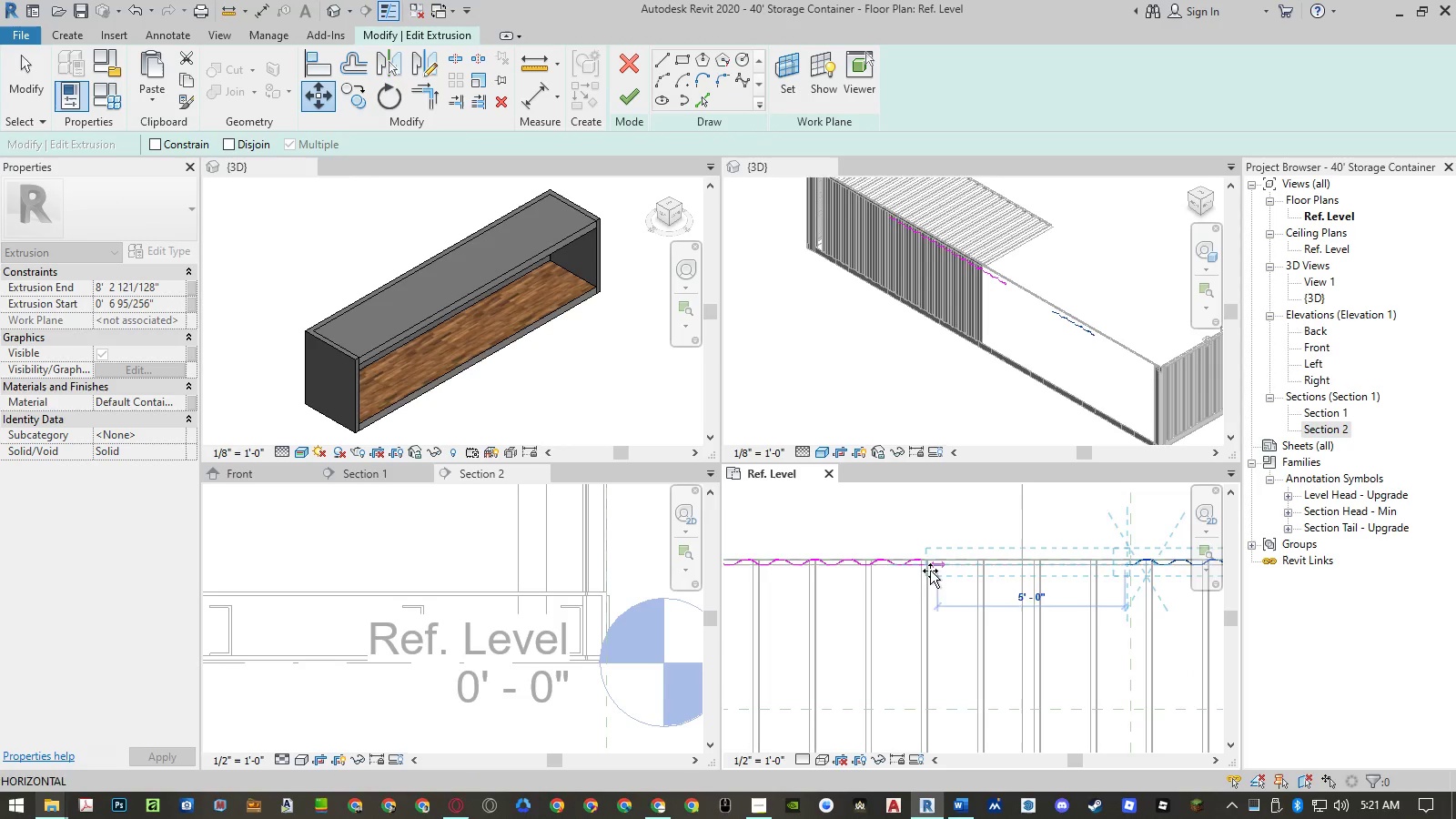 
scroll: coordinate [945, 537], scroll_direction: up, amount: 18.0
 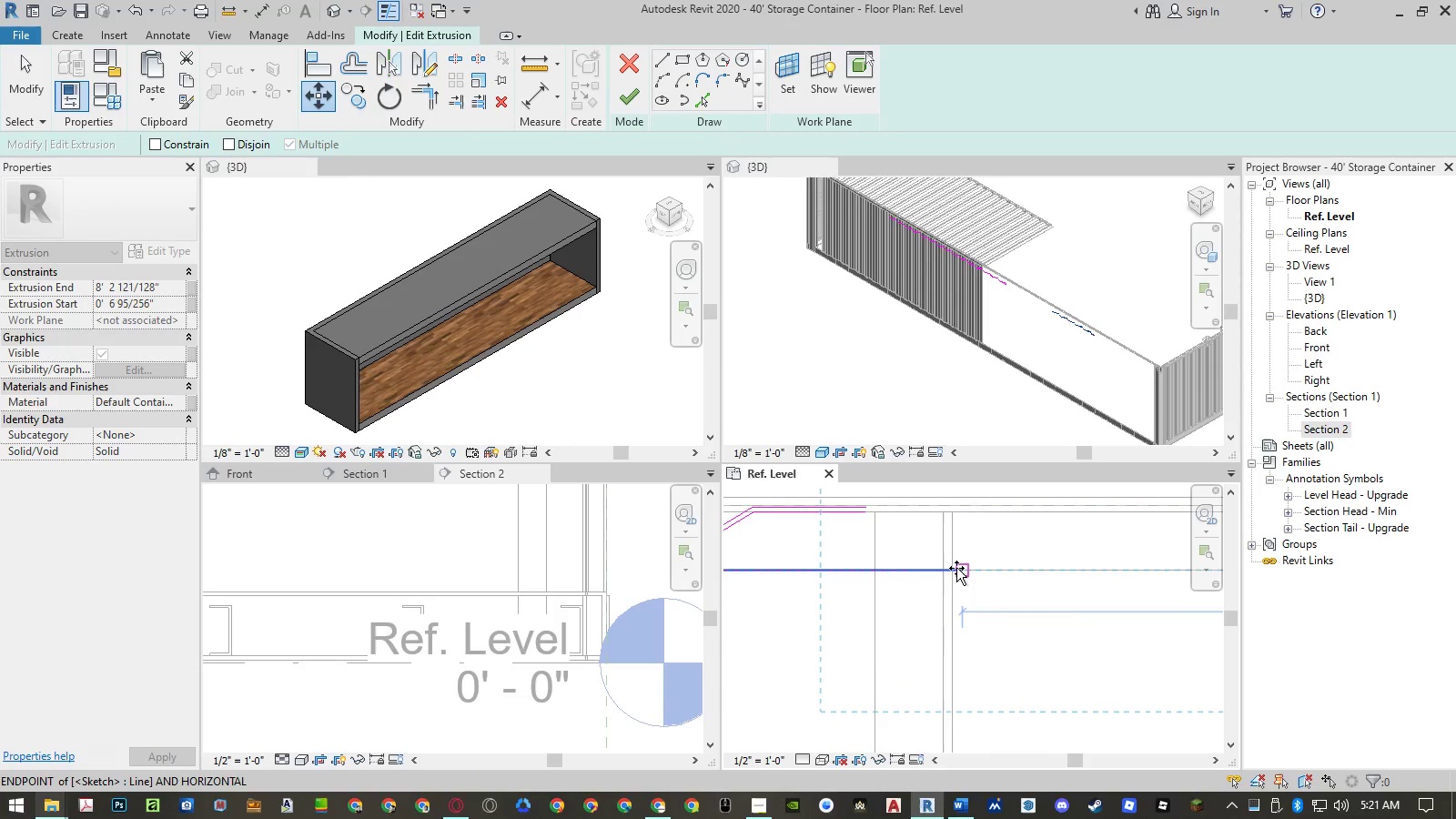 
left_click([956, 568])
 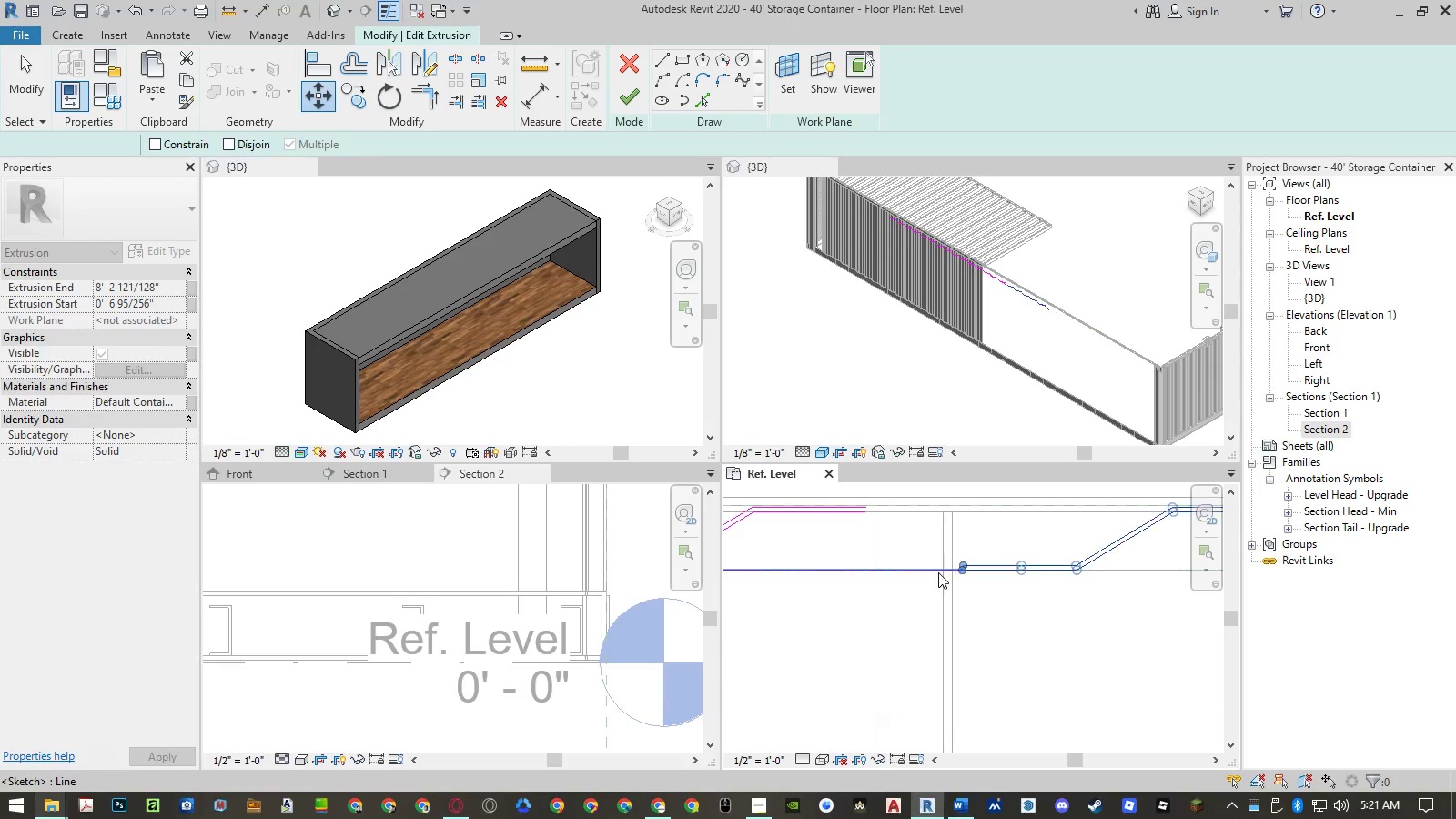 
hold_key(key=Escape, duration=8.84)
 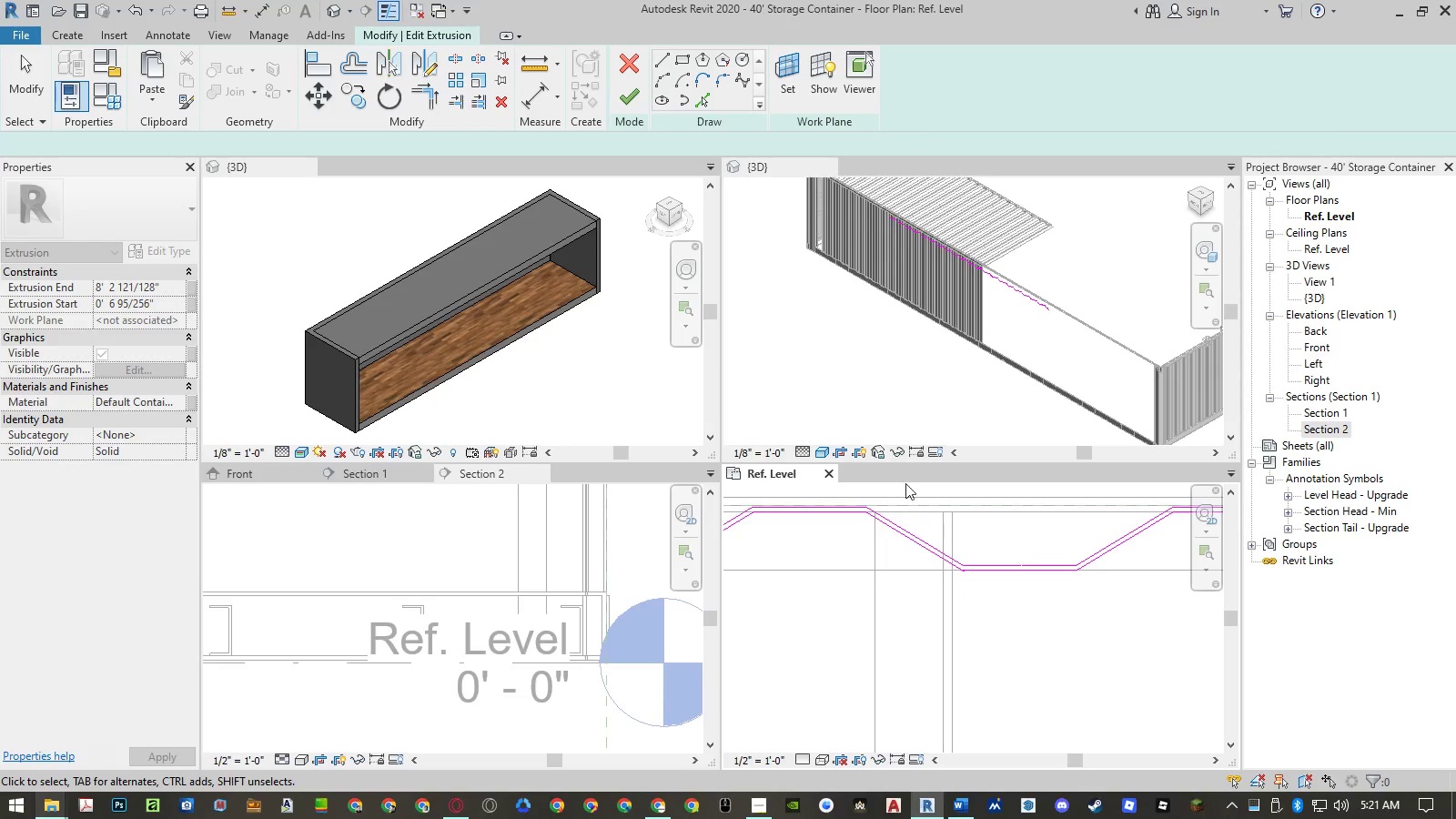 
left_click([937, 570])
 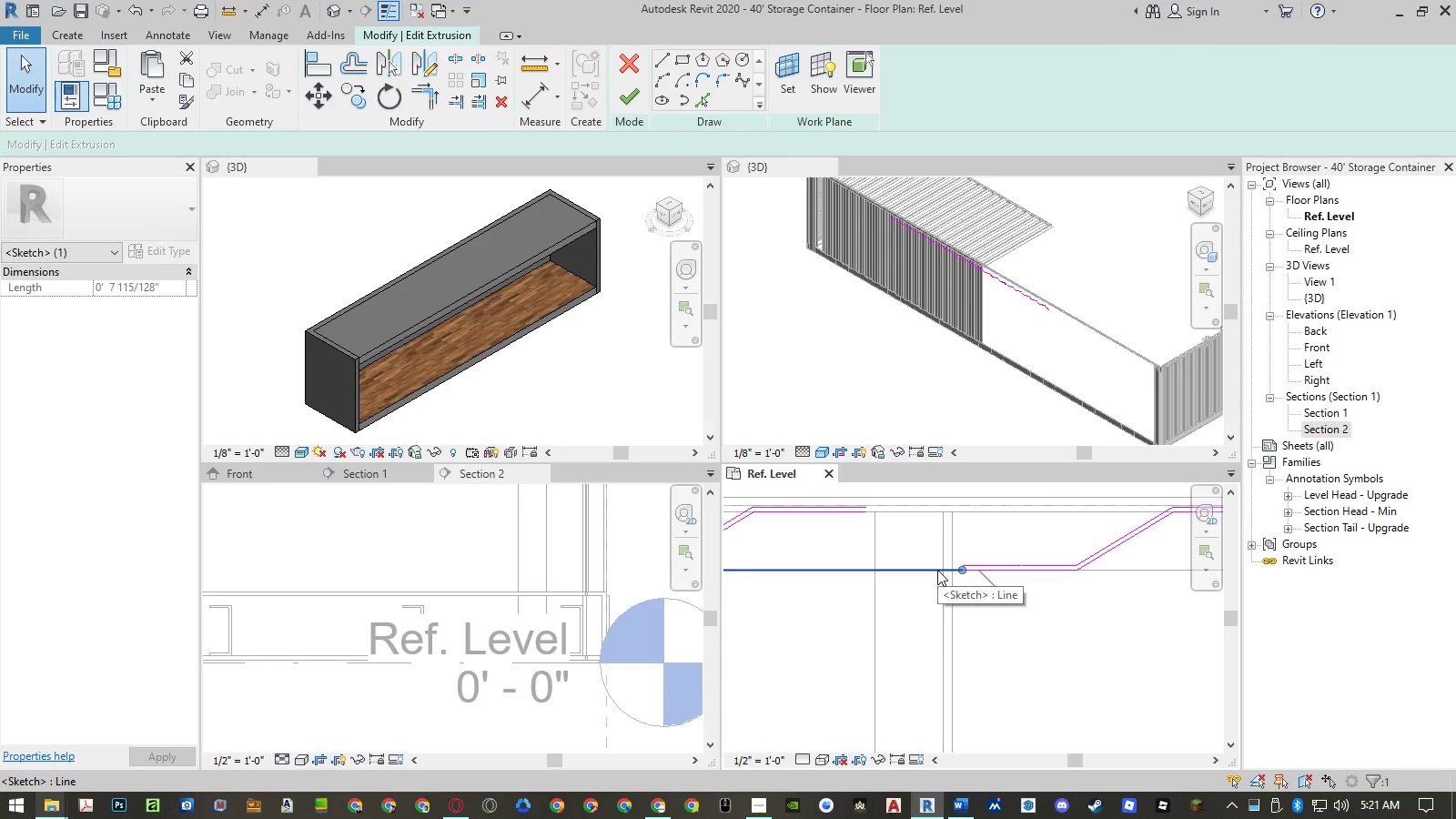 
key(Delete)
 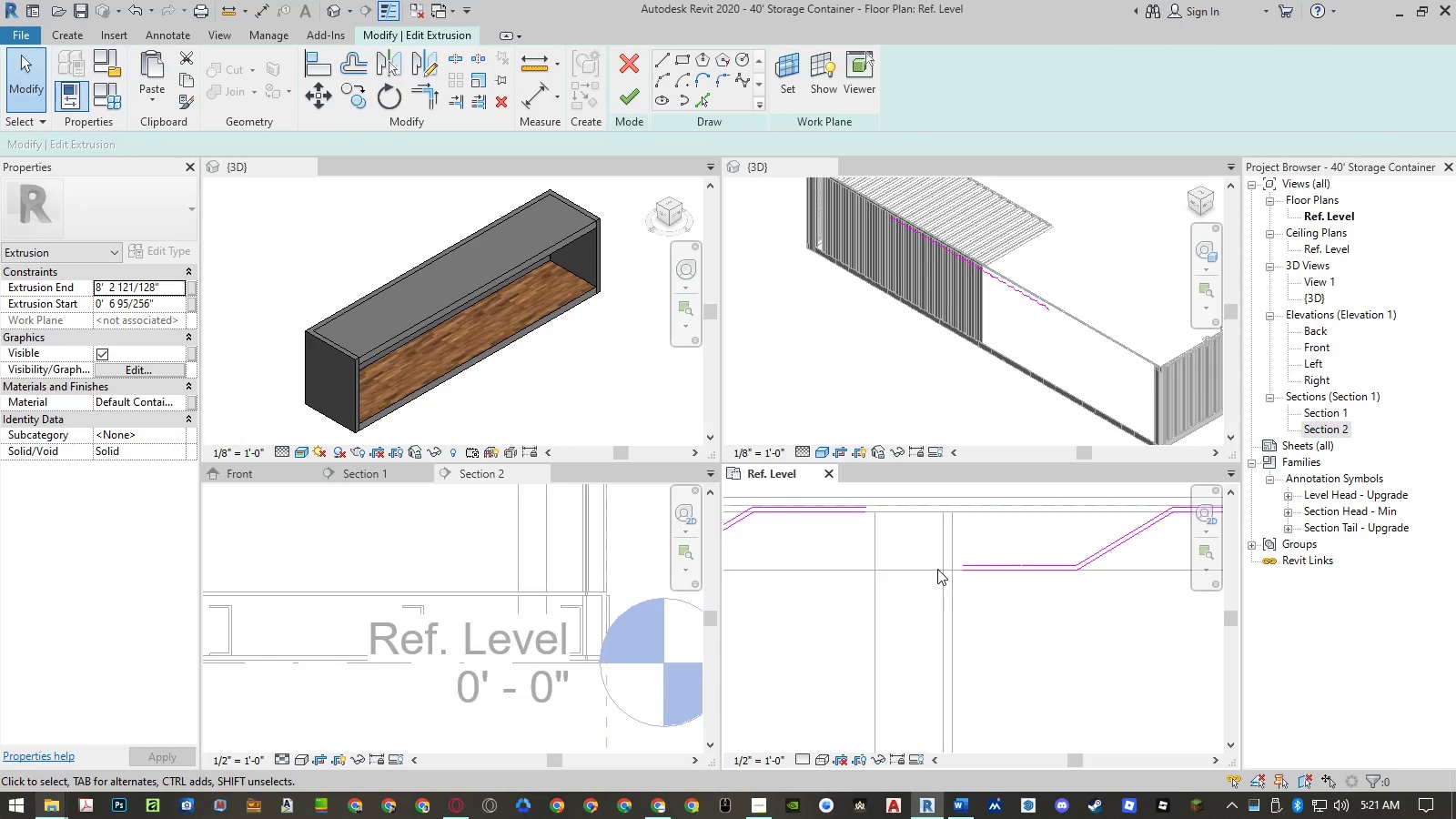 
type(li)
 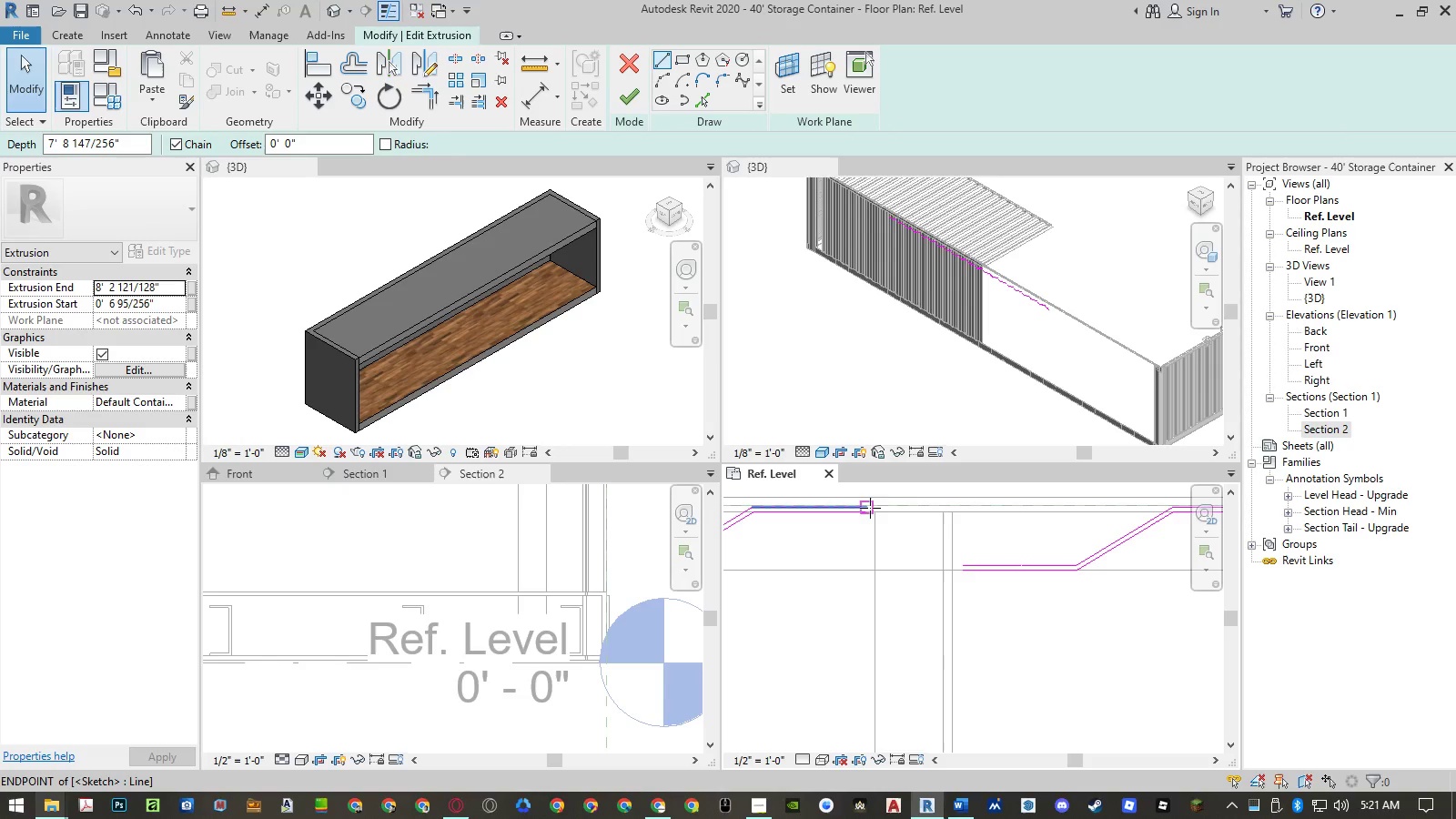 
left_click([869, 507])
 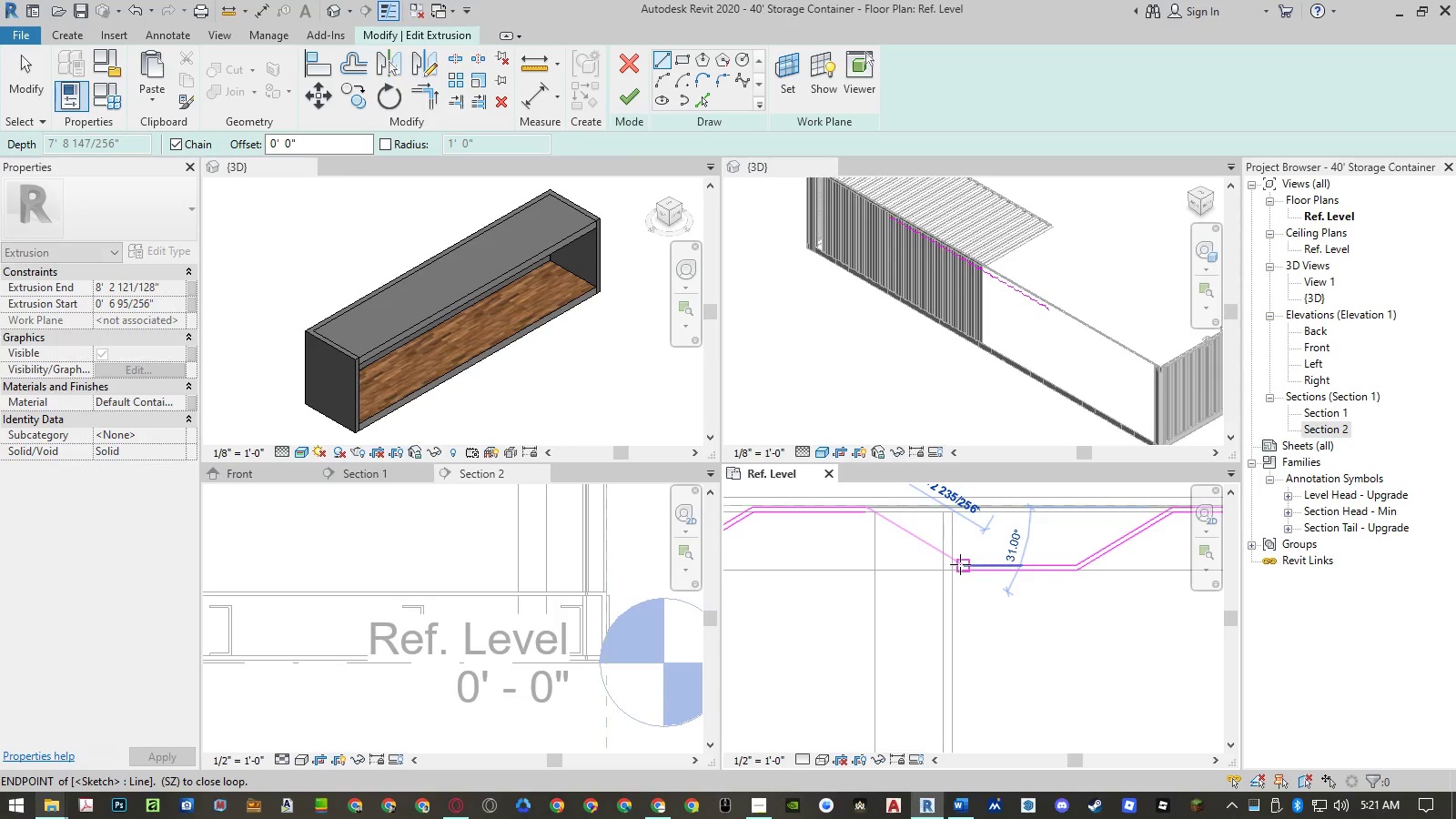 
left_click([961, 564])
 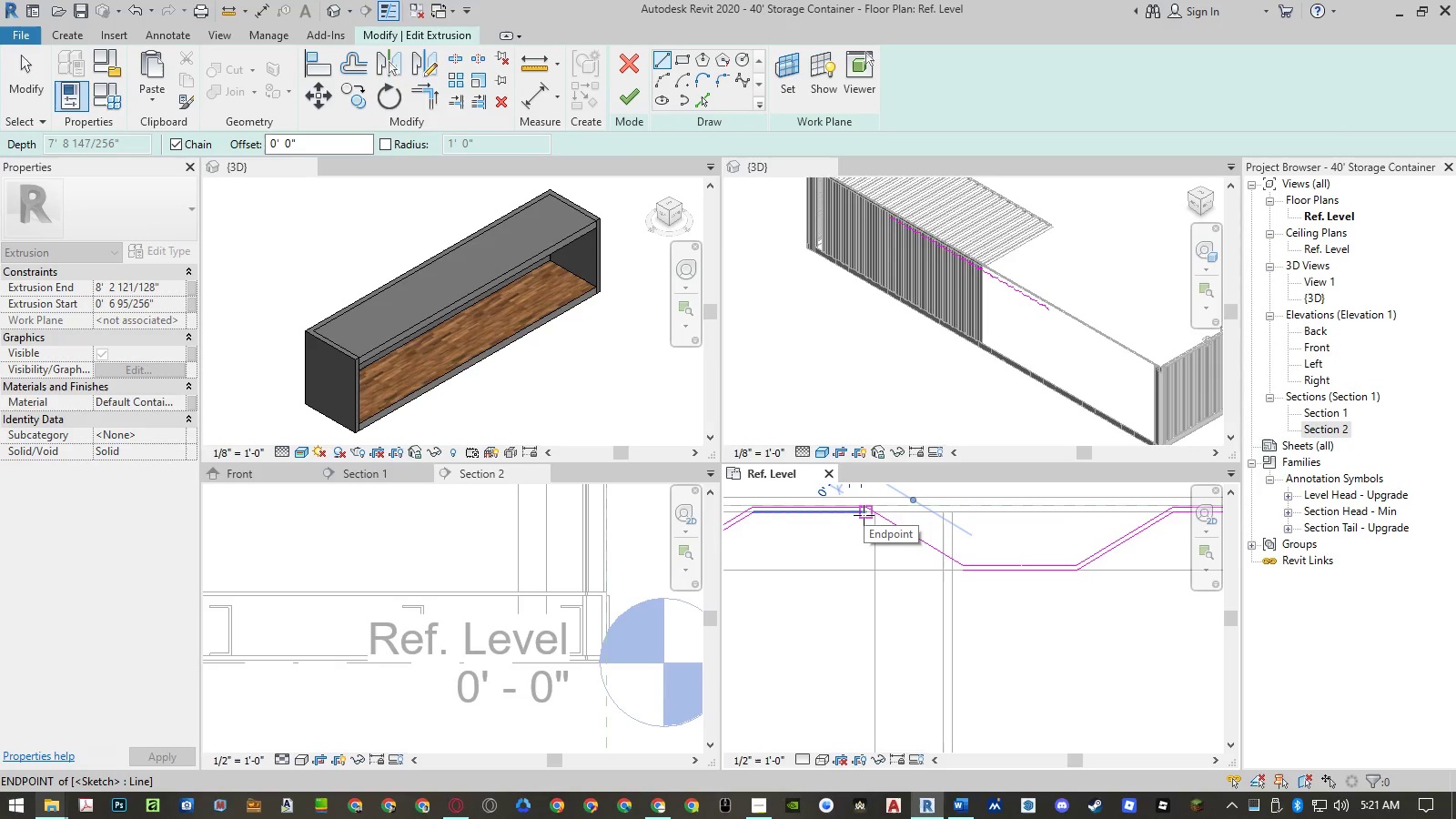 
left_click([864, 515])
 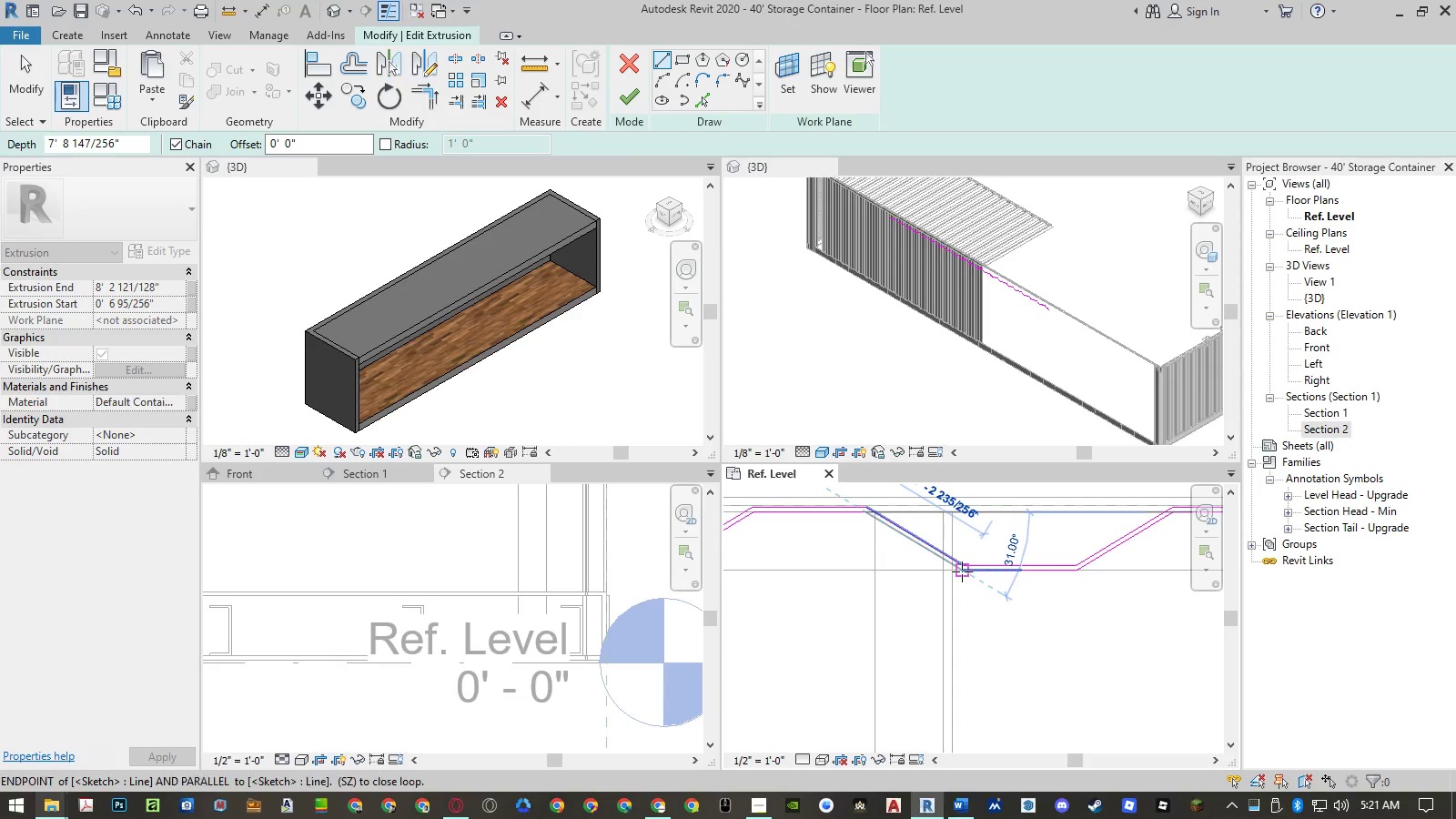 
left_click([962, 571])
 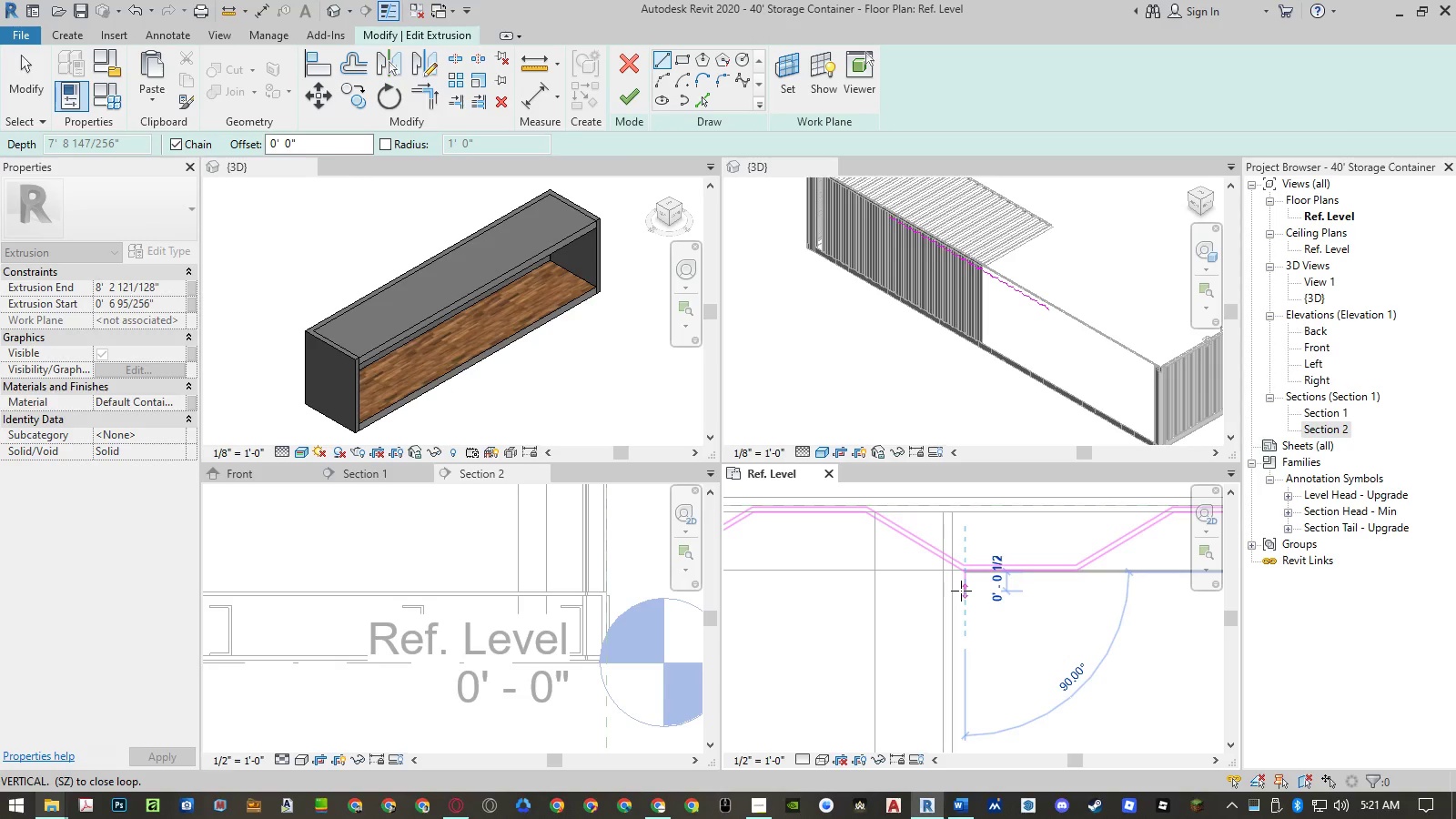 
key(Escape)
 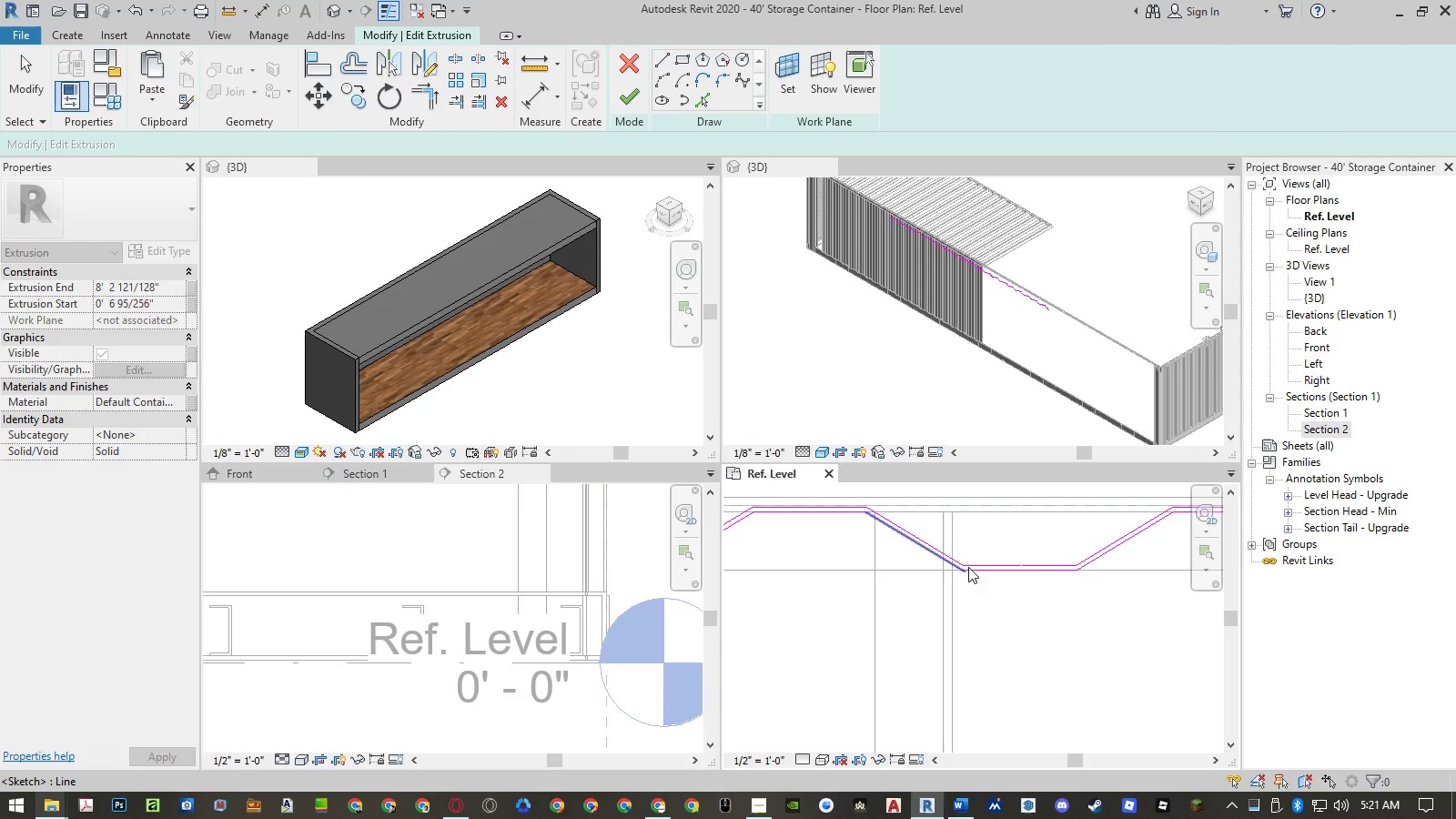 
scroll: coordinate [965, 574], scroll_direction: up, amount: 11.0
 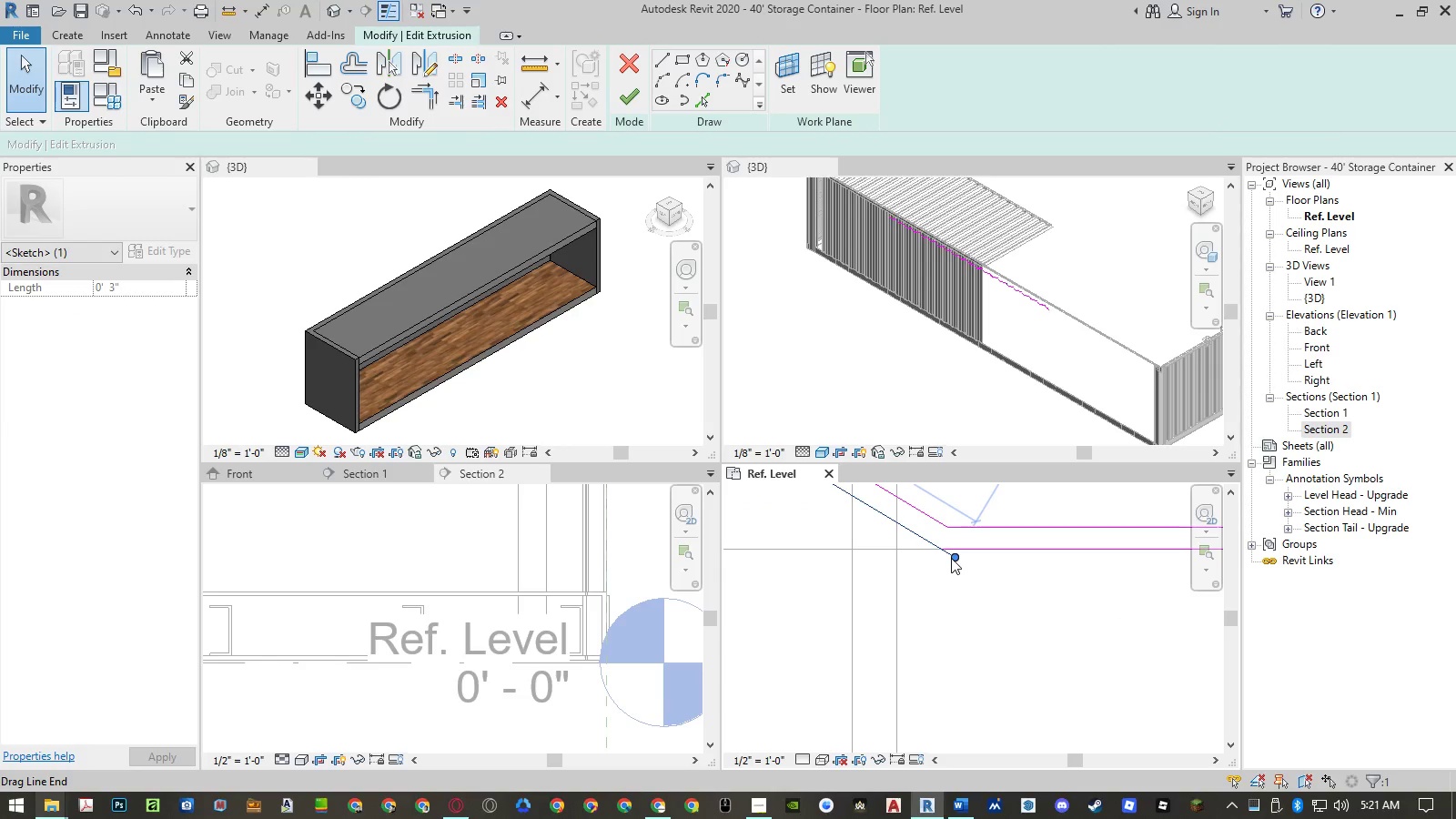 
left_click_drag(start_coordinate=[956, 557], to_coordinate=[912, 582])
 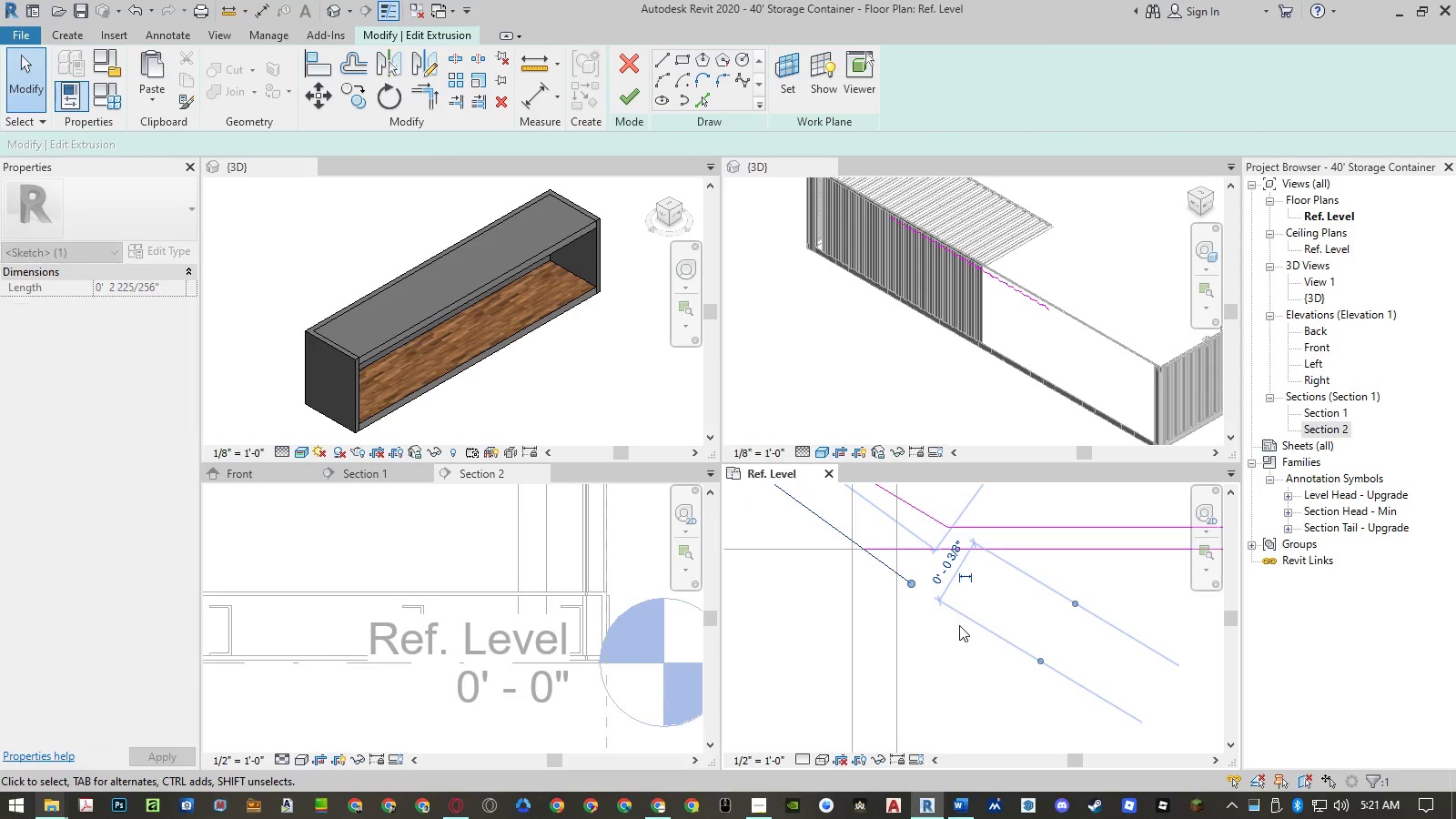 
key(Control+Z)
 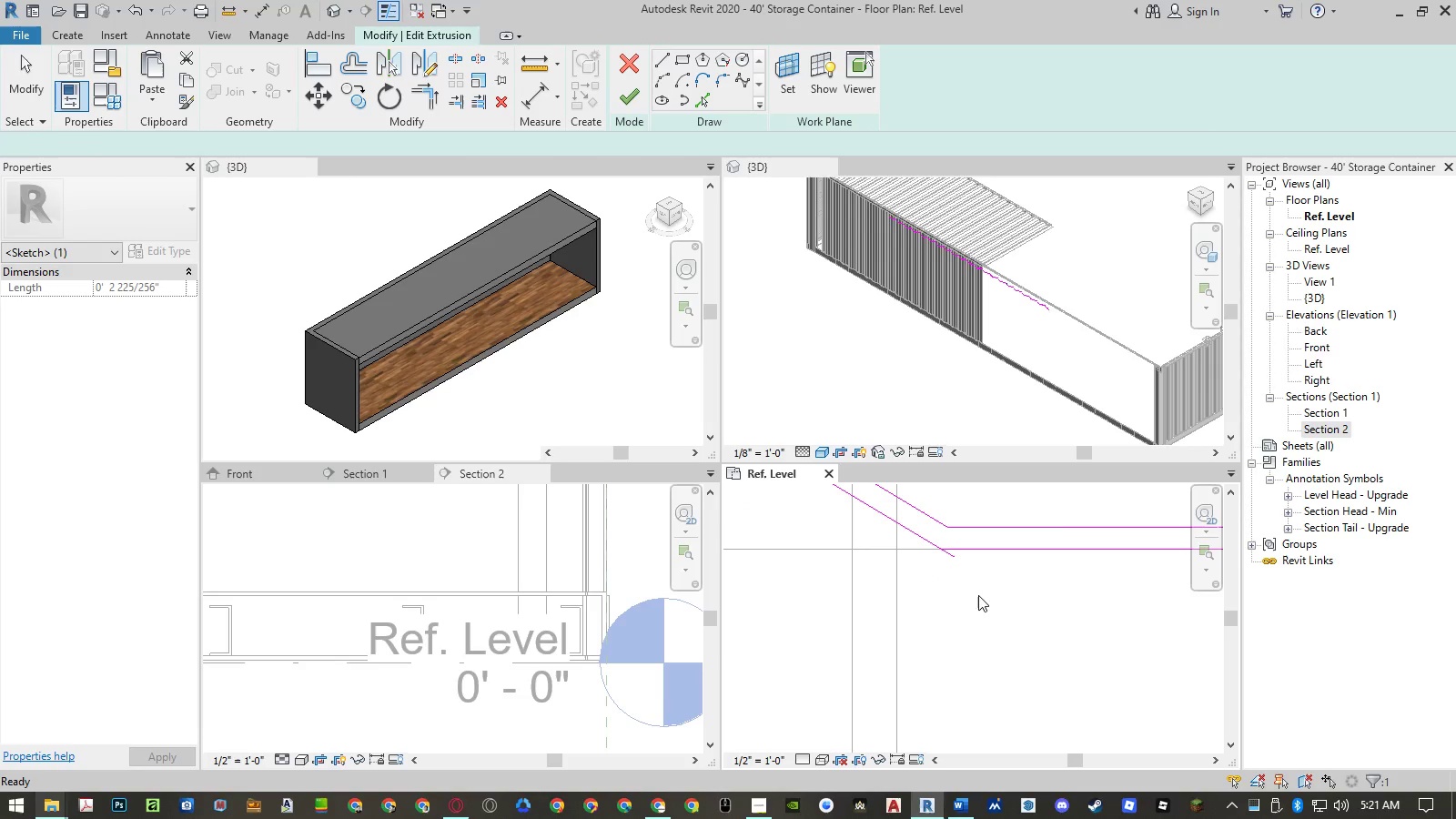 
key(Control+ControlLeft)
 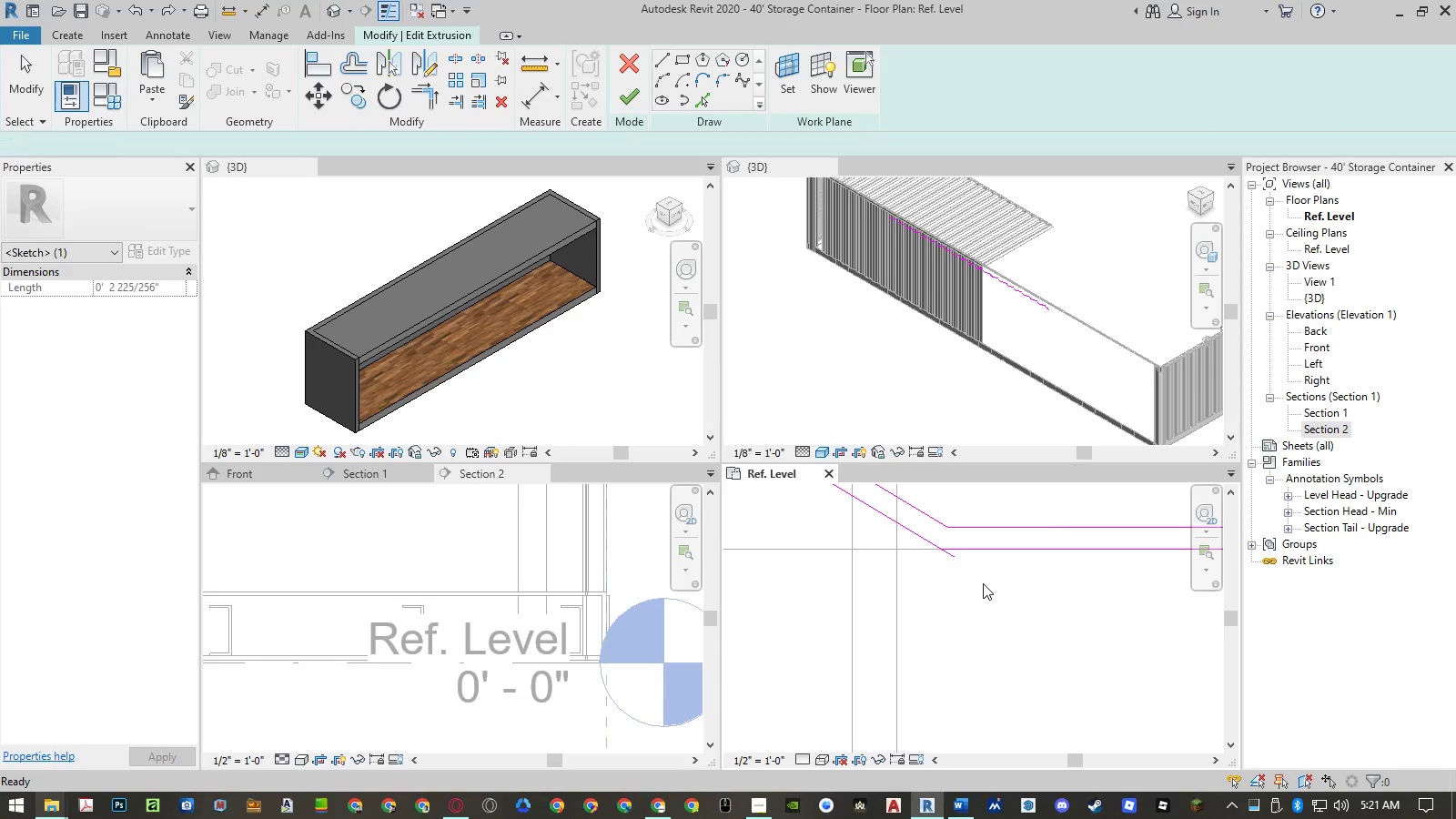 
key(Control+Z)
 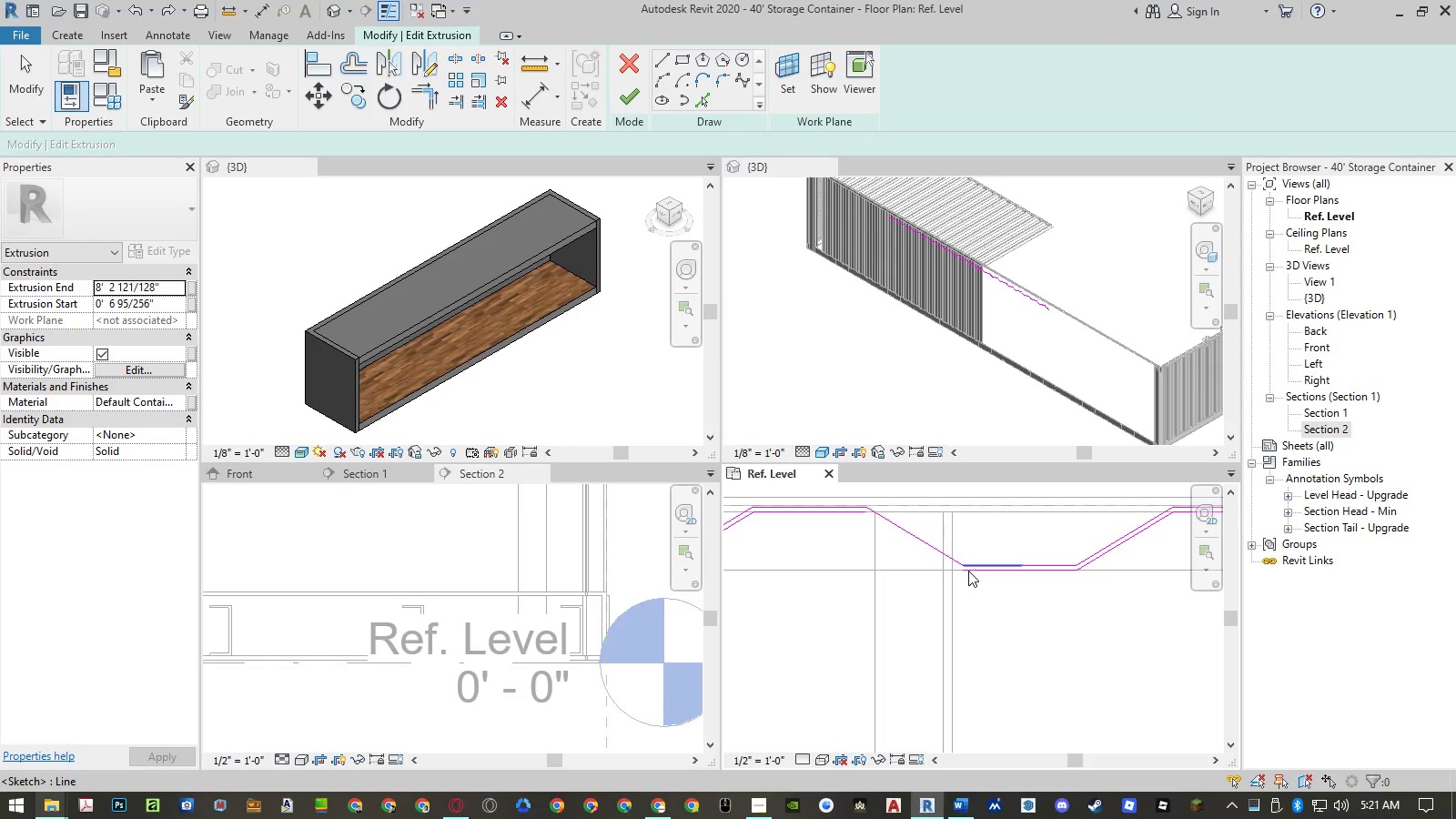 
type(li)
 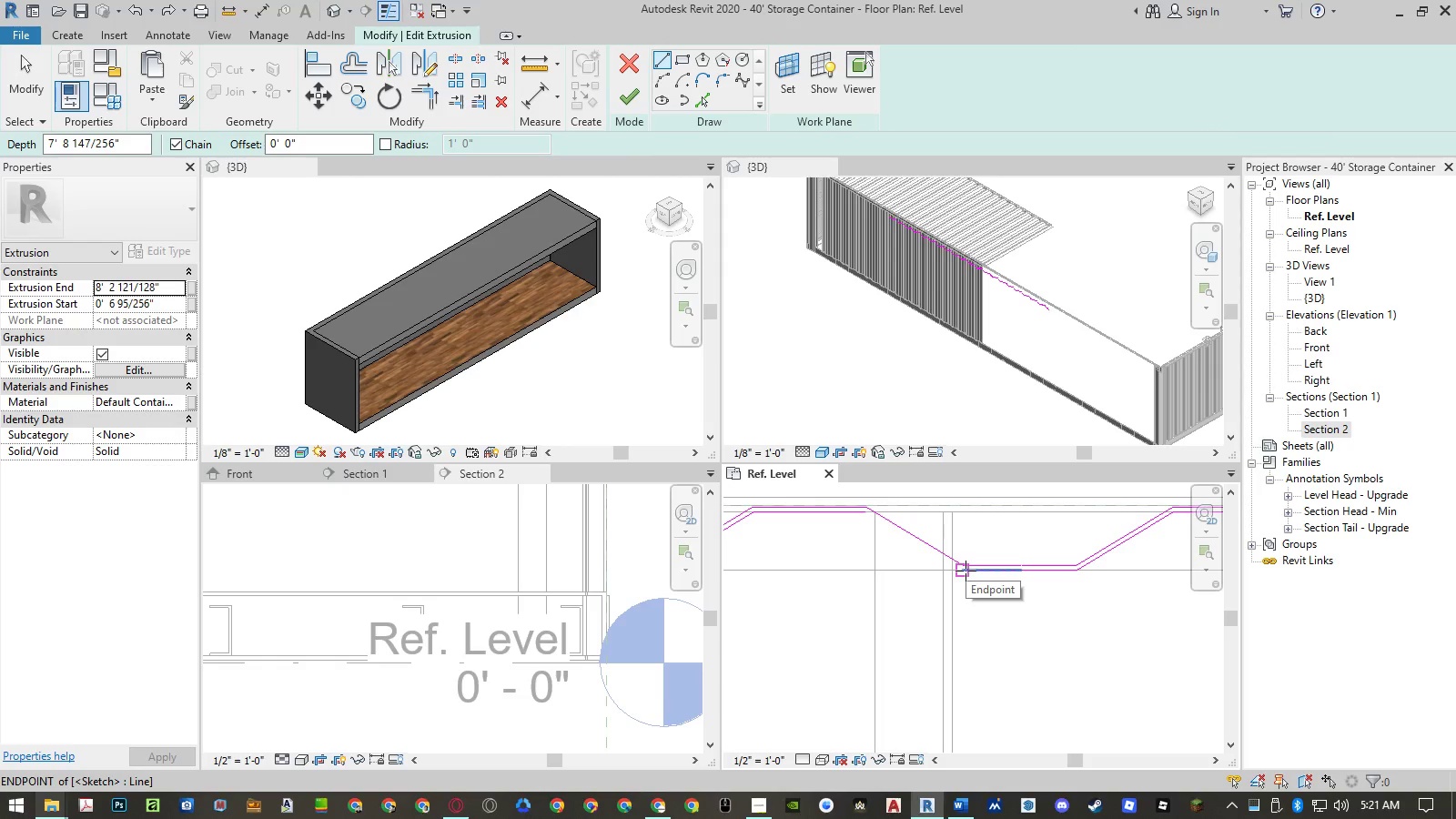 
scroll: coordinate [965, 569], scroll_direction: up, amount: 6.0
 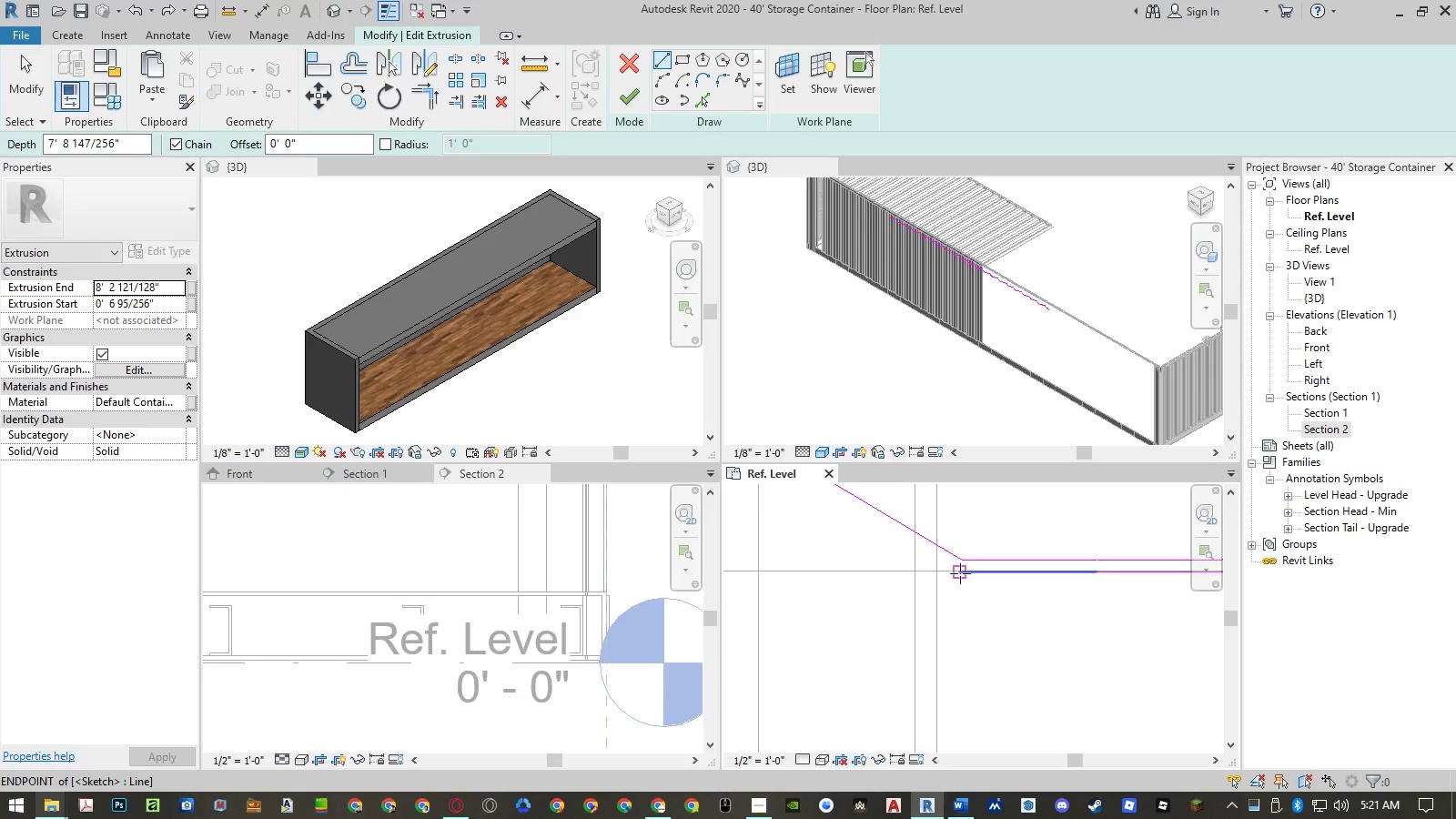 
left_click([960, 573])
 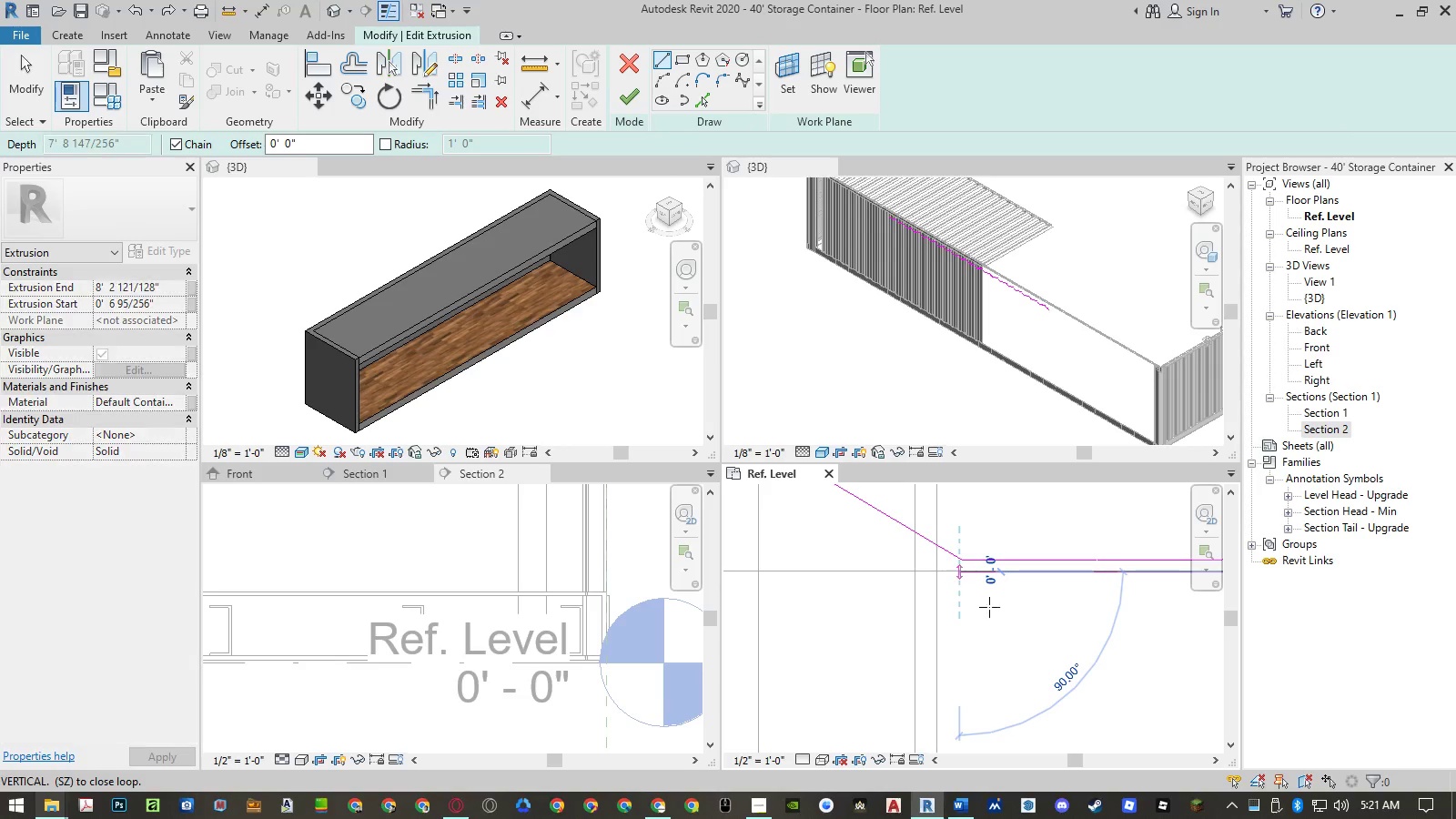 
scroll: coordinate [996, 617], scroll_direction: down, amount: 5.0
 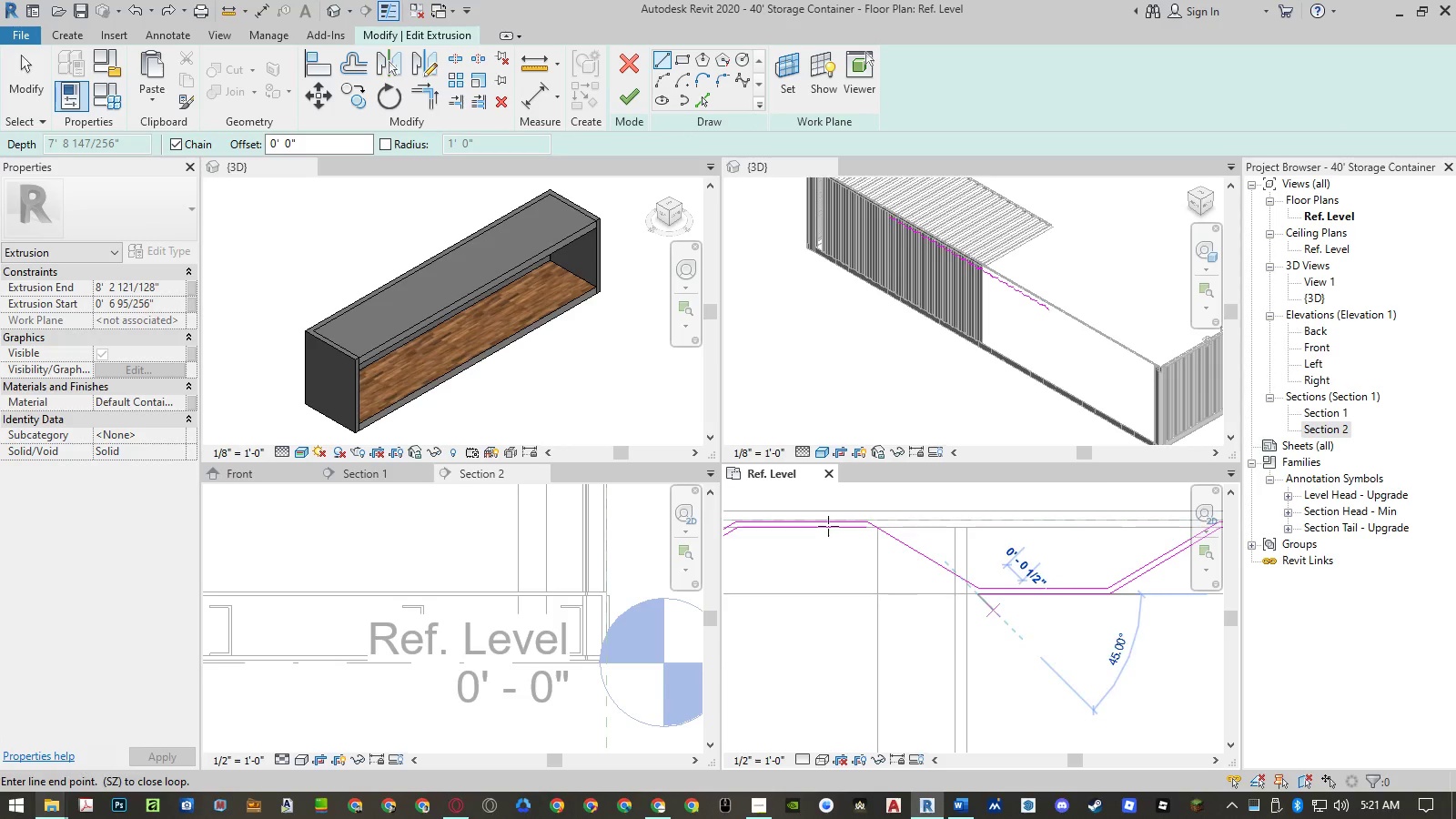 
scroll: coordinate [868, 525], scroll_direction: up, amount: 4.0
 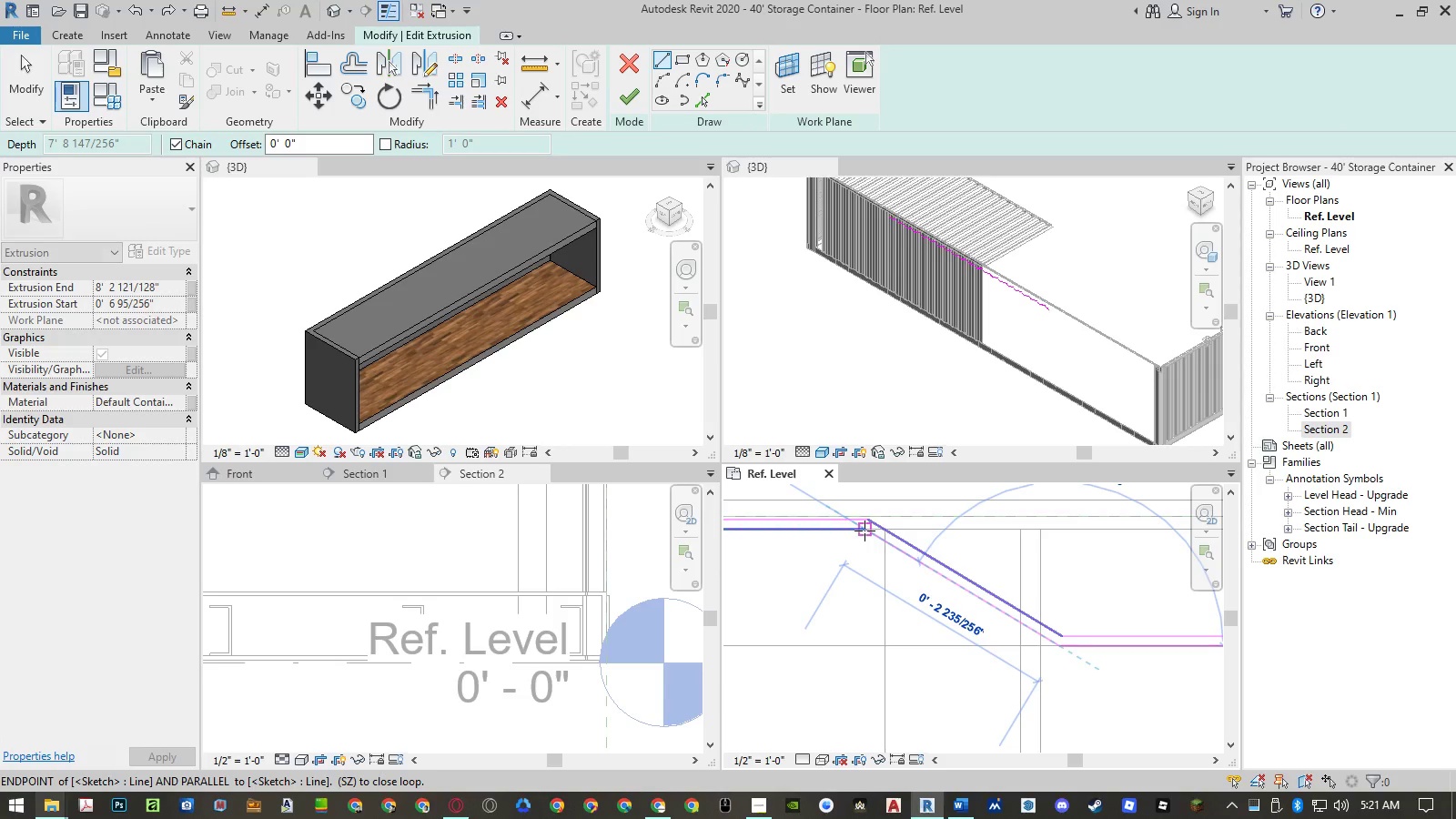 
left_click([864, 531])
 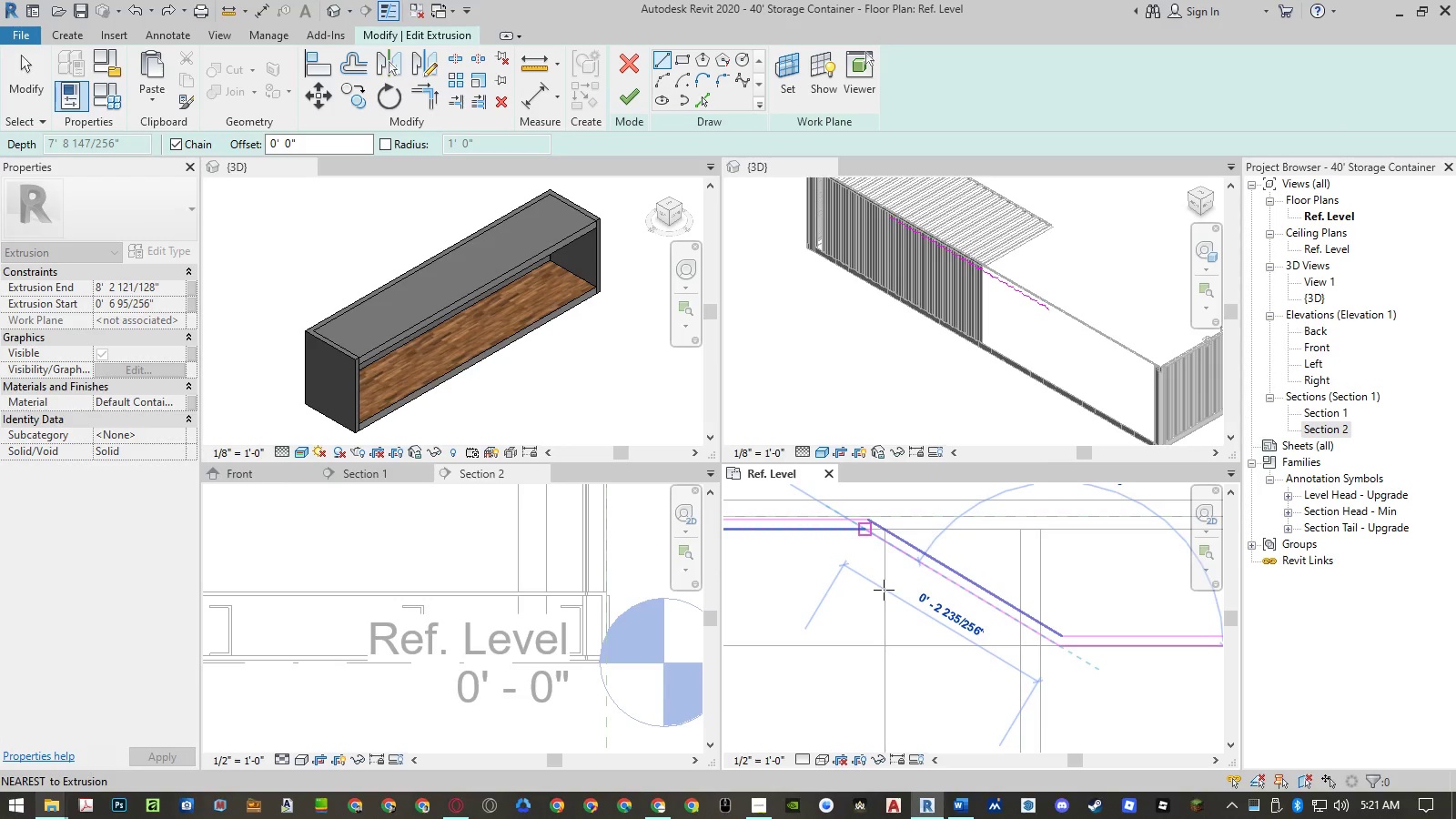 
key(Escape)
 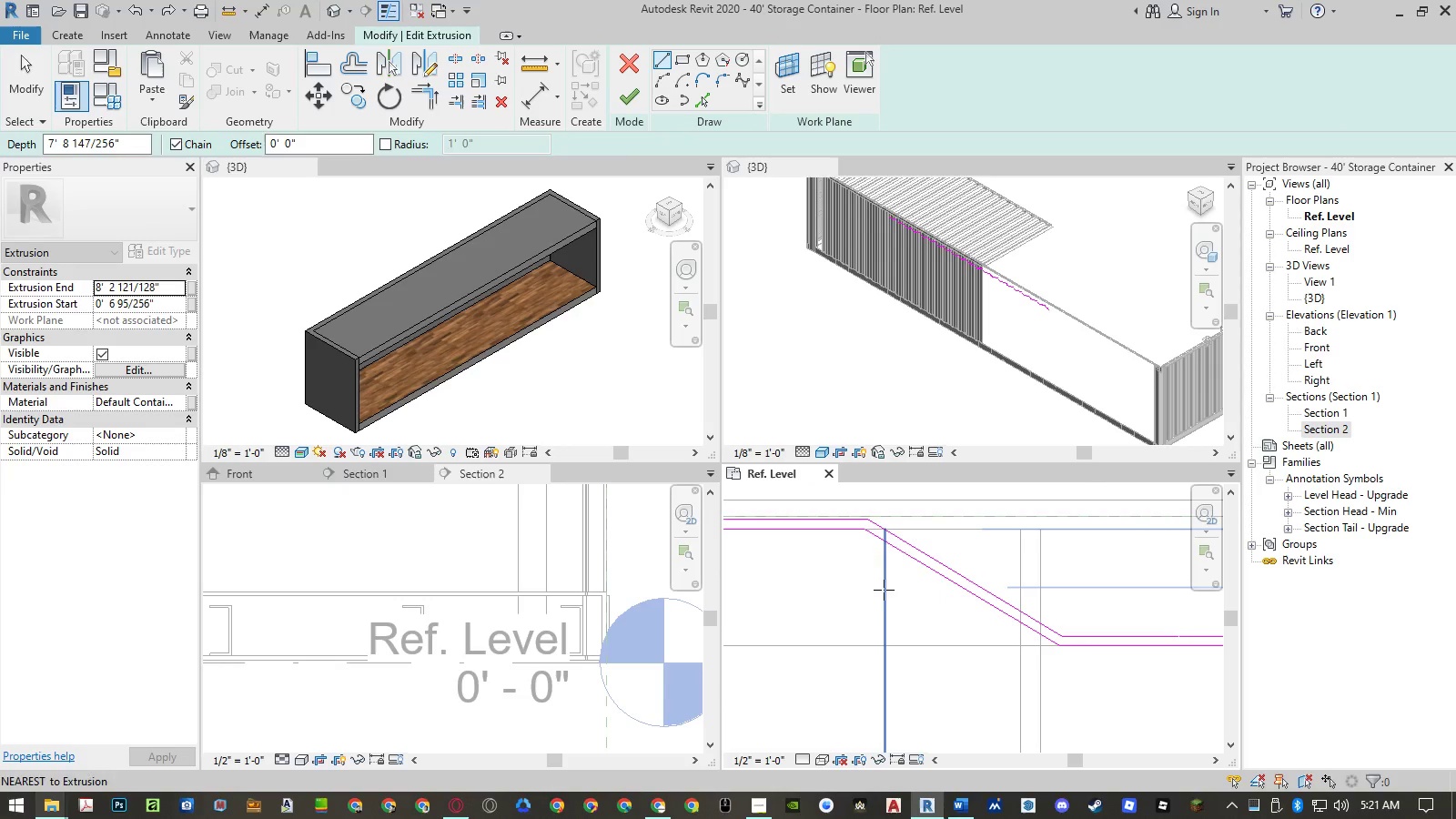 
key(Escape)
 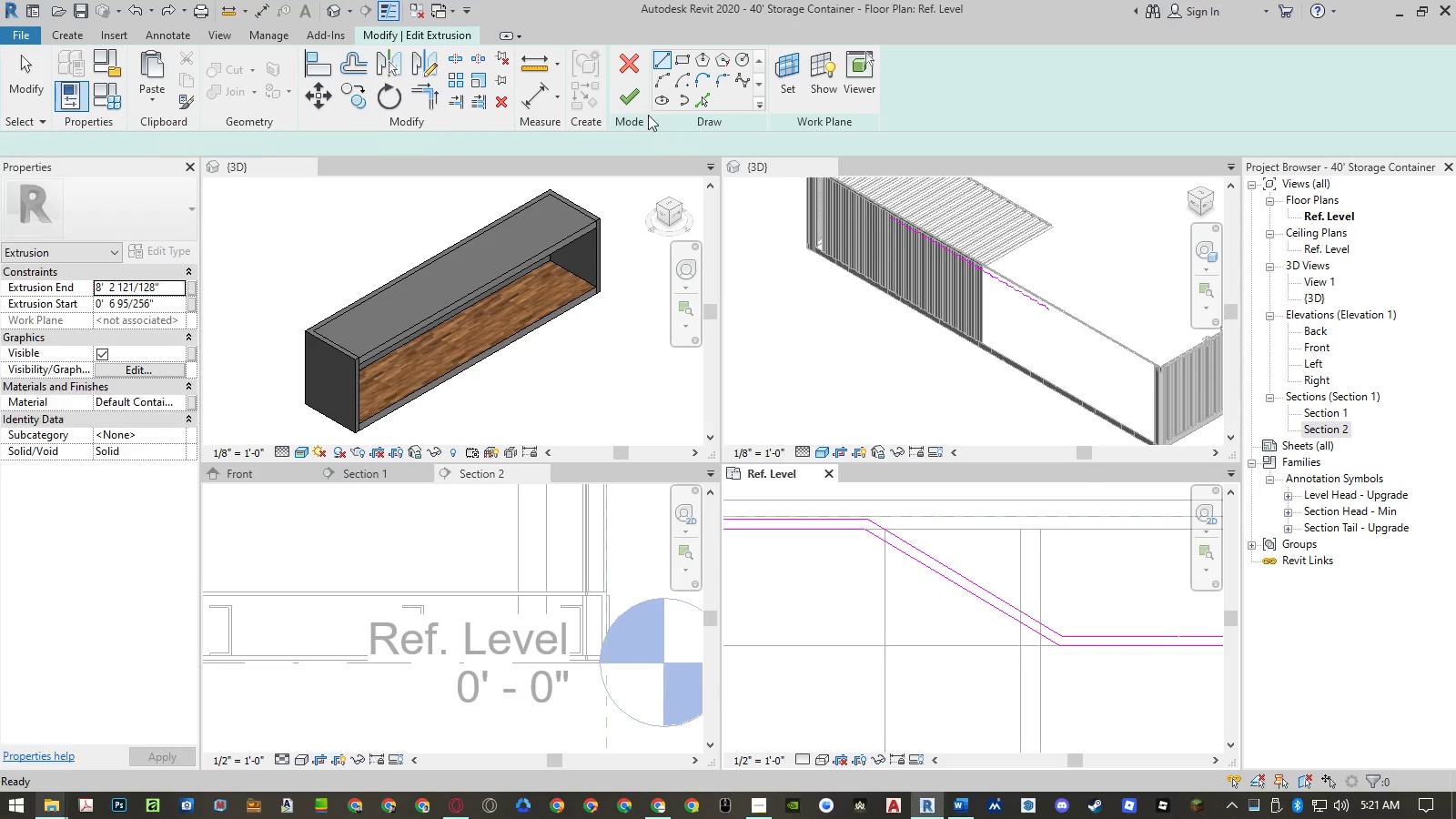 
left_click_drag(start_coordinate=[635, 96], to_coordinate=[1079, 321])
 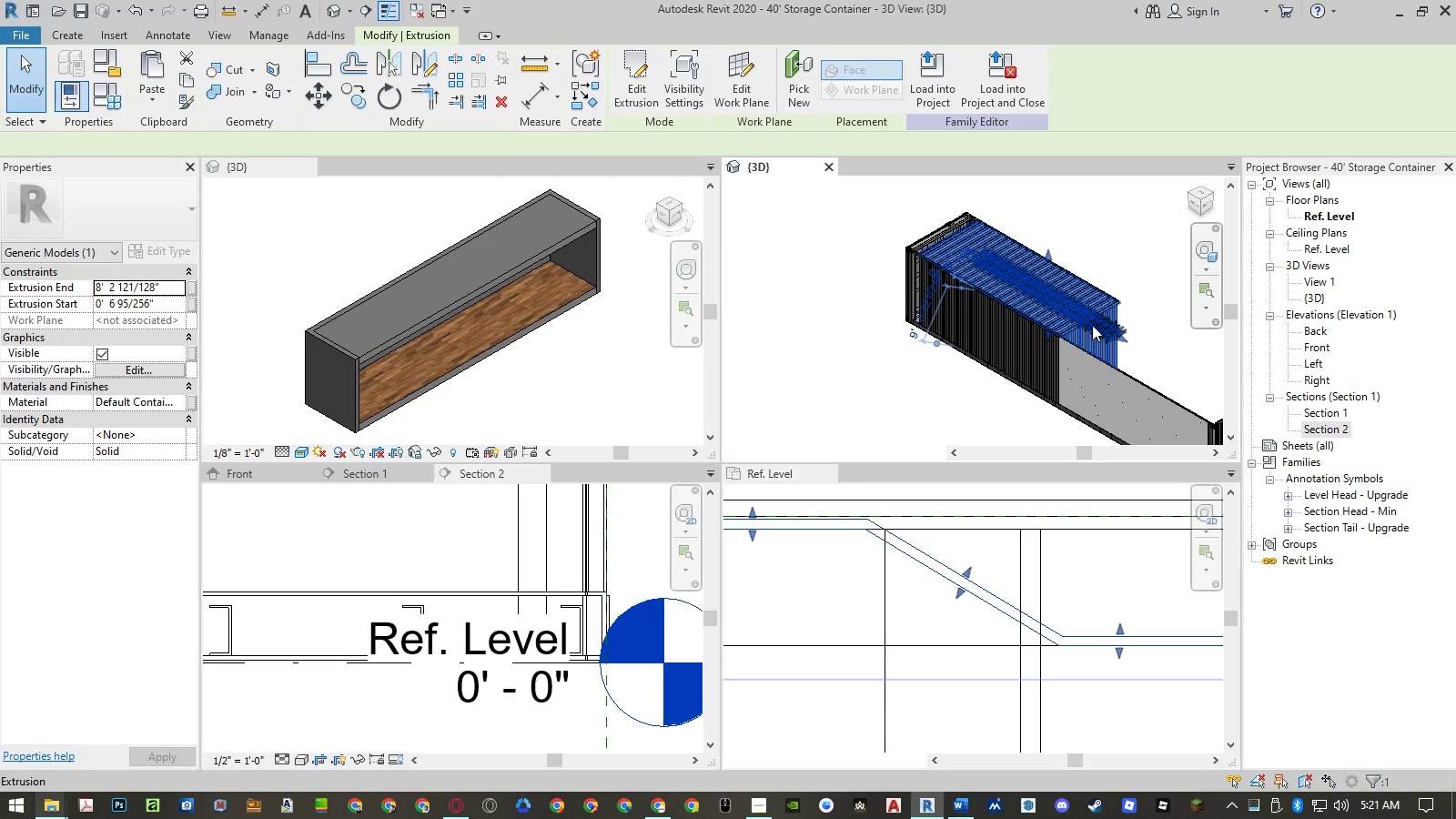 
scroll: coordinate [1109, 386], scroll_direction: down, amount: 3.0
 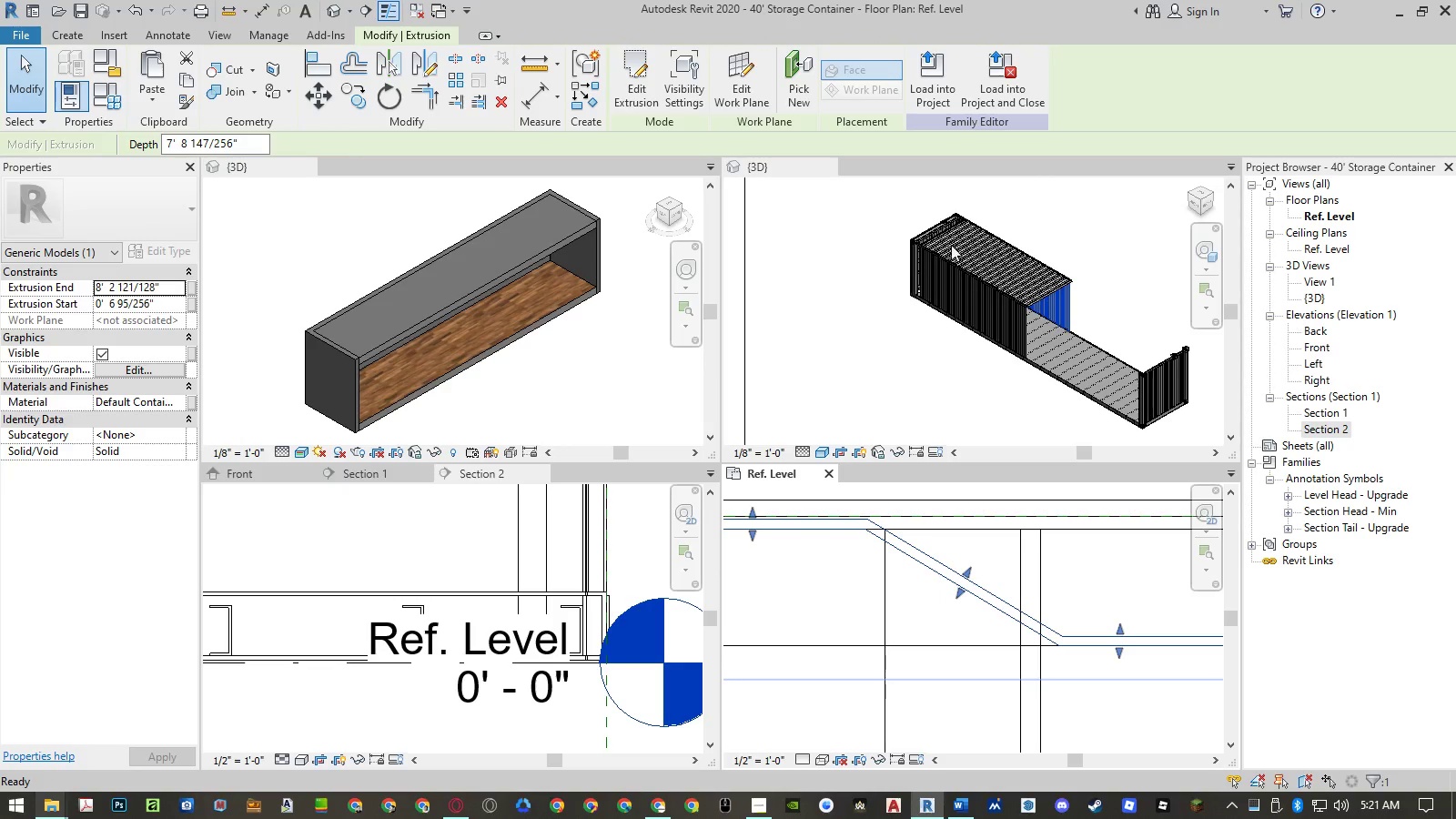 
scroll: coordinate [935, 228], scroll_direction: up, amount: 6.0
 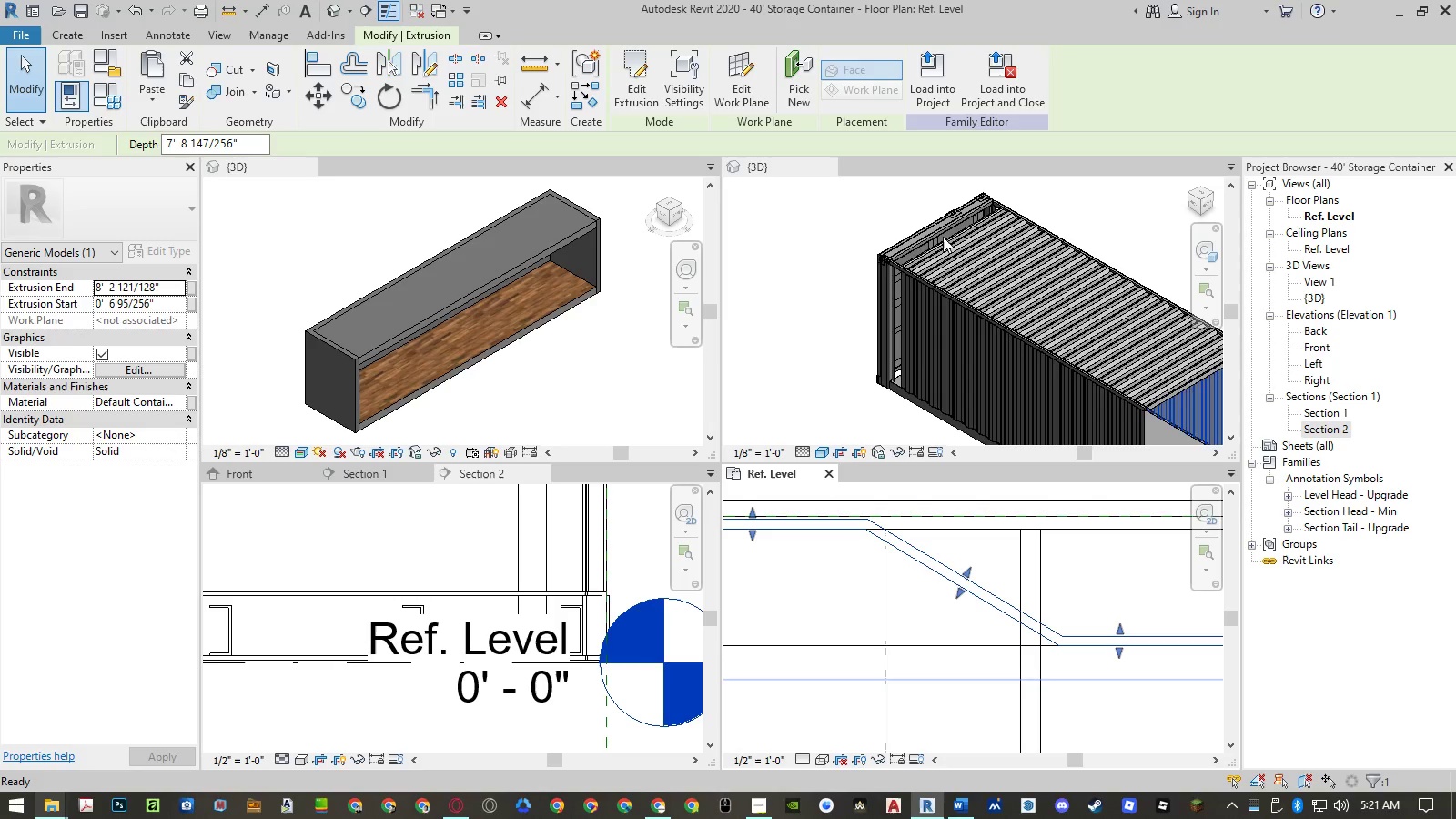 
scroll: coordinate [945, 239], scroll_direction: down, amount: 4.0
 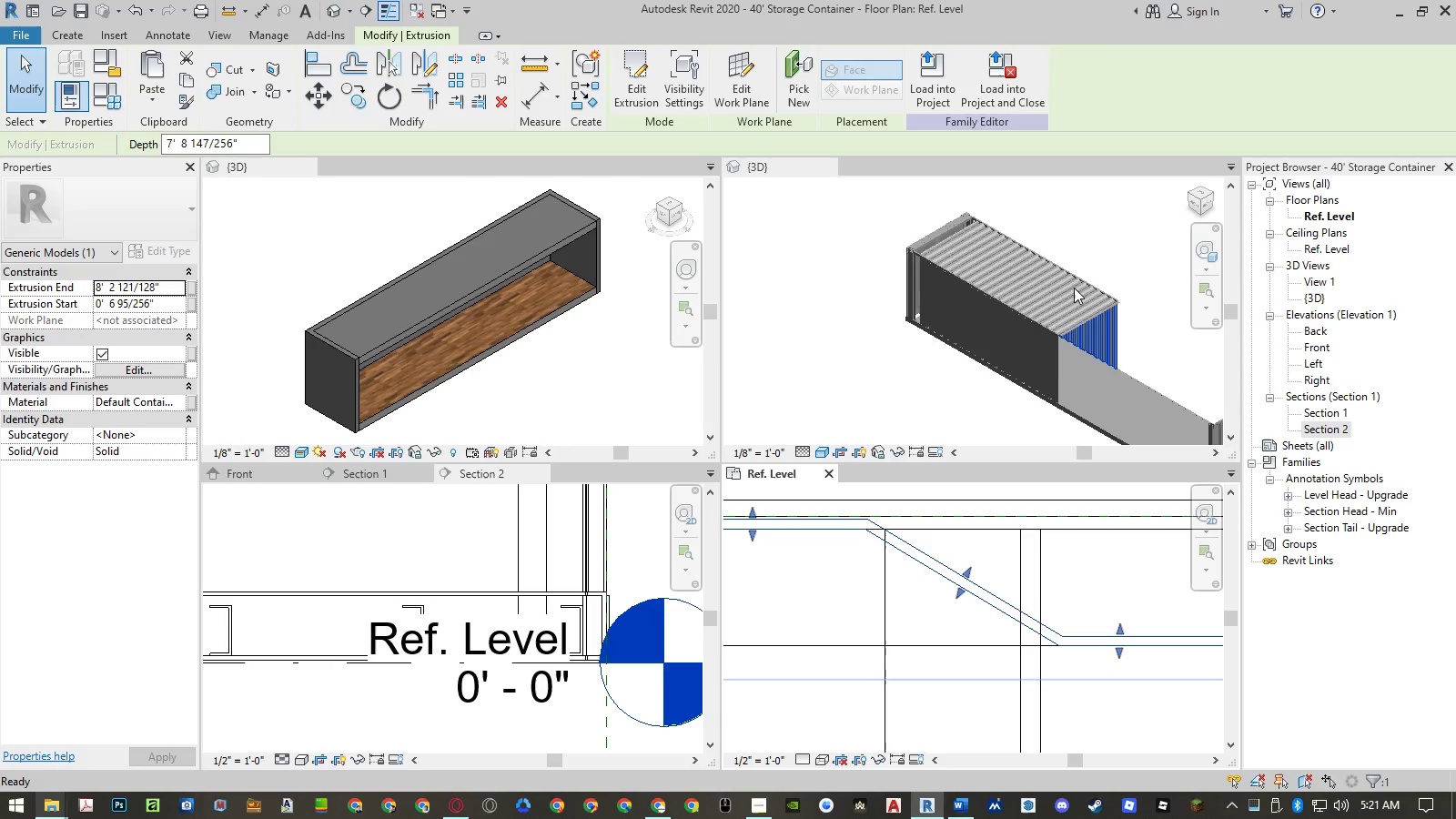 
hold_key(key=ControlLeft, duration=1.19)
 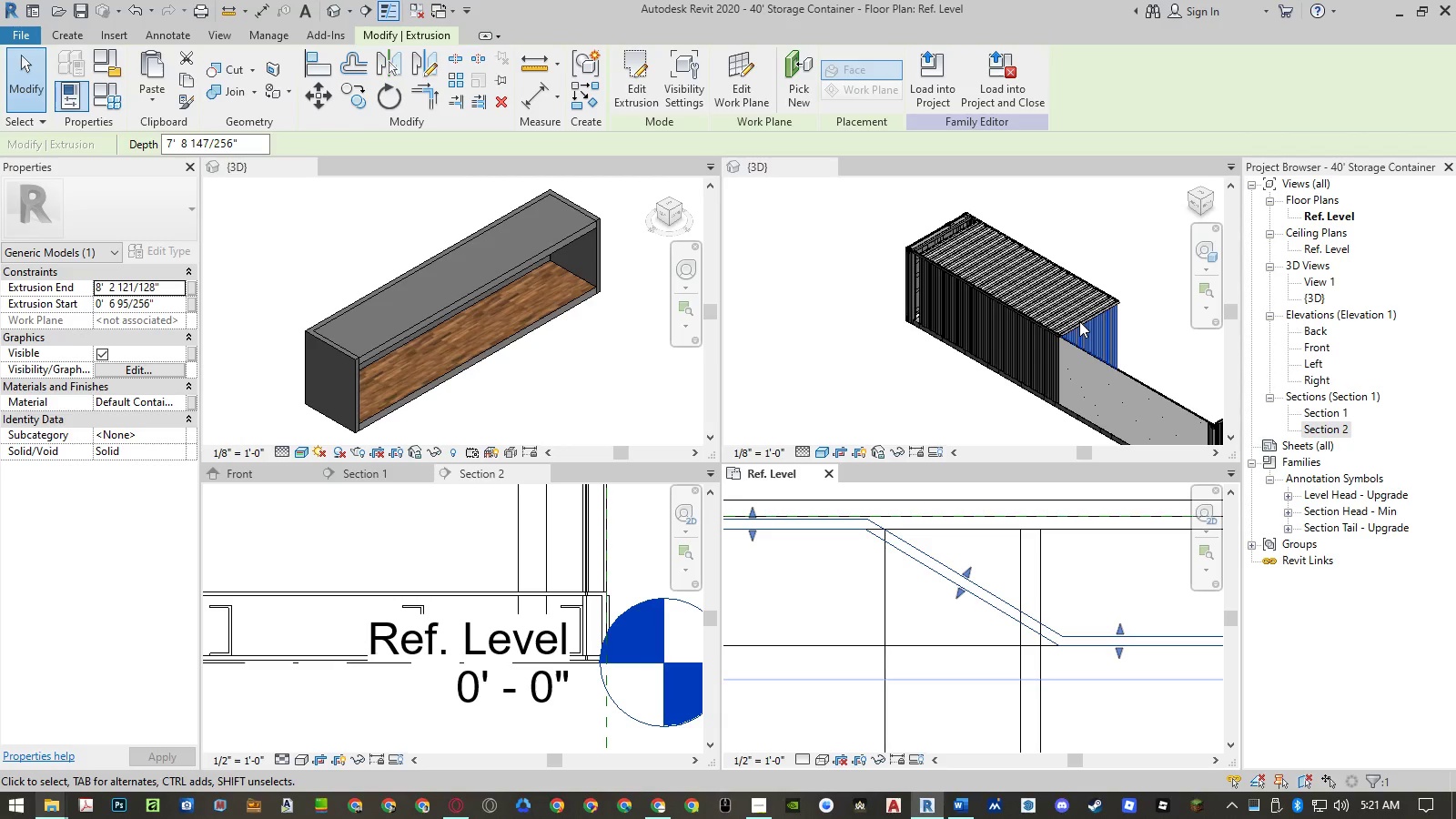 
left_click([1079, 321])
 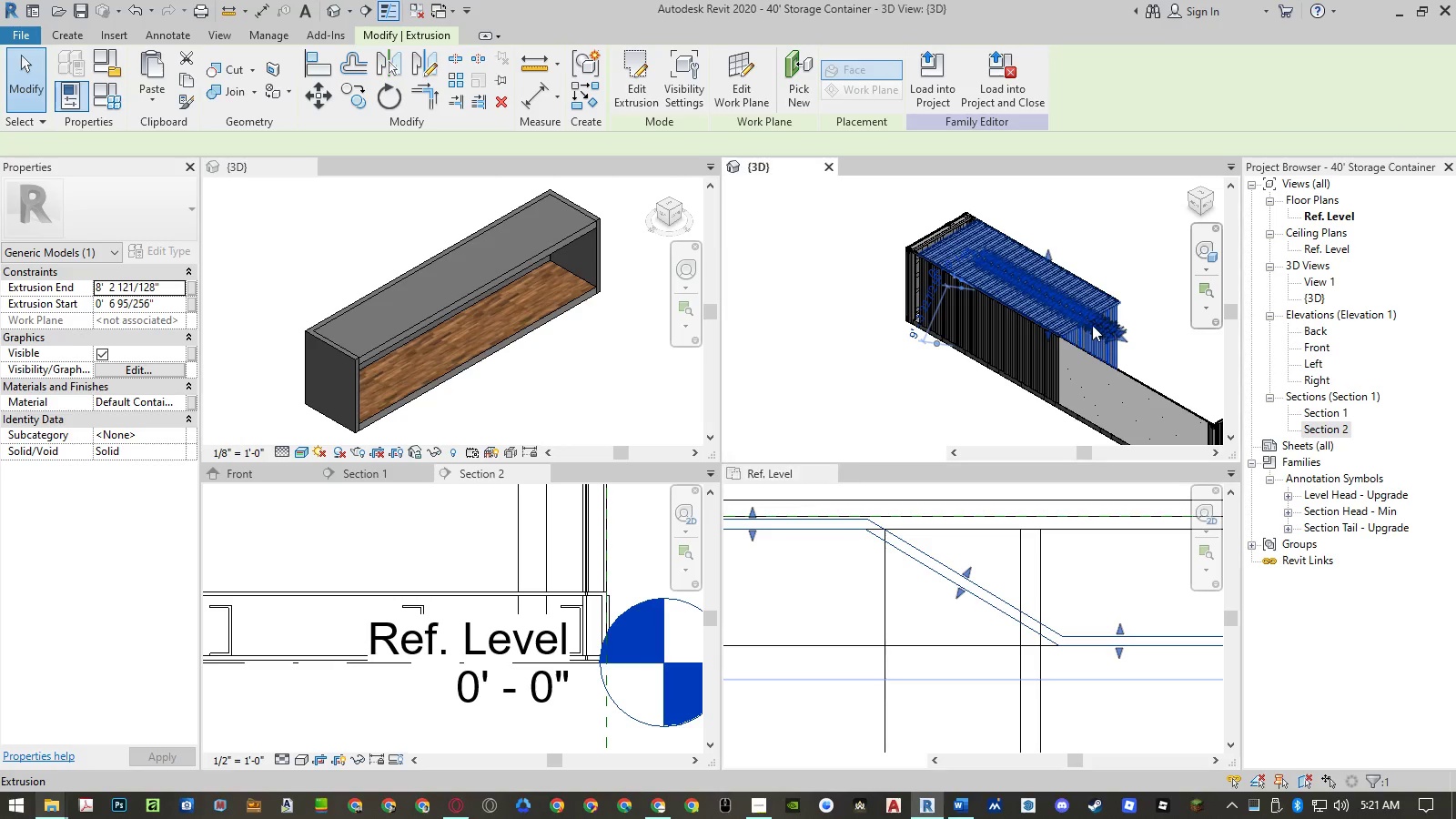 
hold_key(key=ControlLeft, duration=1.51)
left_click([1058, 357])
 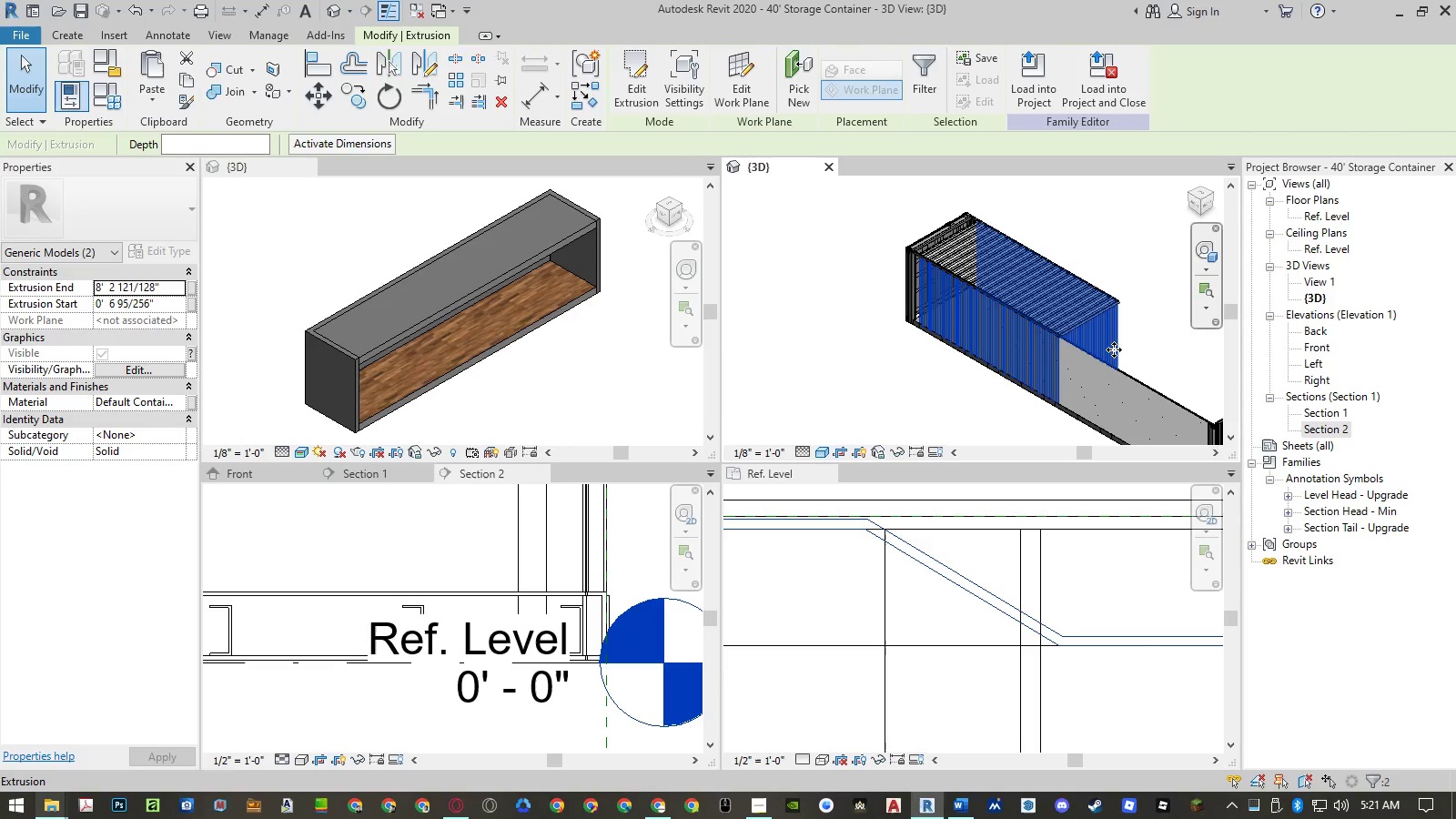 
hold_key(key=ControlLeft, duration=0.69)
left_click([1114, 349])
 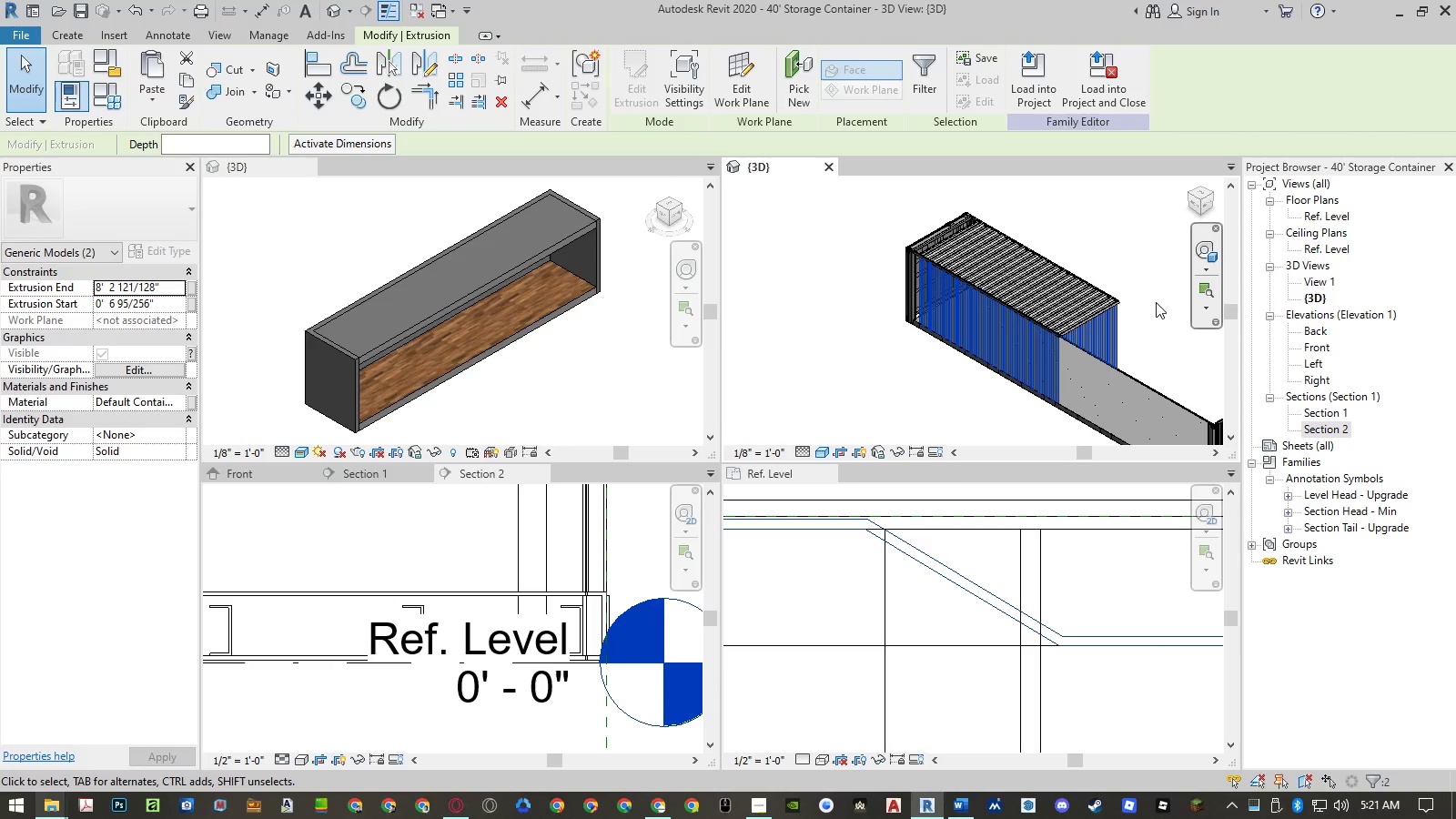 
hold_key(key=ControlLeft, duration=1.5)
 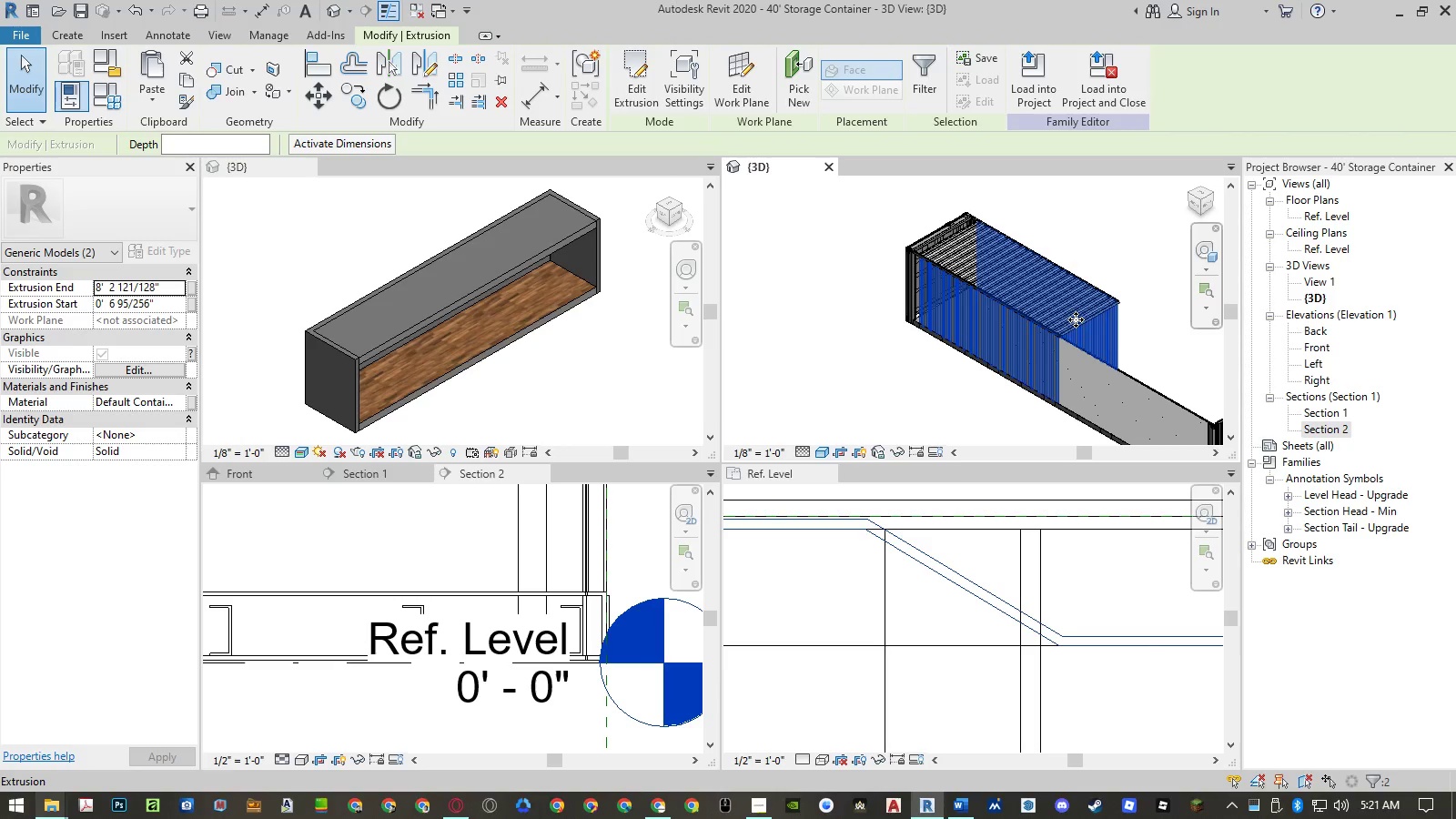 
hold_key(key=ControlLeft, duration=0.55)
left_click([1076, 319])
 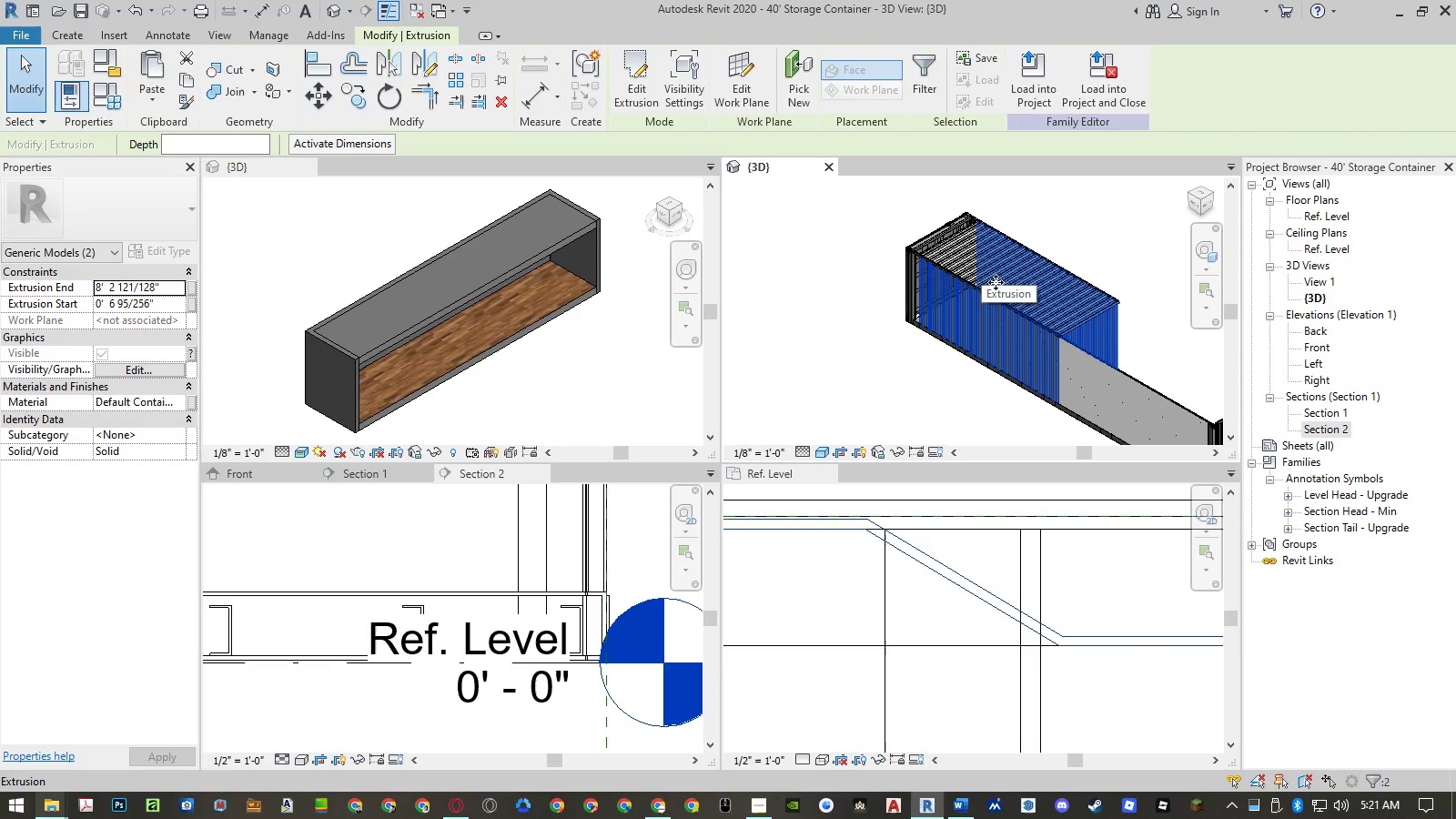 
left_click([1150, 276])
 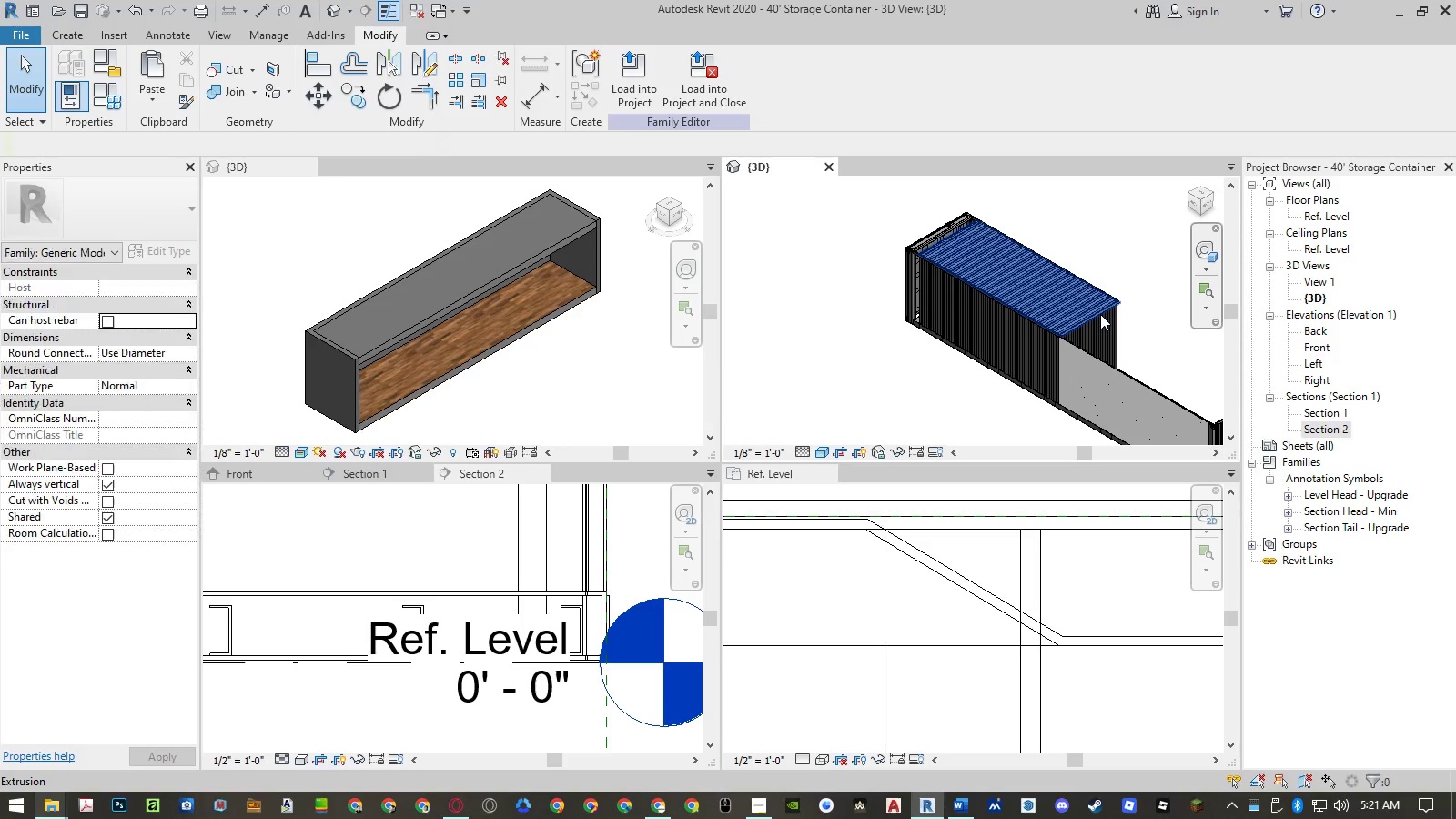 
left_click([1100, 314])
 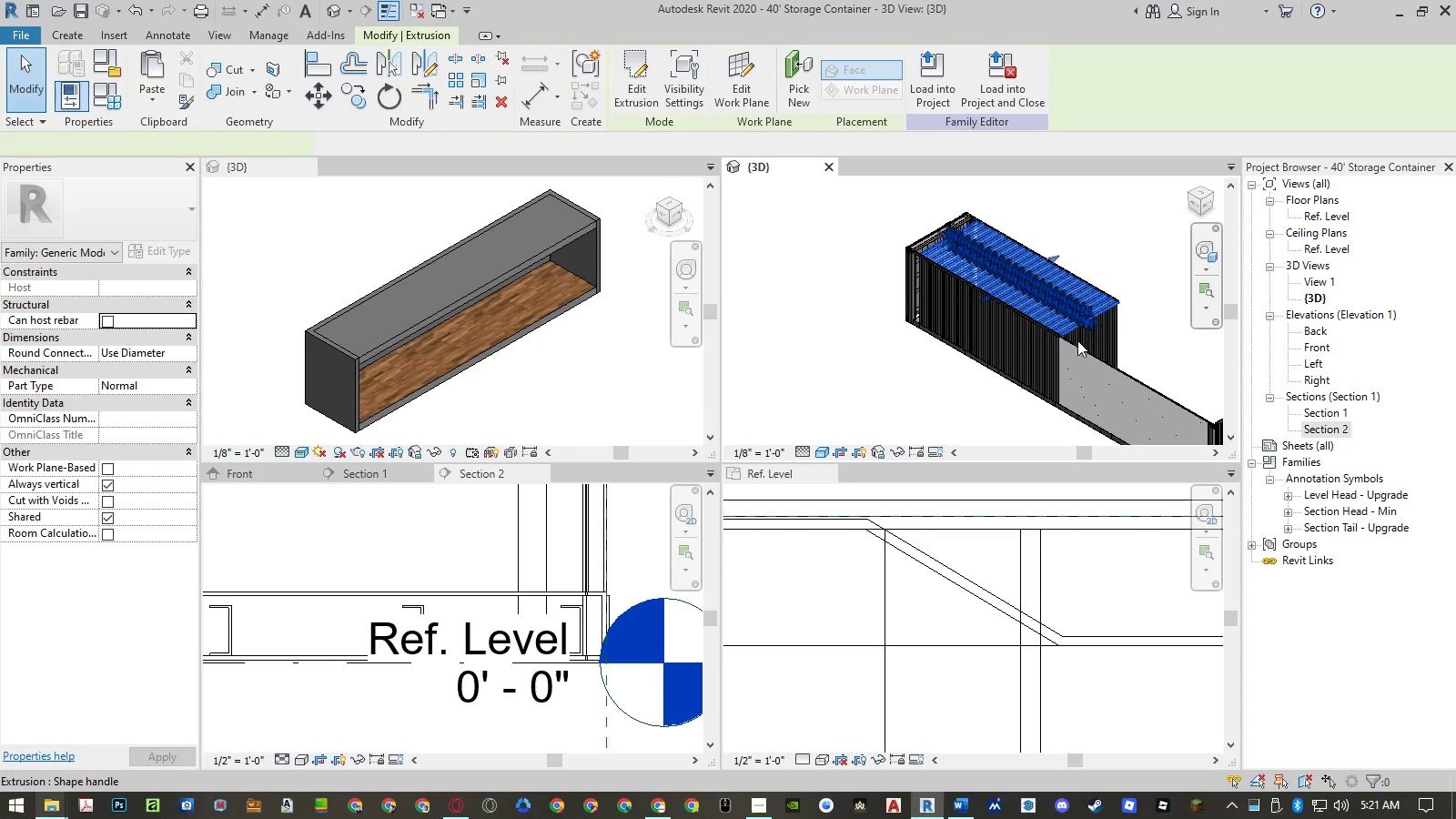 
hold_key(key=ControlLeft, duration=1.53)
left_click([1058, 365])
 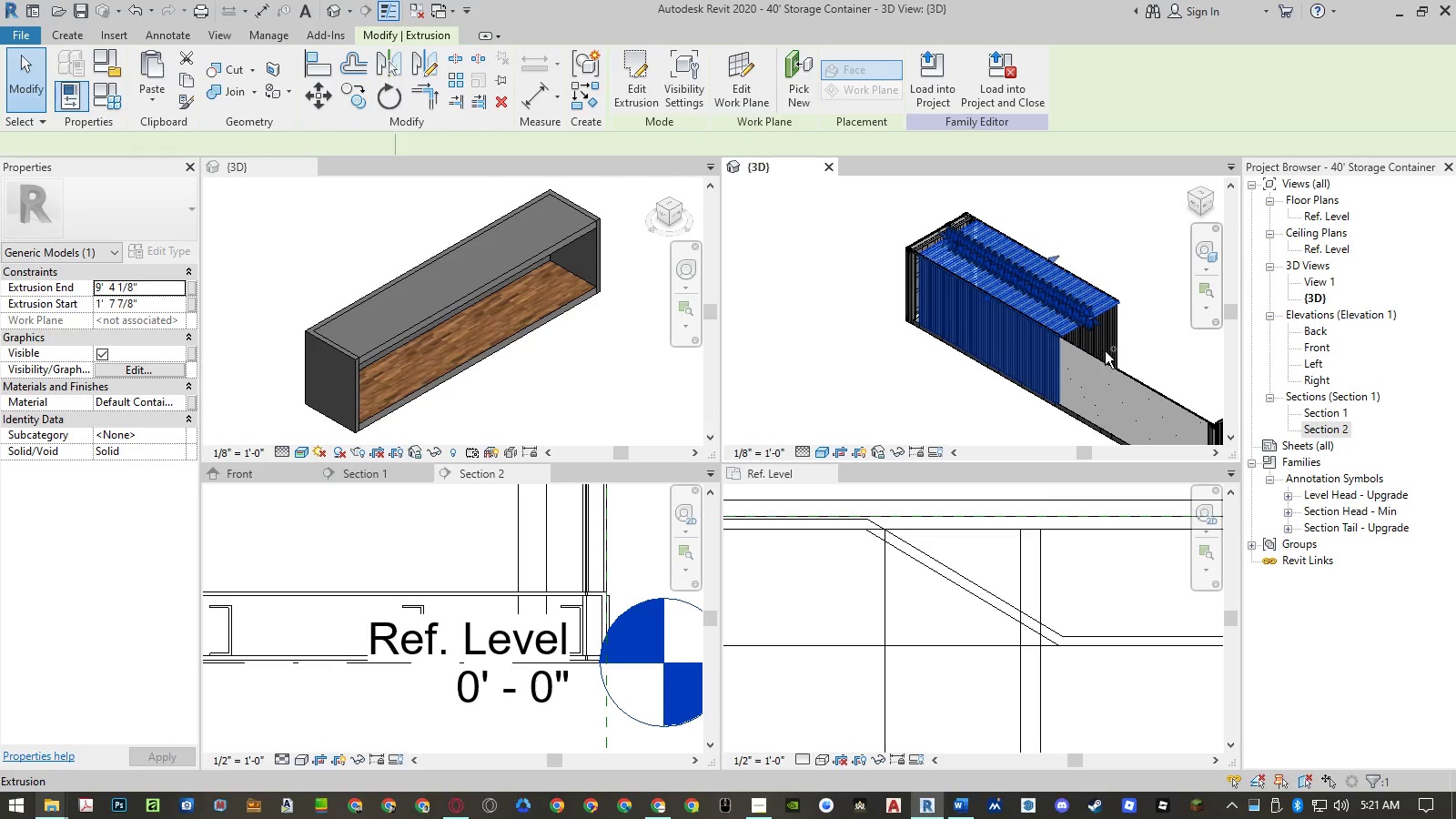 
hold_key(key=ControlLeft, duration=1.47)
left_click([1114, 348])
 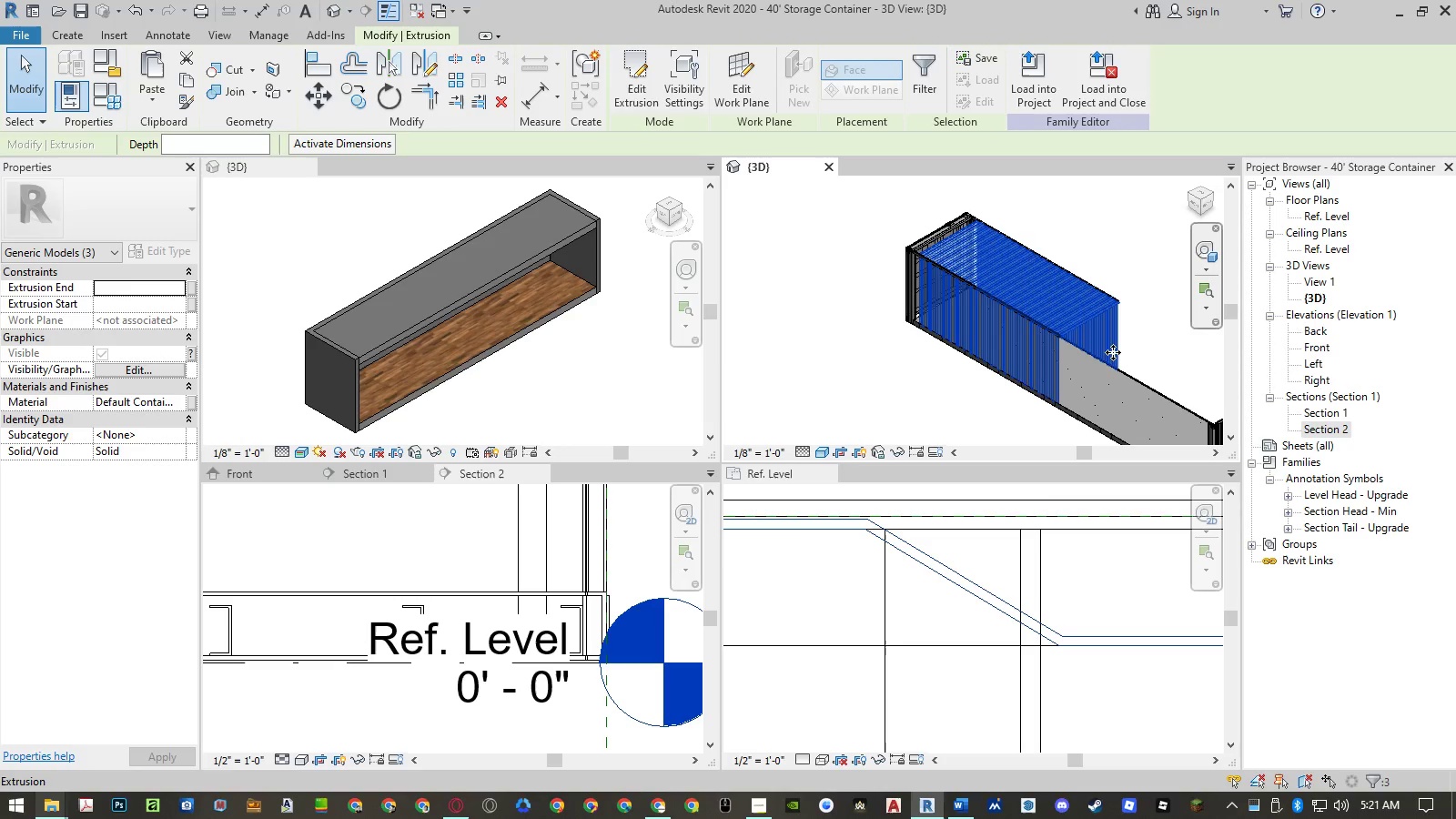 
right_click([1107, 344])
 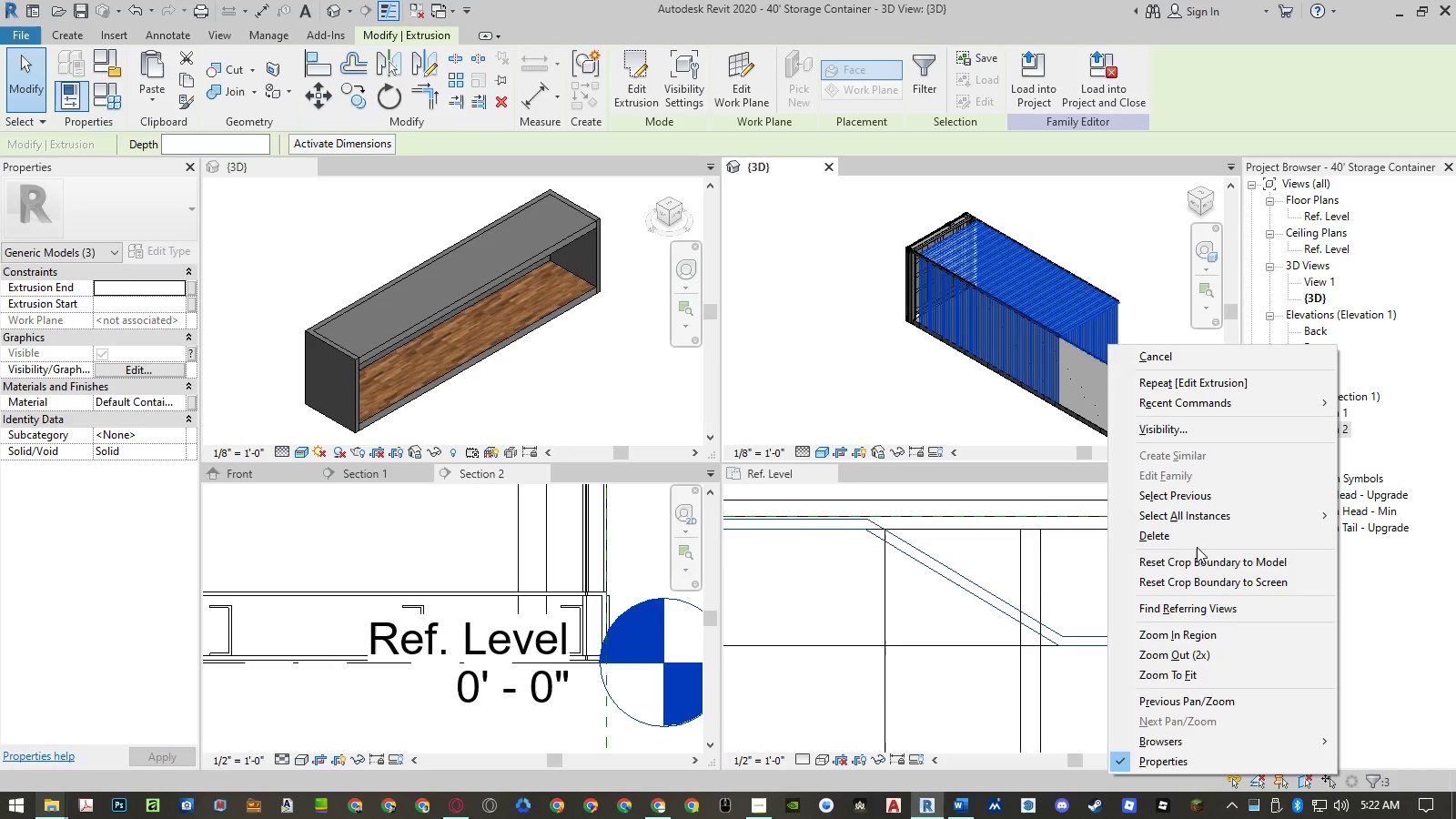 
left_click([1202, 520])
 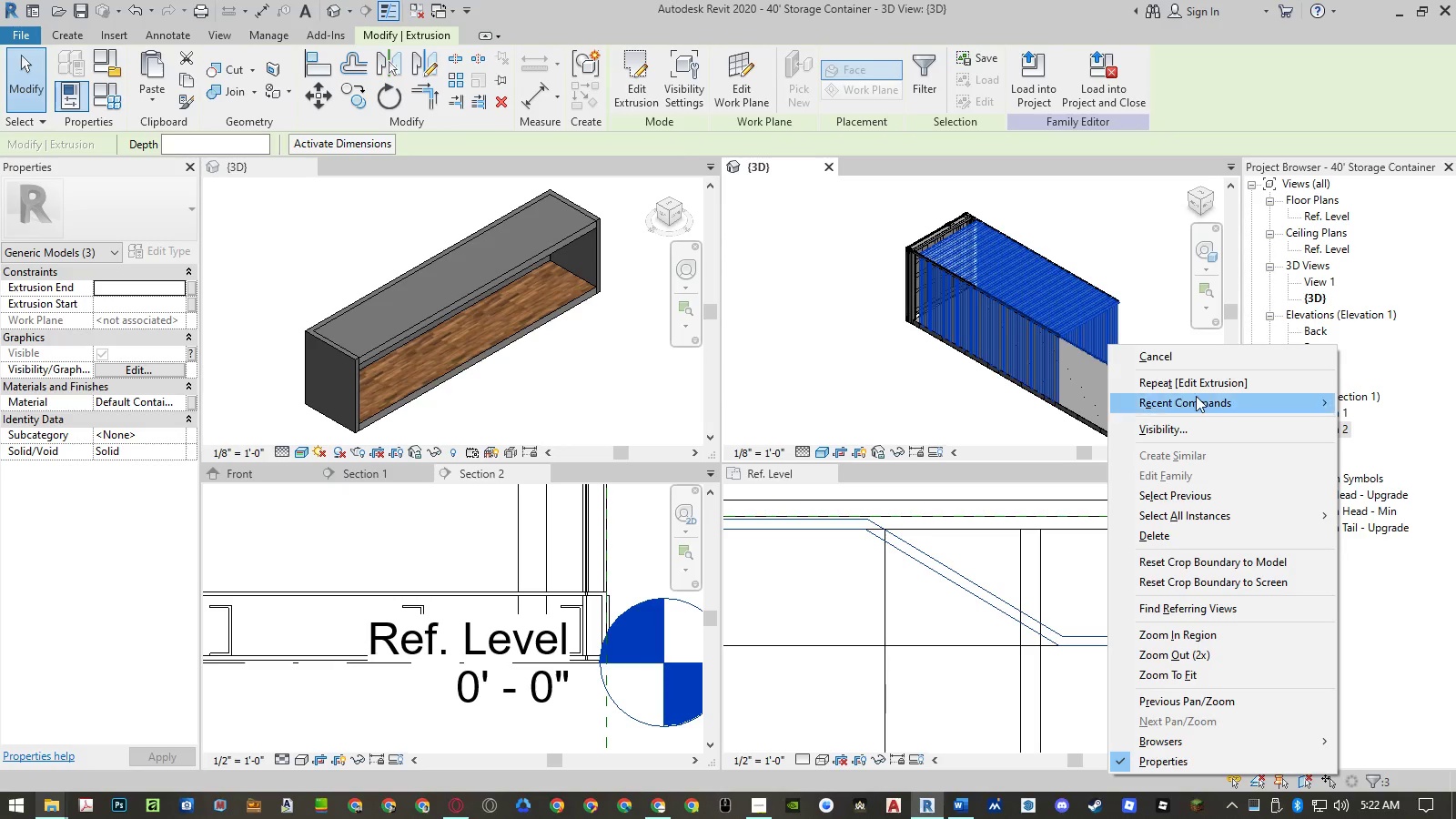 
left_click([1123, 163])
 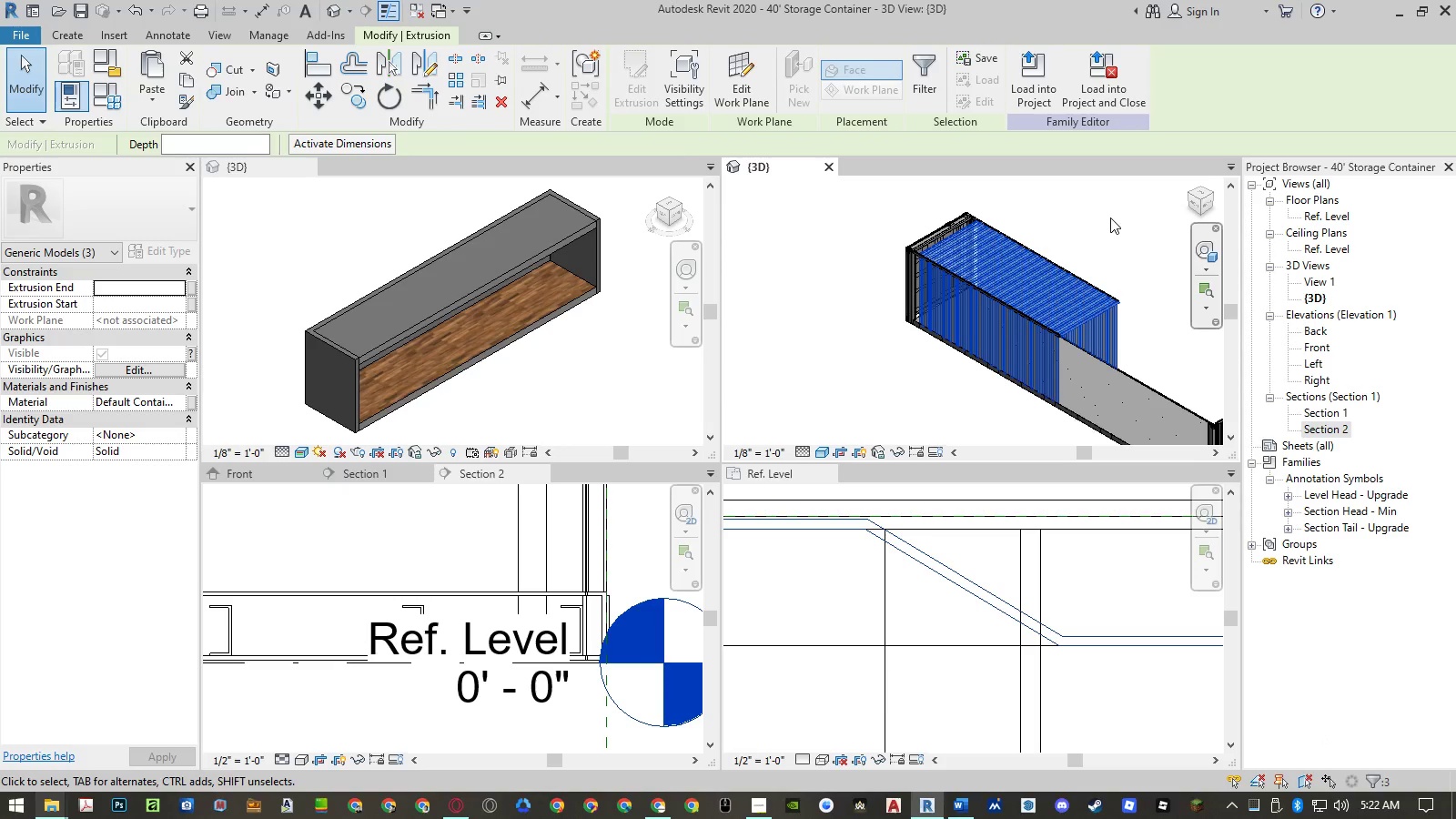 
key(Delete)
 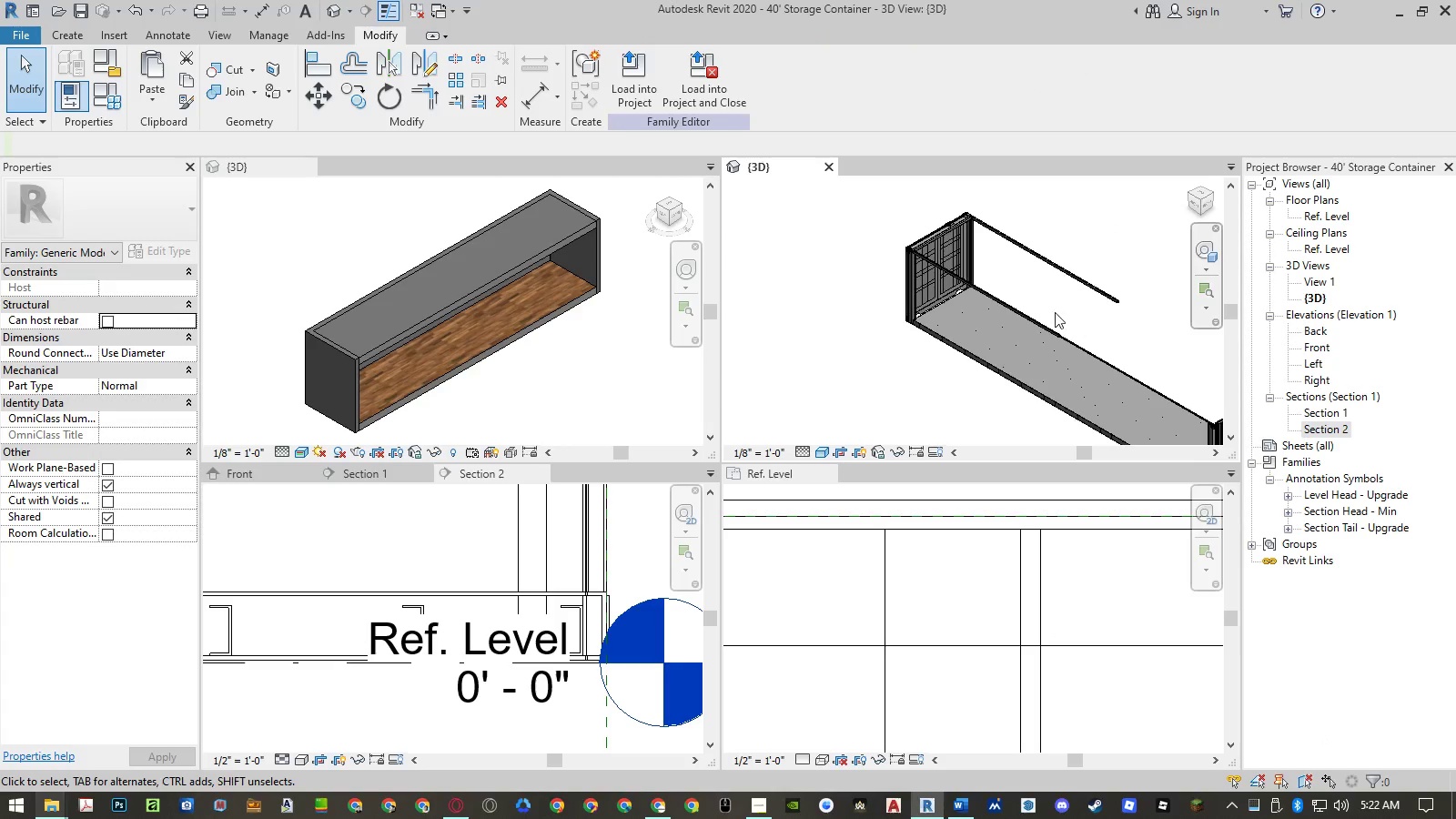 
scroll: coordinate [947, 283], scroll_direction: up, amount: 6.0
 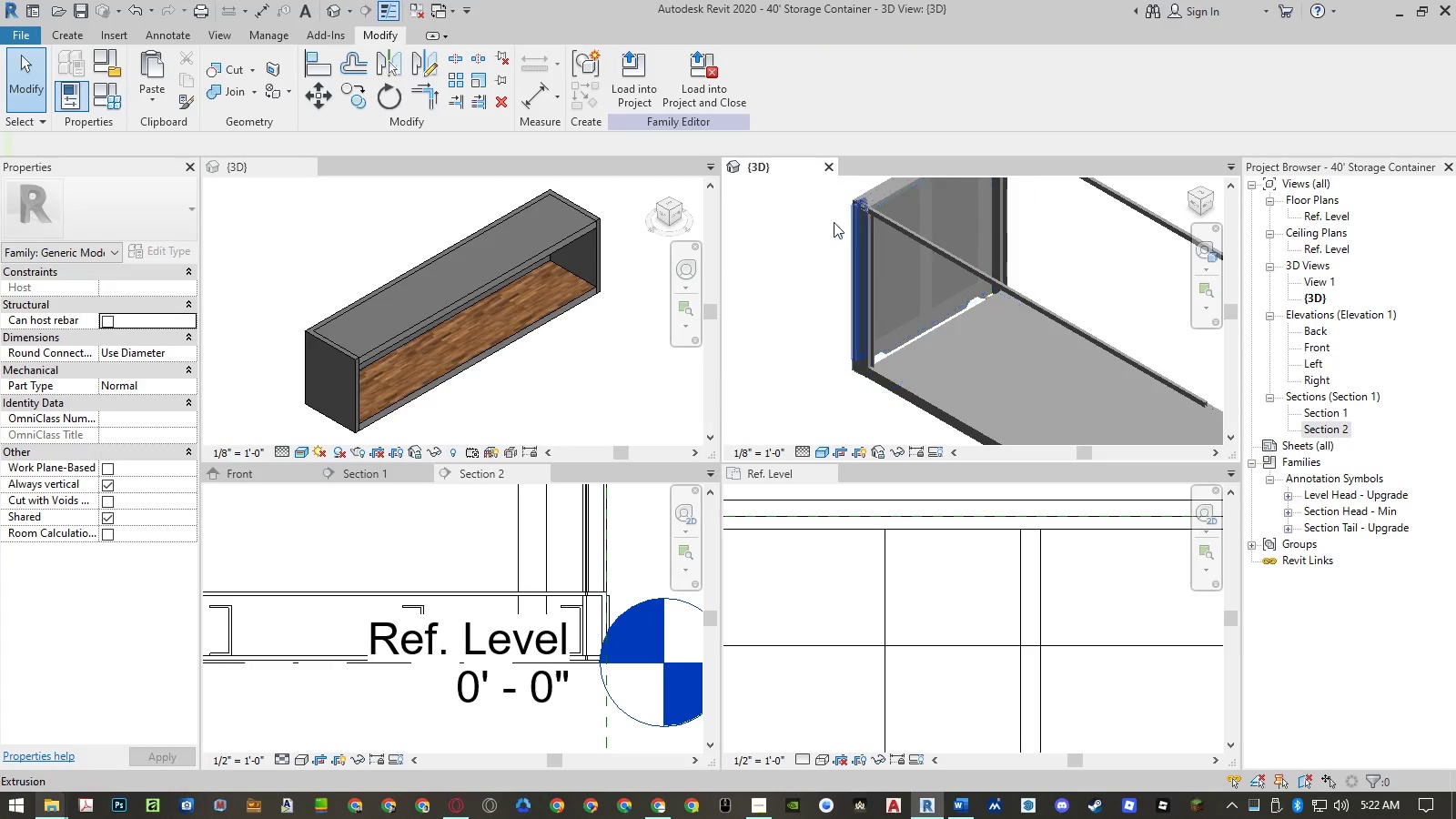 
scroll: coordinate [824, 211], scroll_direction: down, amount: 5.0
 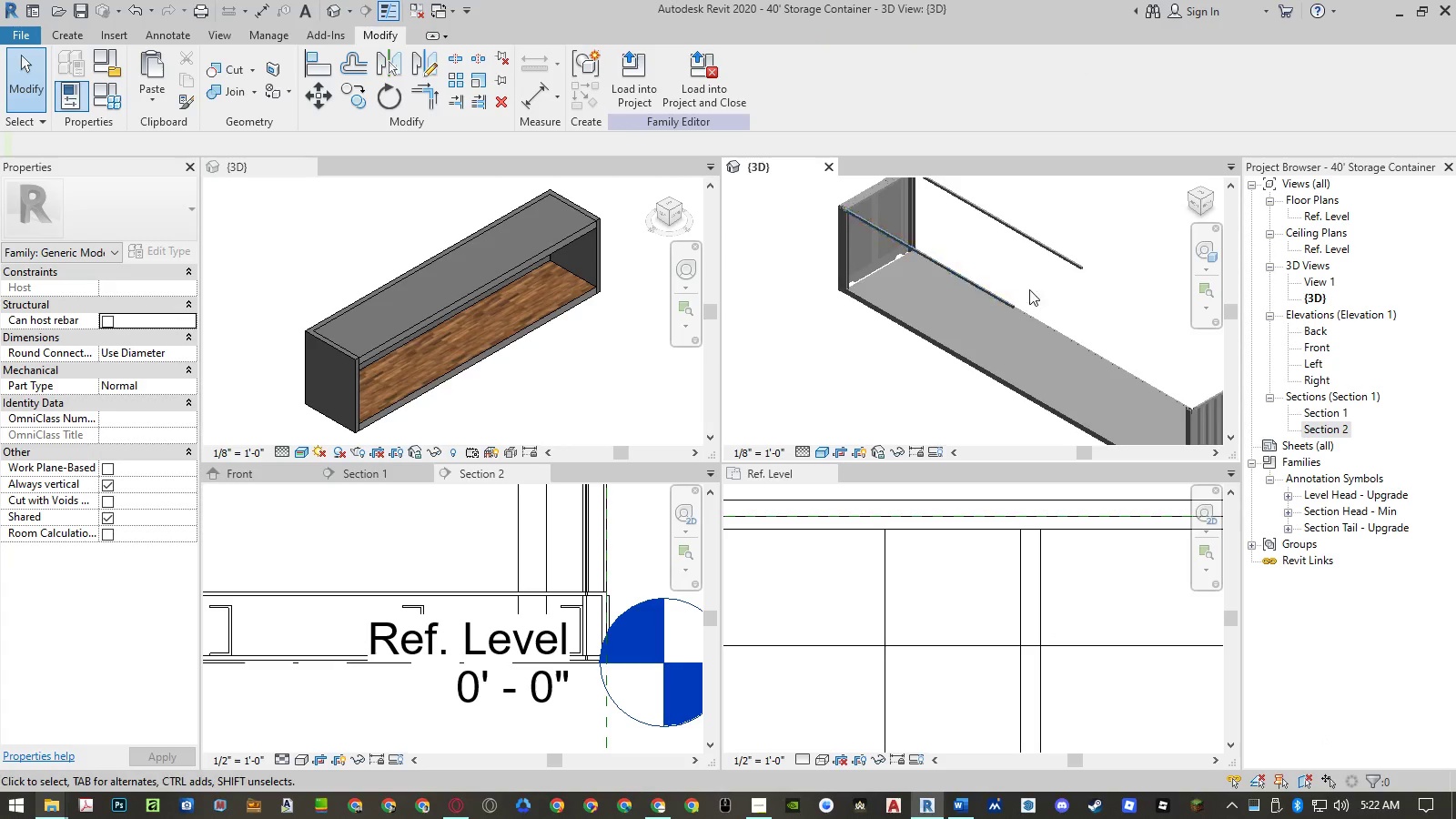 
scroll: coordinate [1086, 268], scroll_direction: up, amount: 6.0
 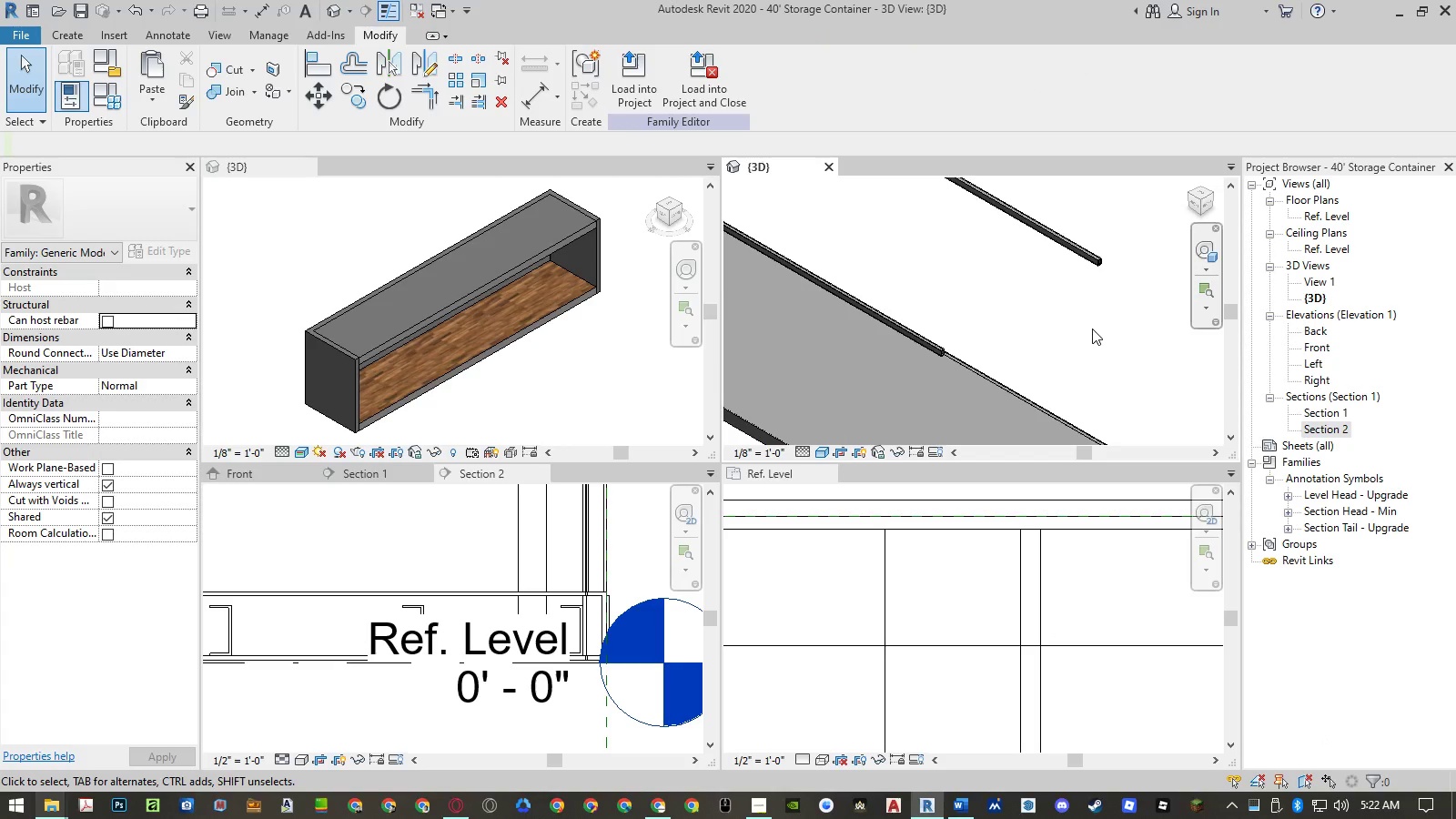 
key(Control+Z)
 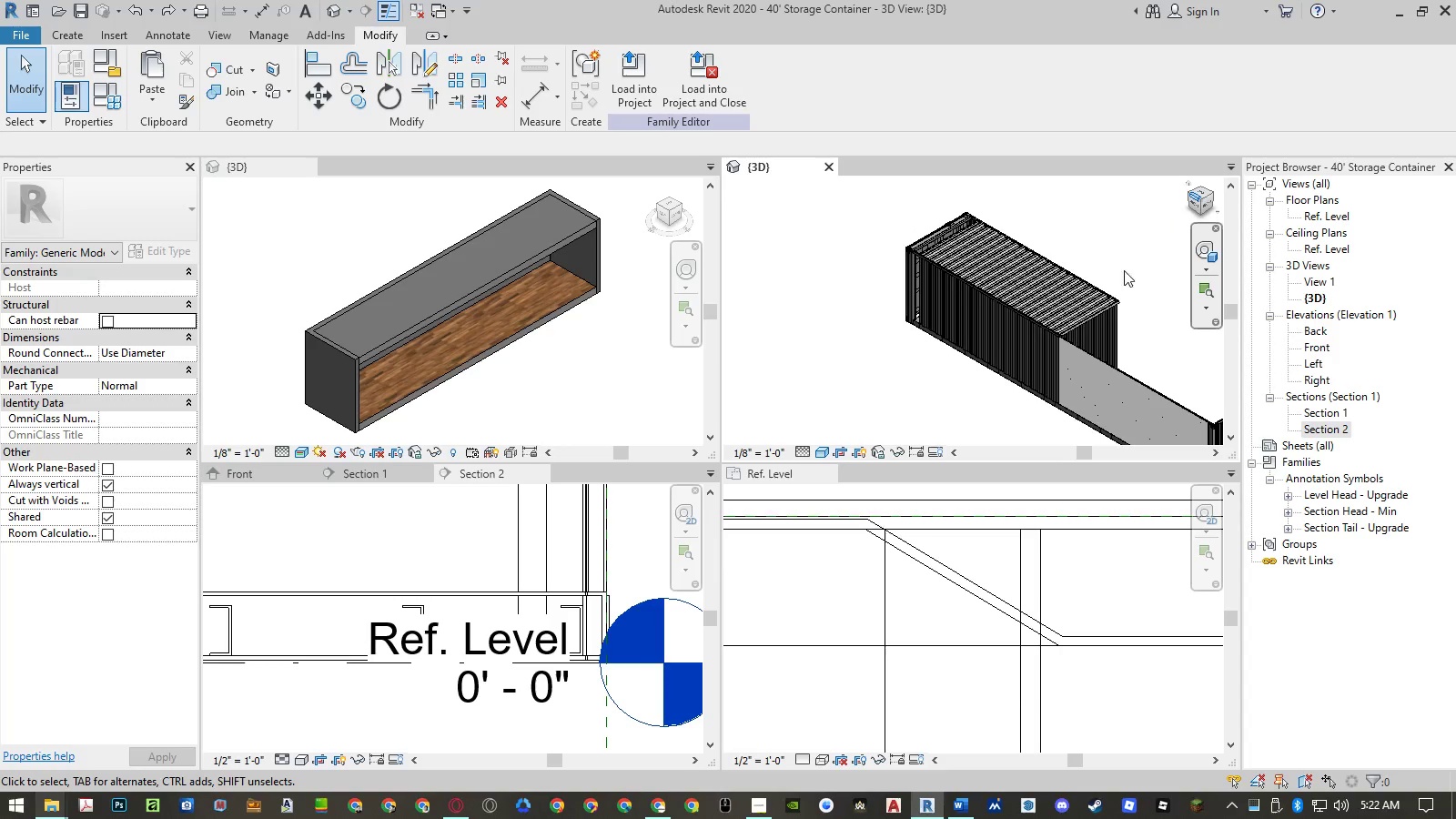 
wait(5.61)
 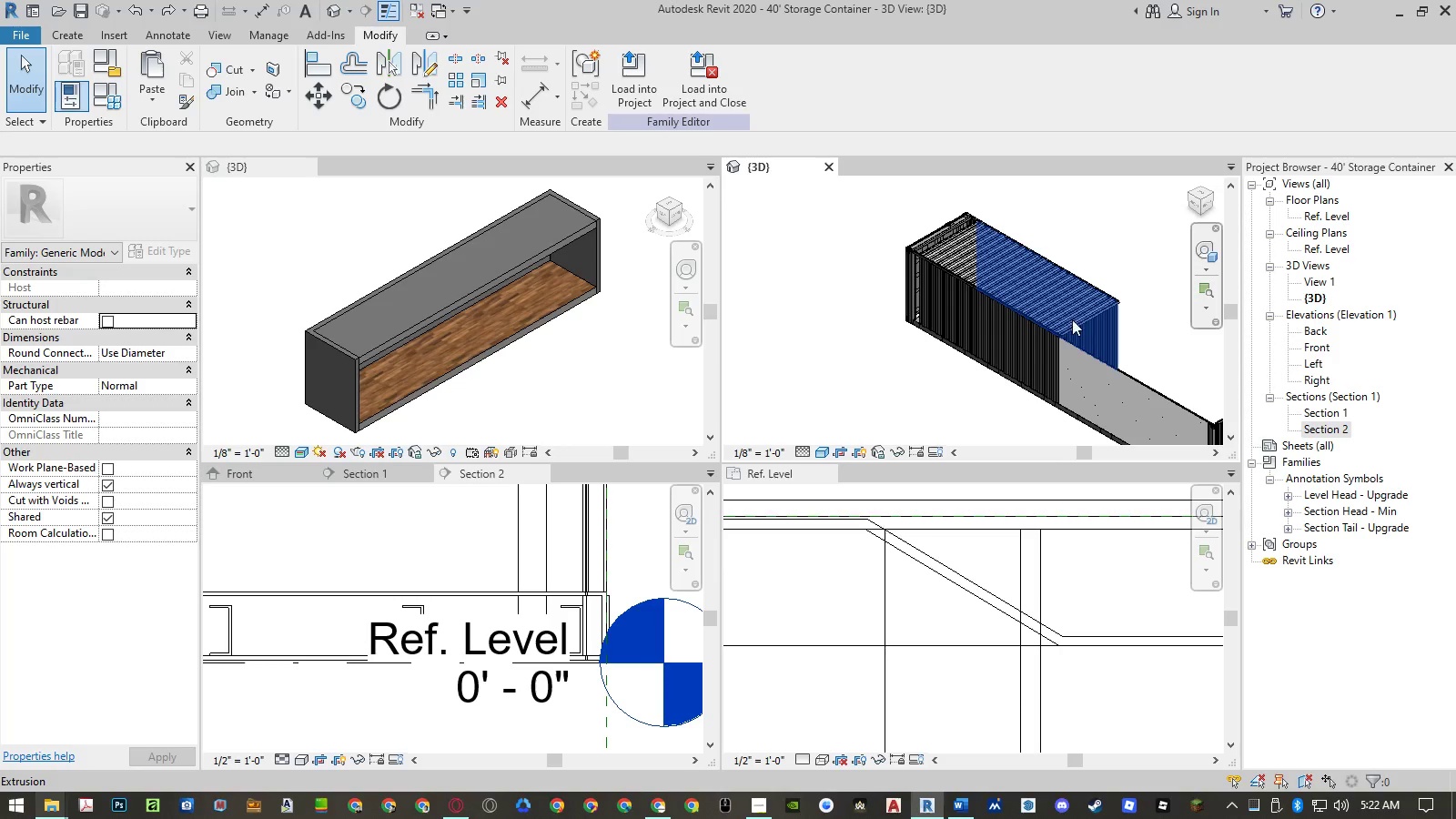 
left_click([1099, 308])
 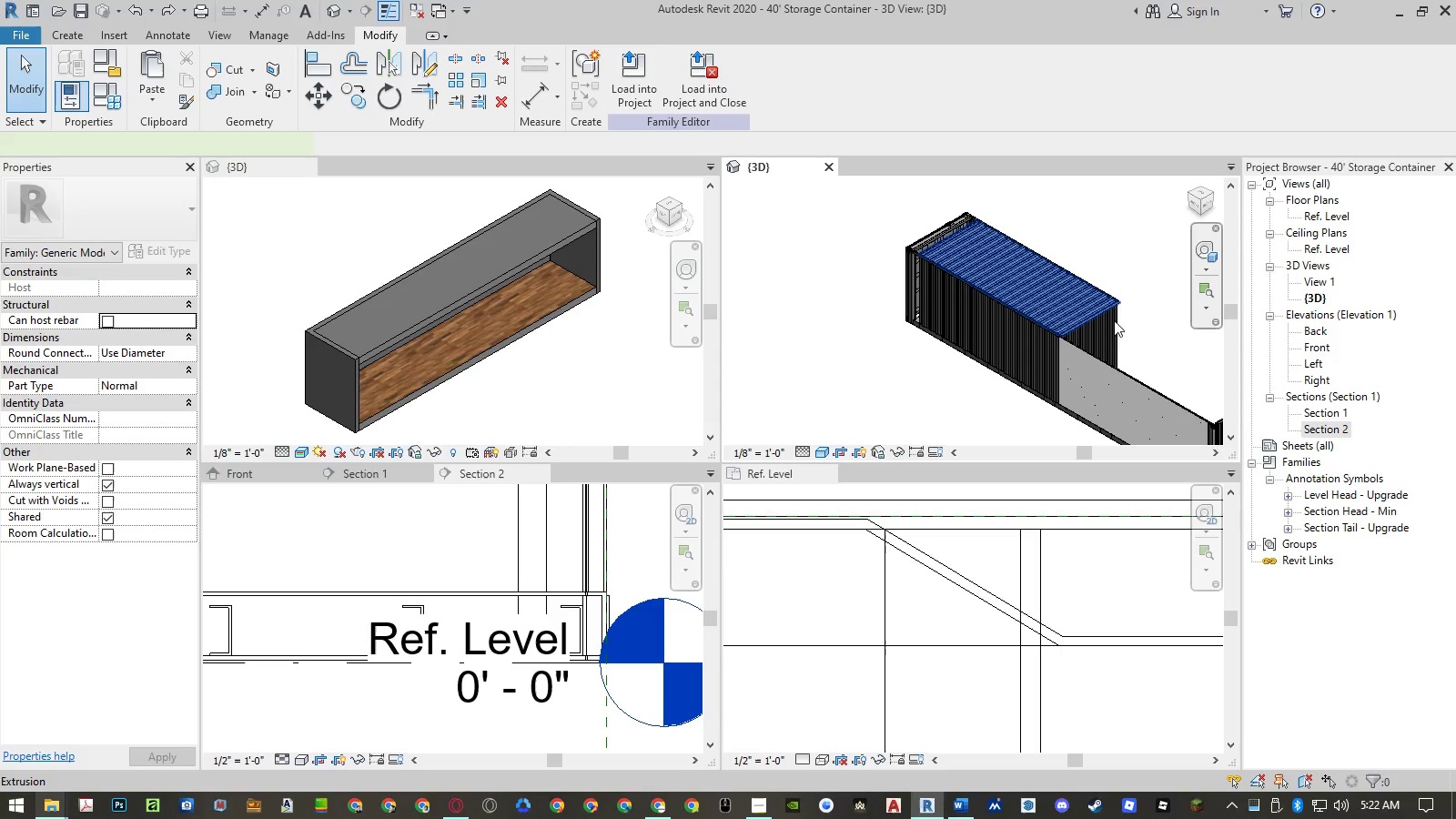 
hold_key(key=ControlLeft, duration=1.5)
left_click([1120, 333])
 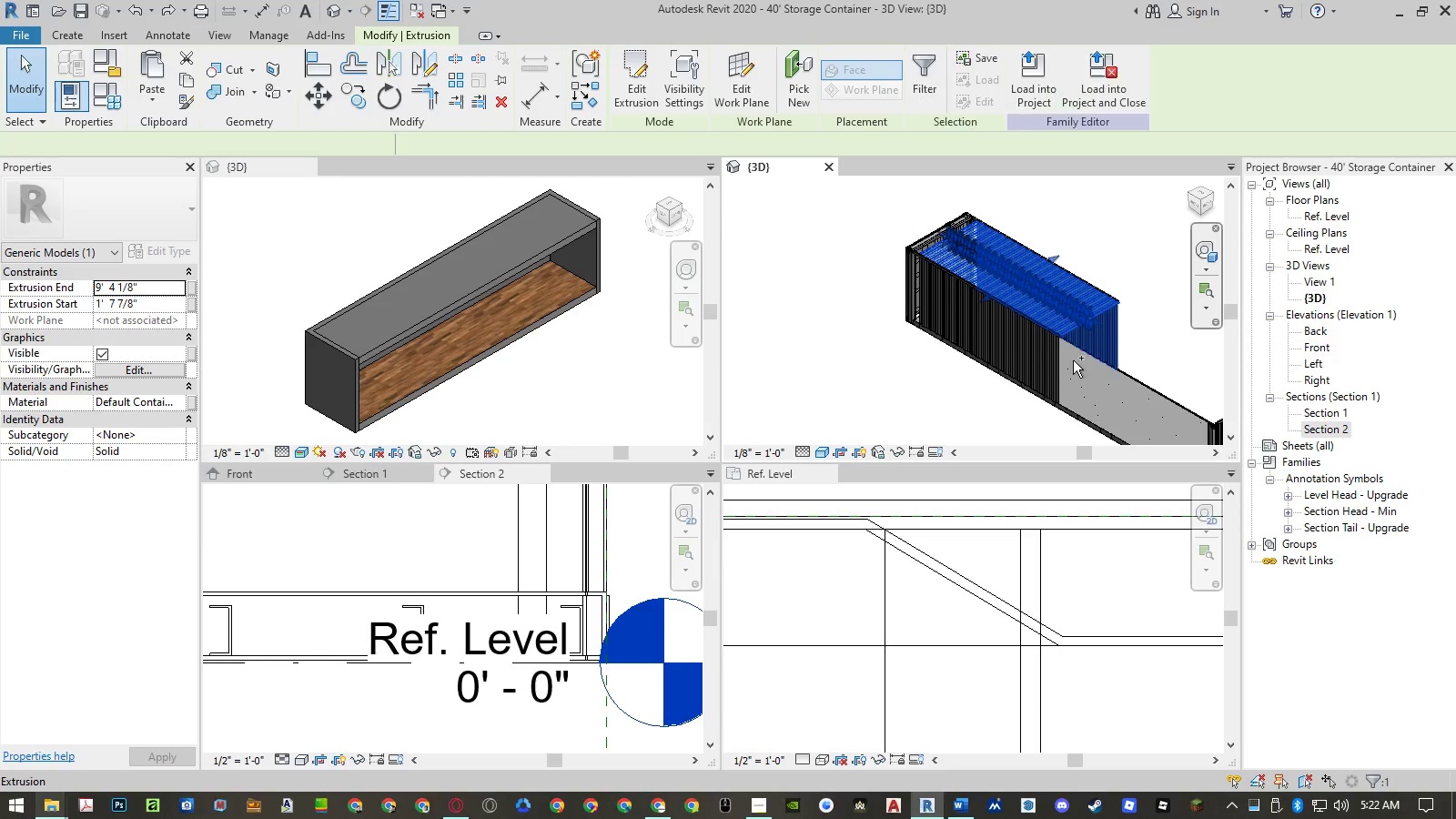 
hold_key(key=ControlLeft, duration=0.69)
left_click([1057, 369])
 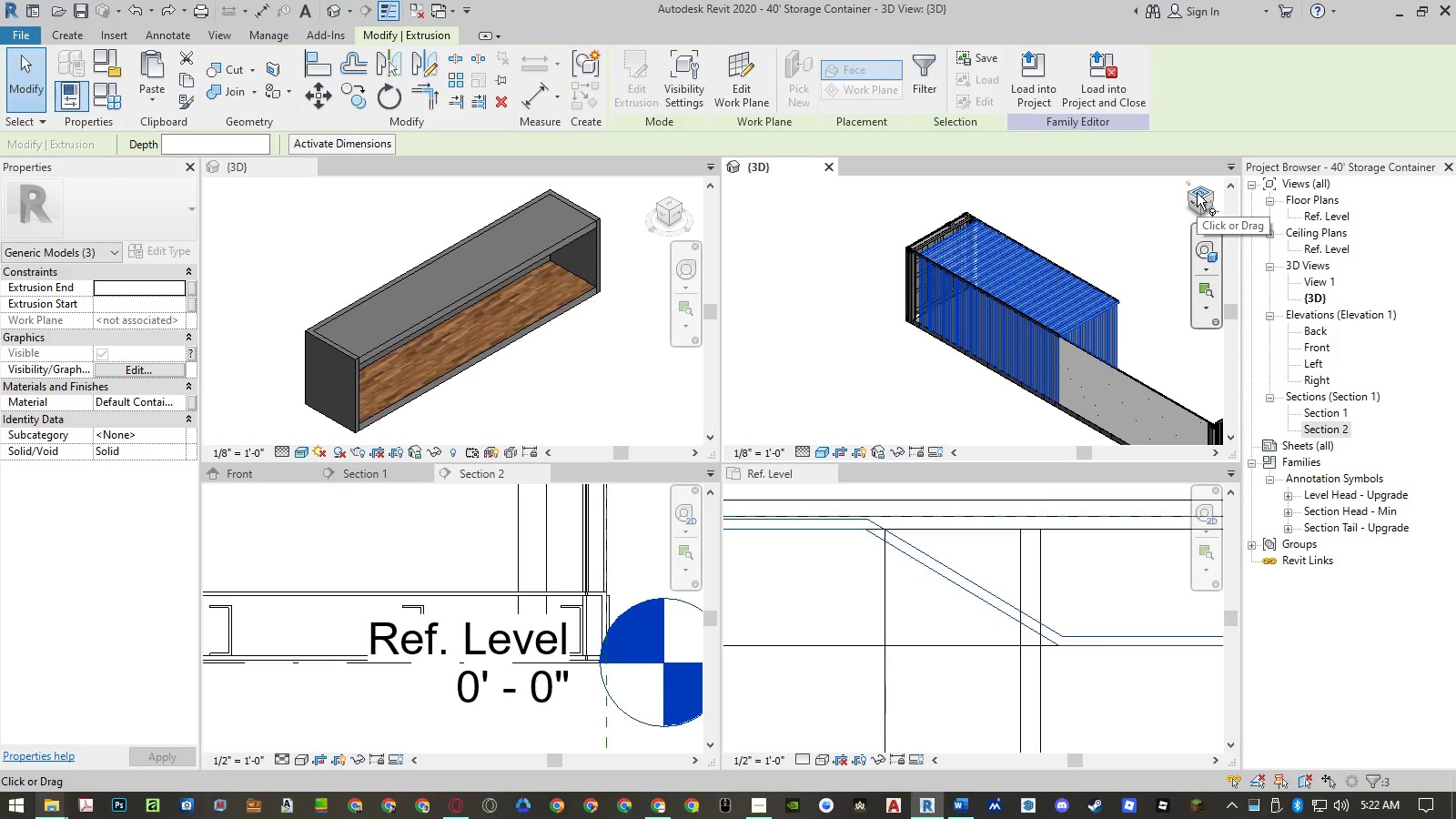 
left_click([1195, 203])
 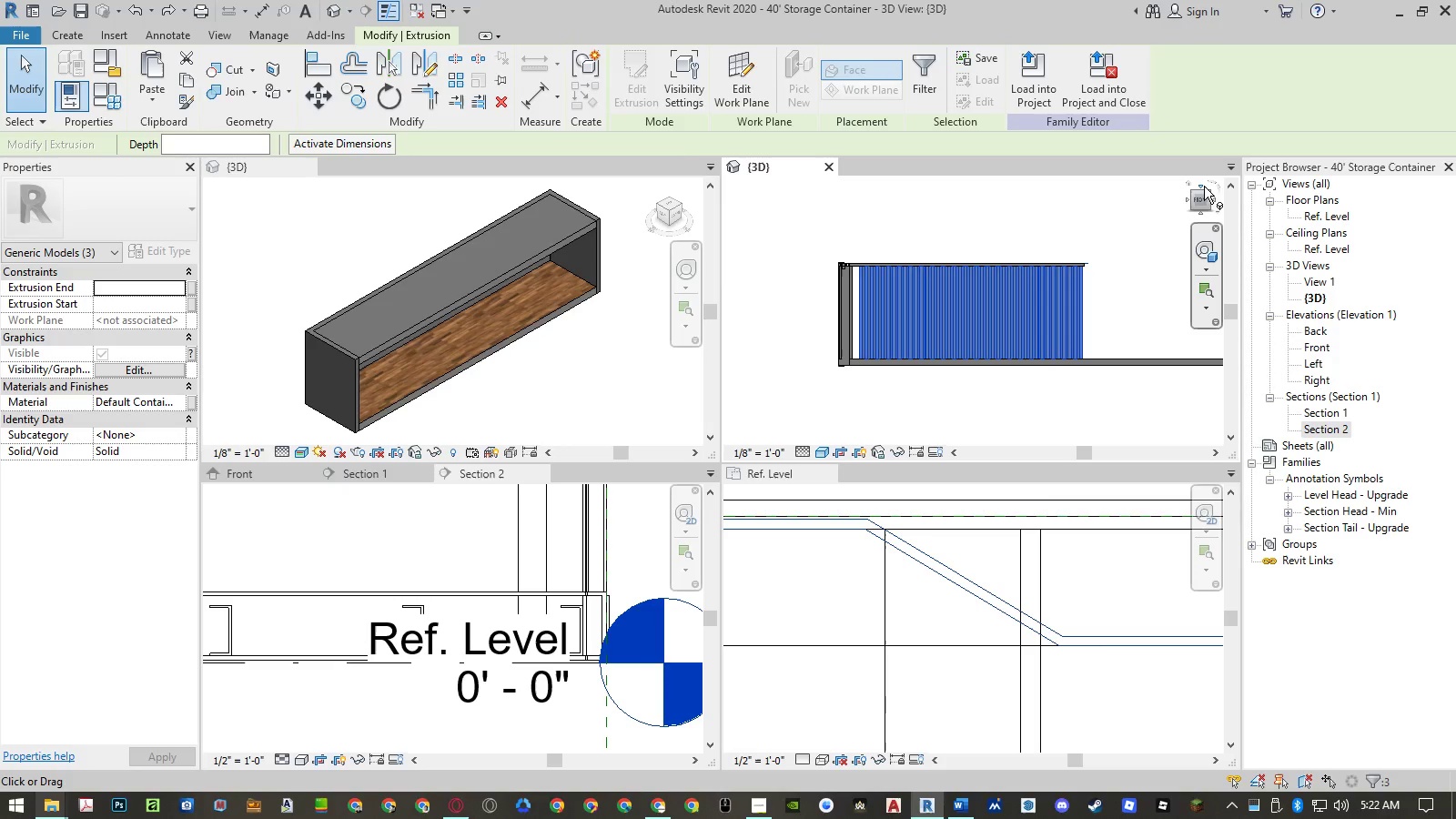 
left_click([1200, 186])
 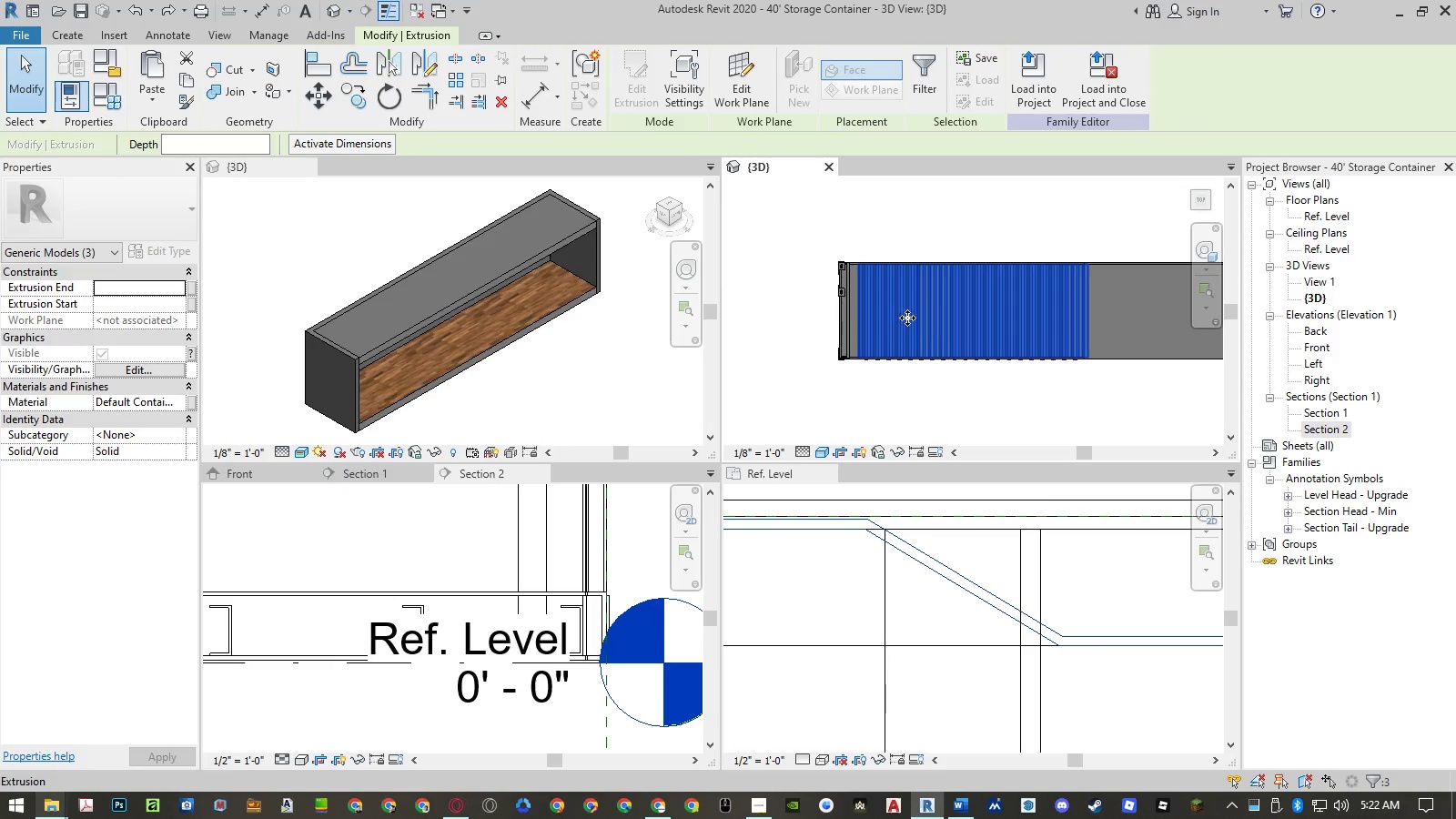 
scroll: coordinate [852, 228], scroll_direction: up, amount: 14.0
 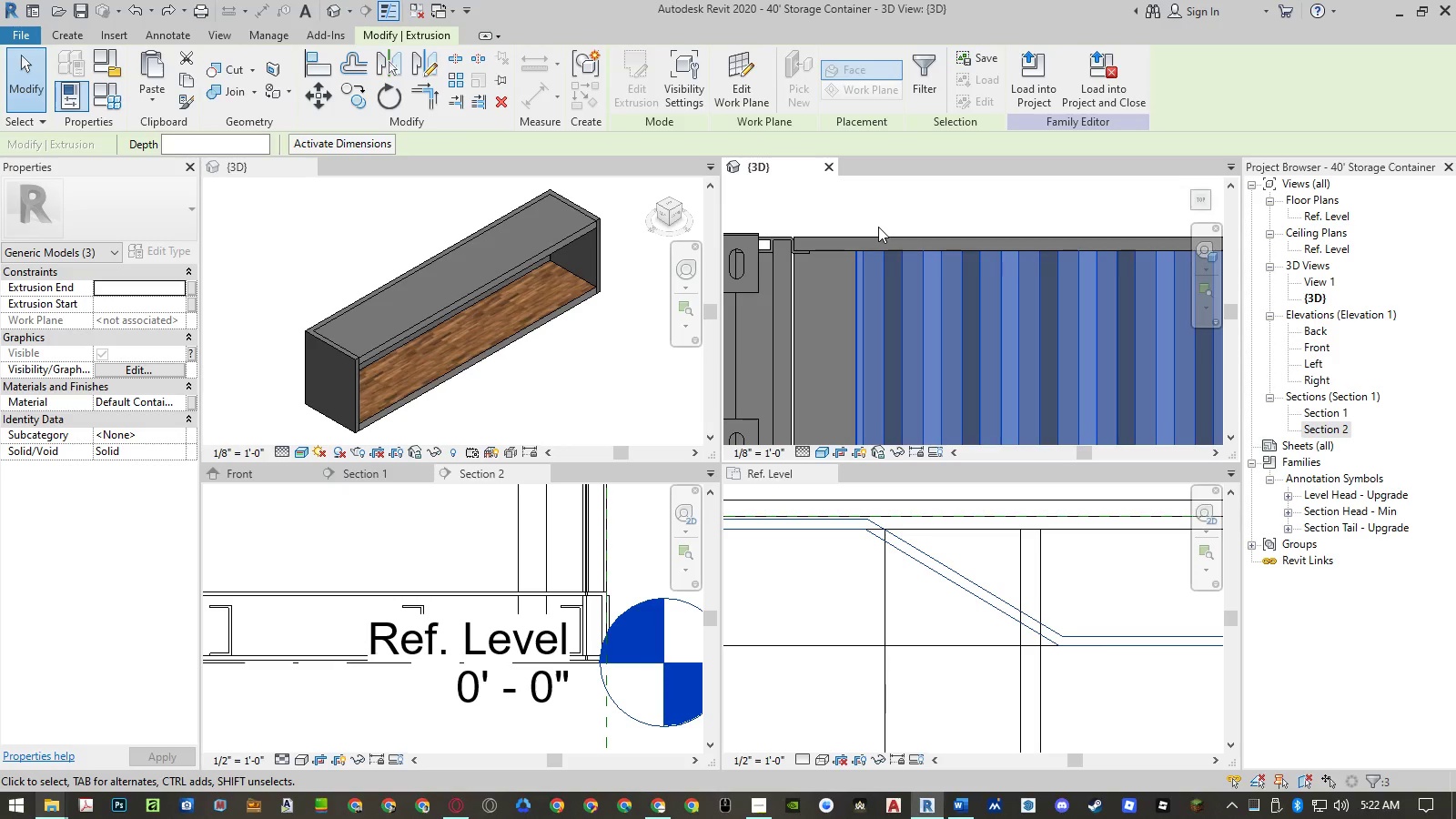 
wait(5.9)
 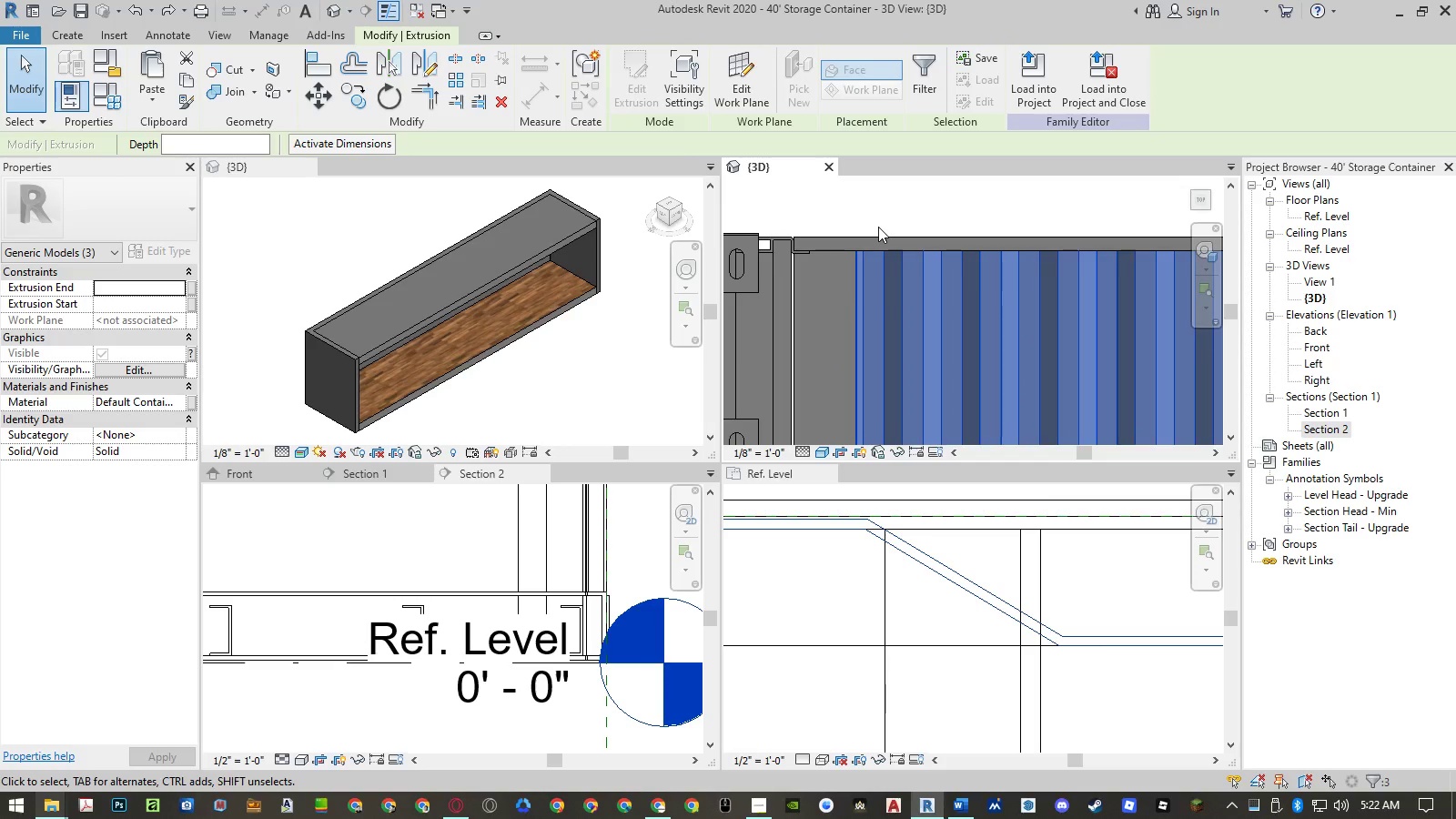 
scroll: coordinate [1110, 569], scroll_direction: down, amount: 25.0
 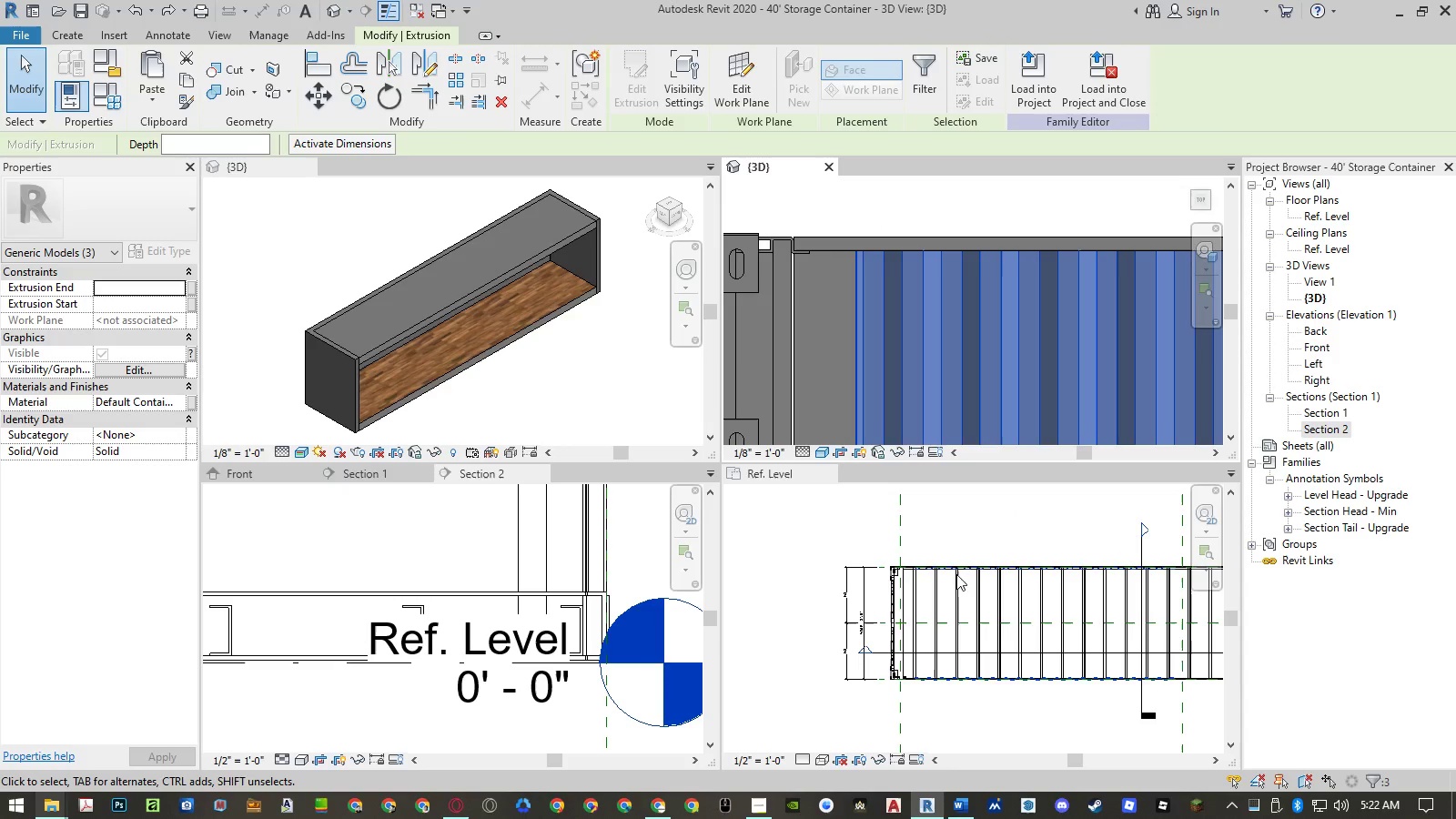 
scroll: coordinate [981, 590], scroll_direction: up, amount: 20.0
 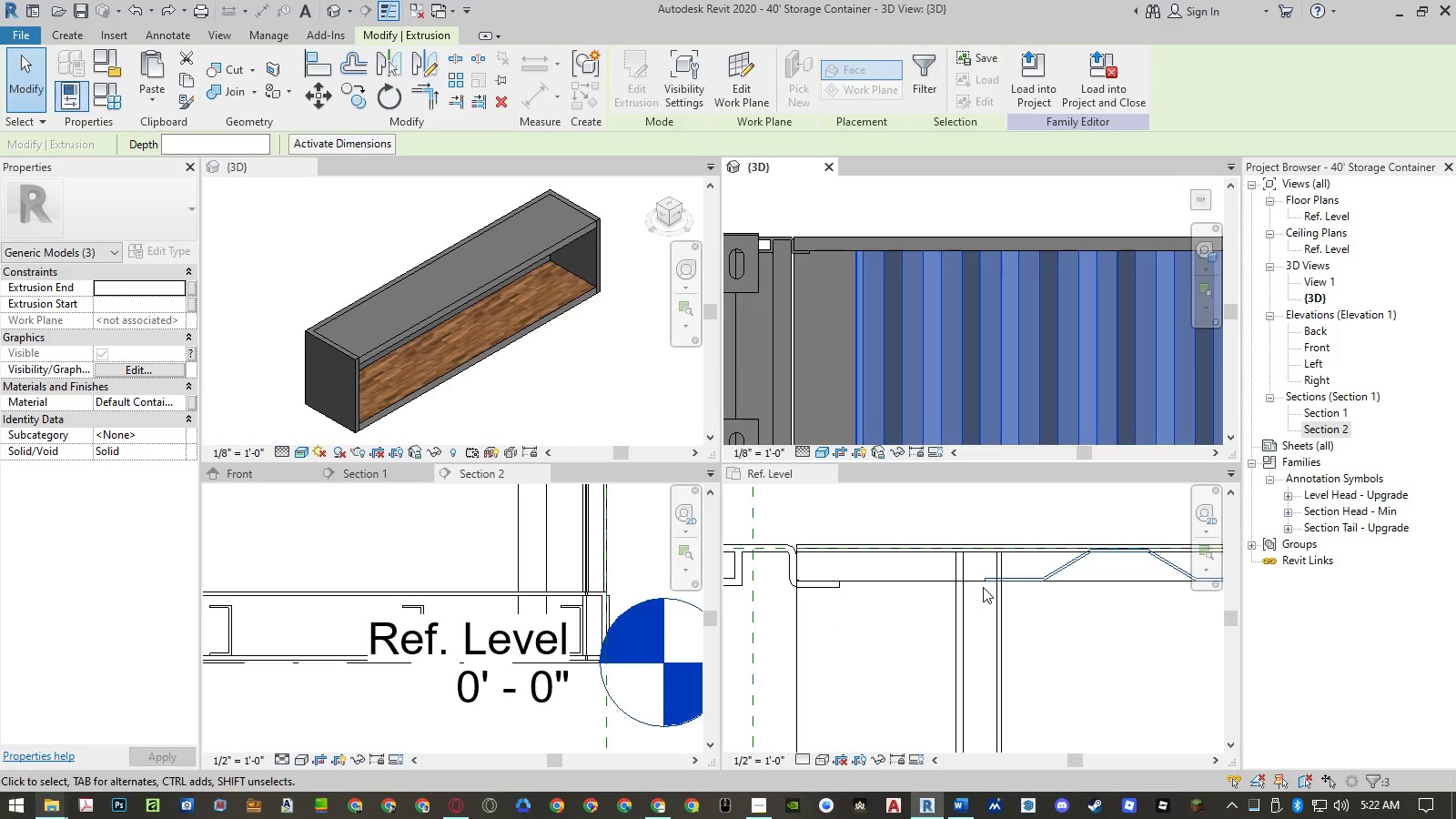 
type(mv)
 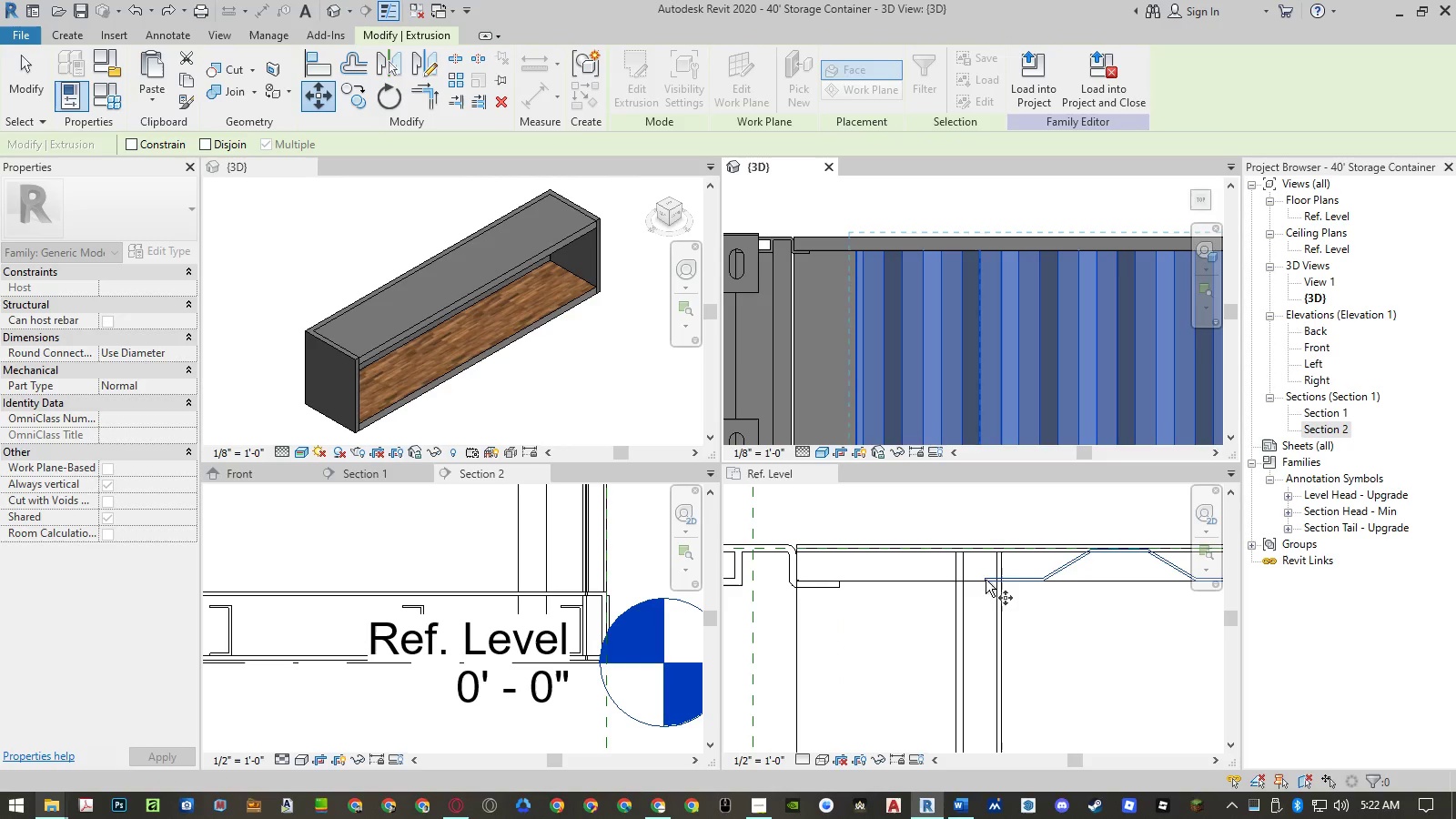 
key(Escape)
 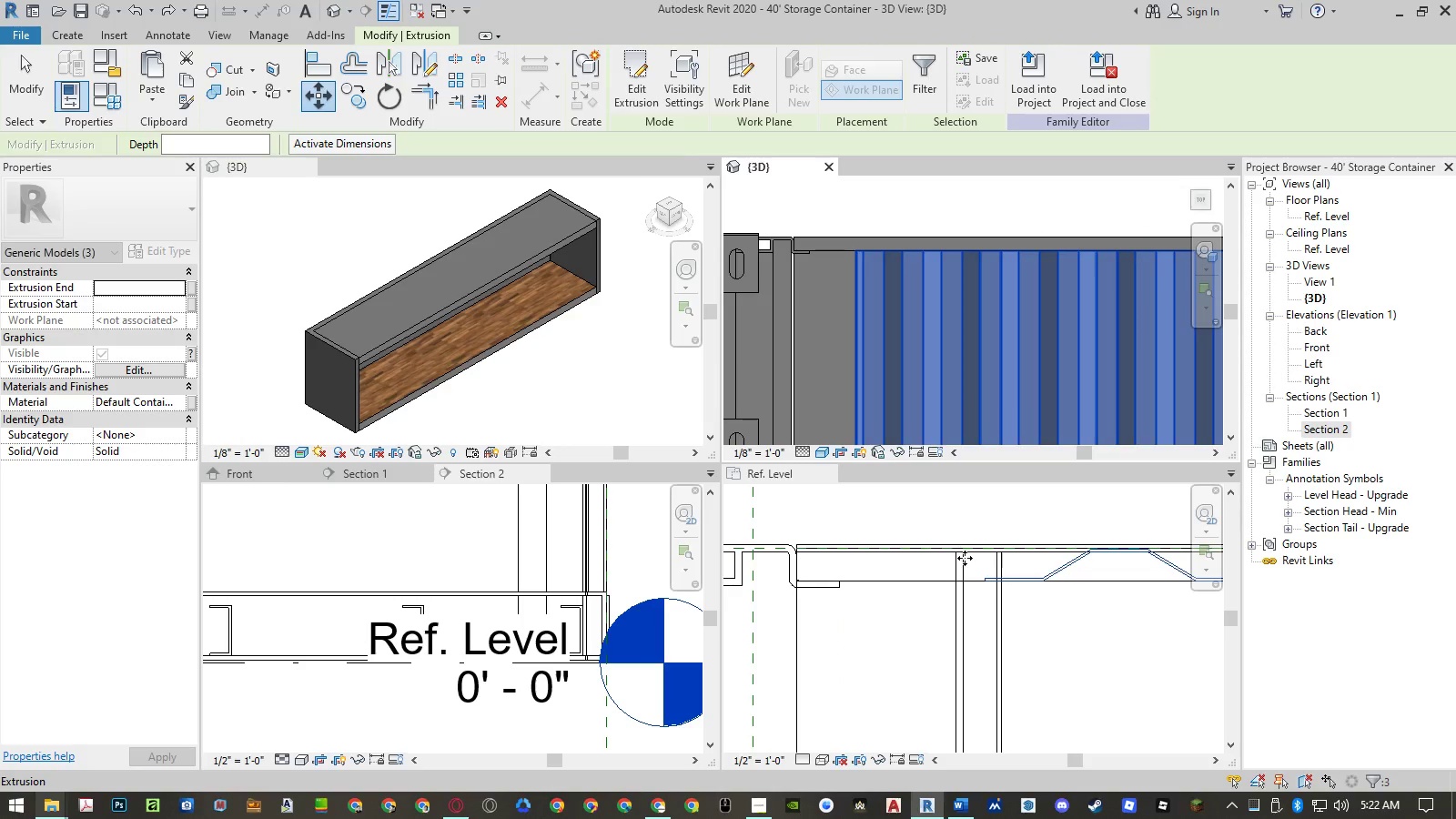 
left_click([986, 514])
 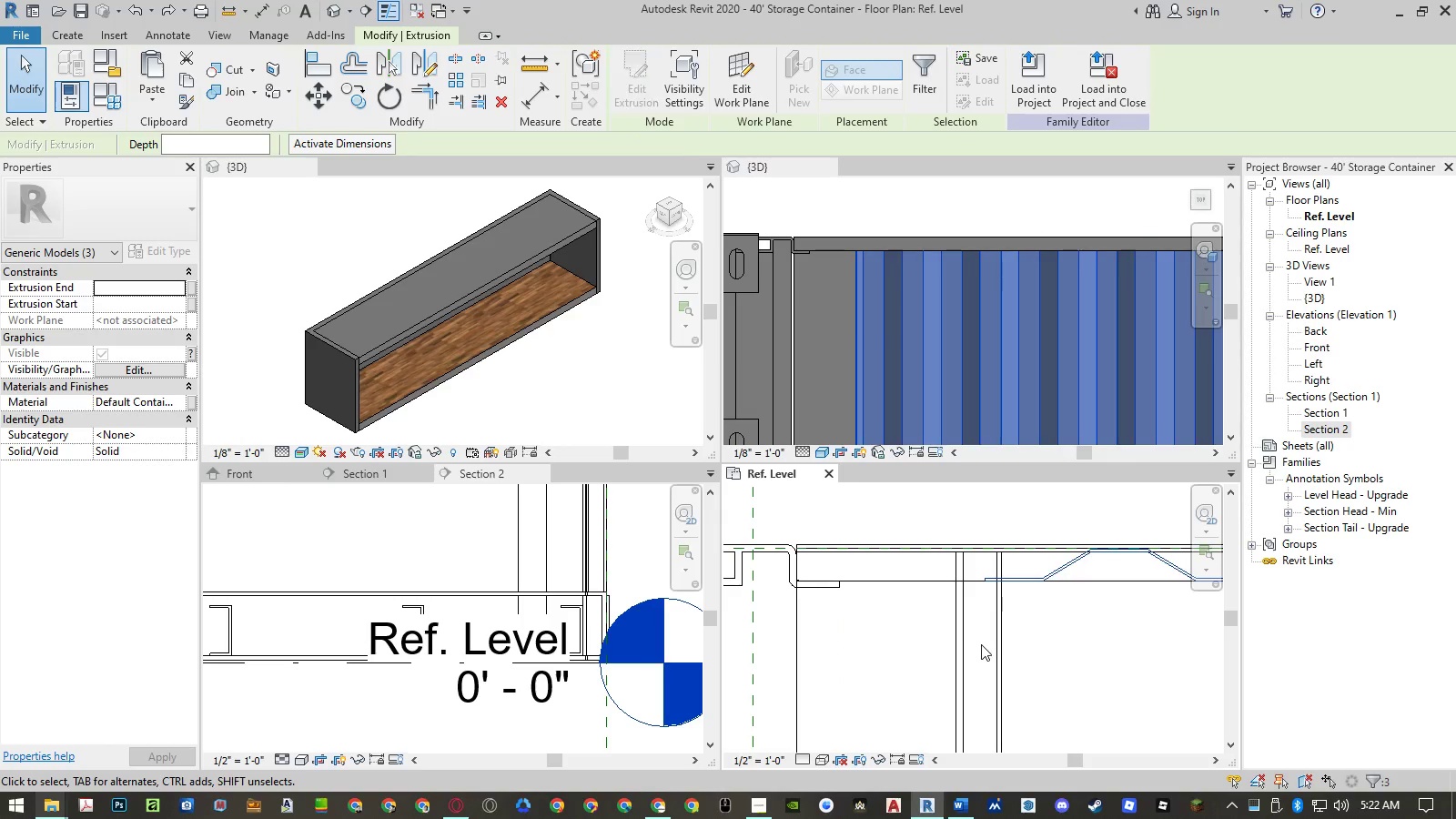 
type(mv)
 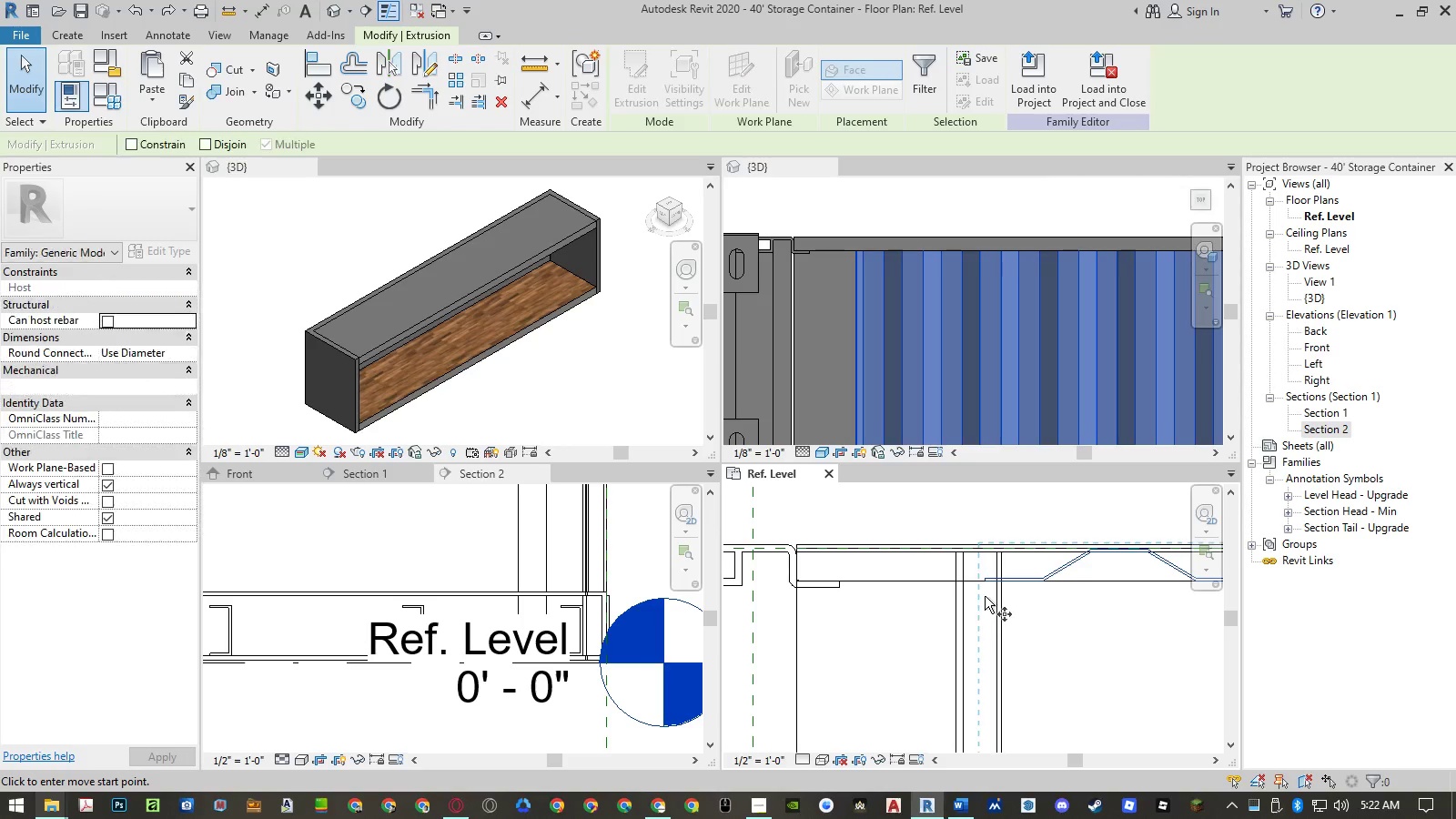 
scroll: coordinate [984, 584], scroll_direction: up, amount: 4.0
 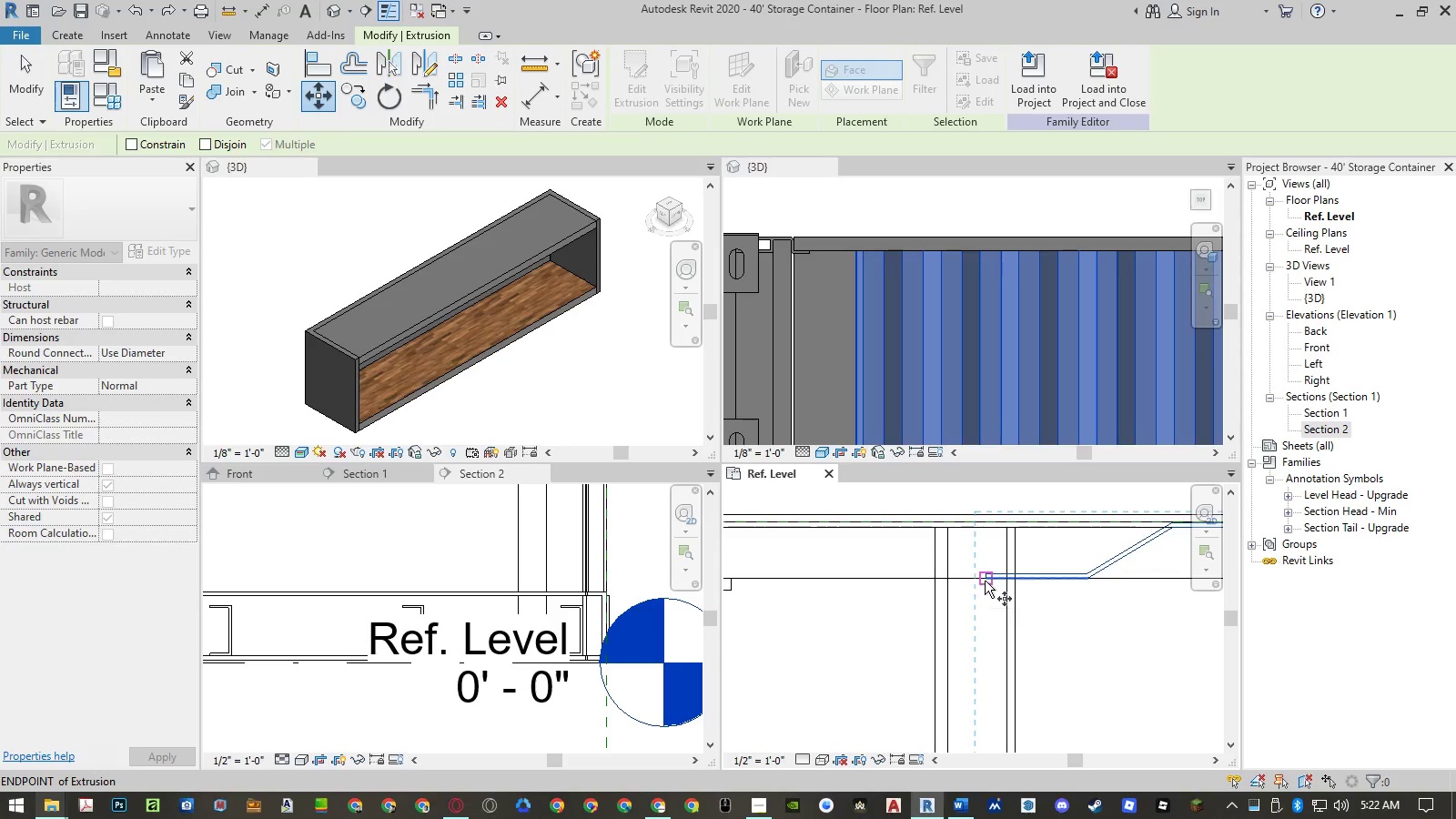 
left_click([986, 581])
 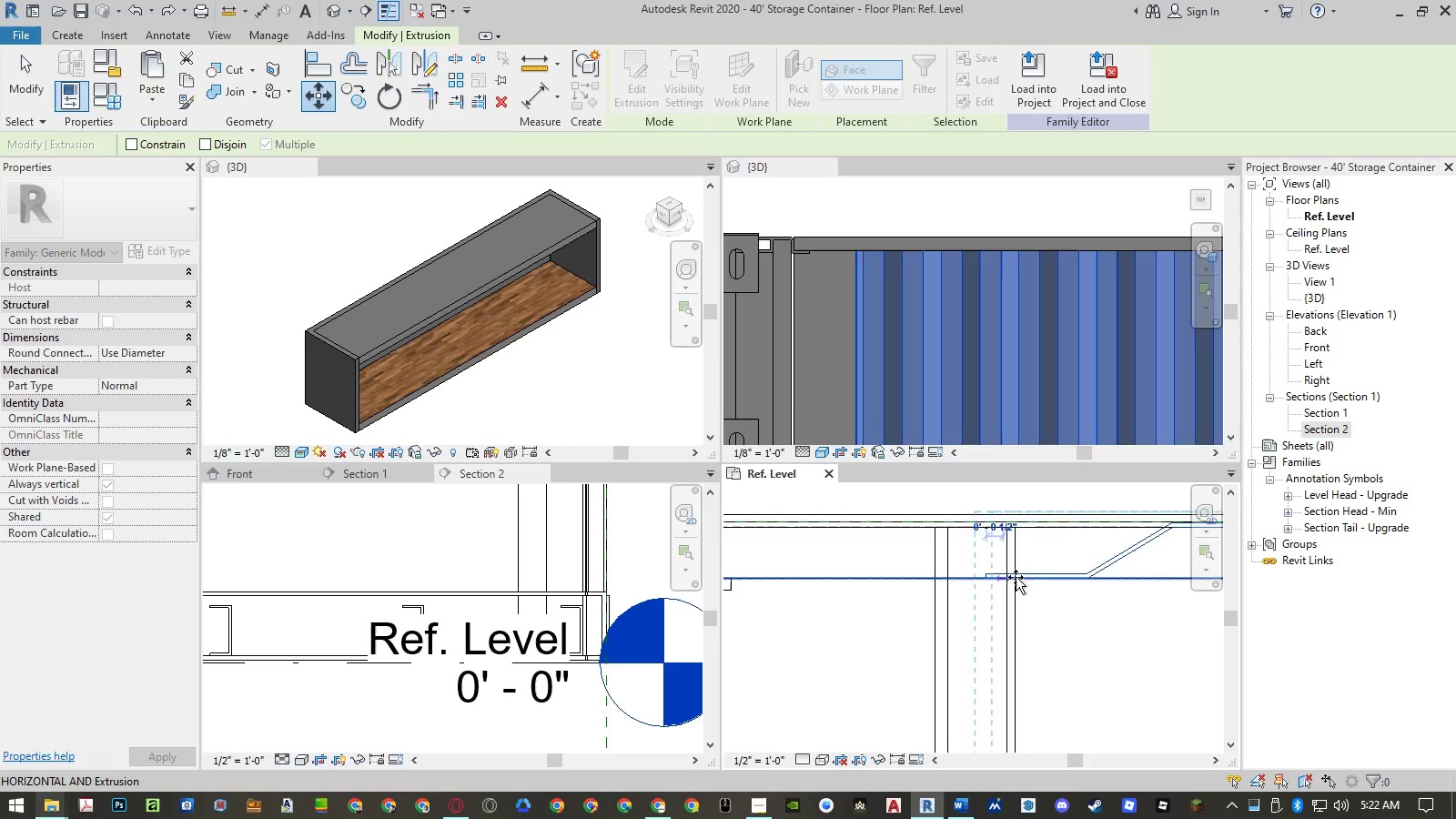 
scroll: coordinate [1035, 576], scroll_direction: down, amount: 6.0
 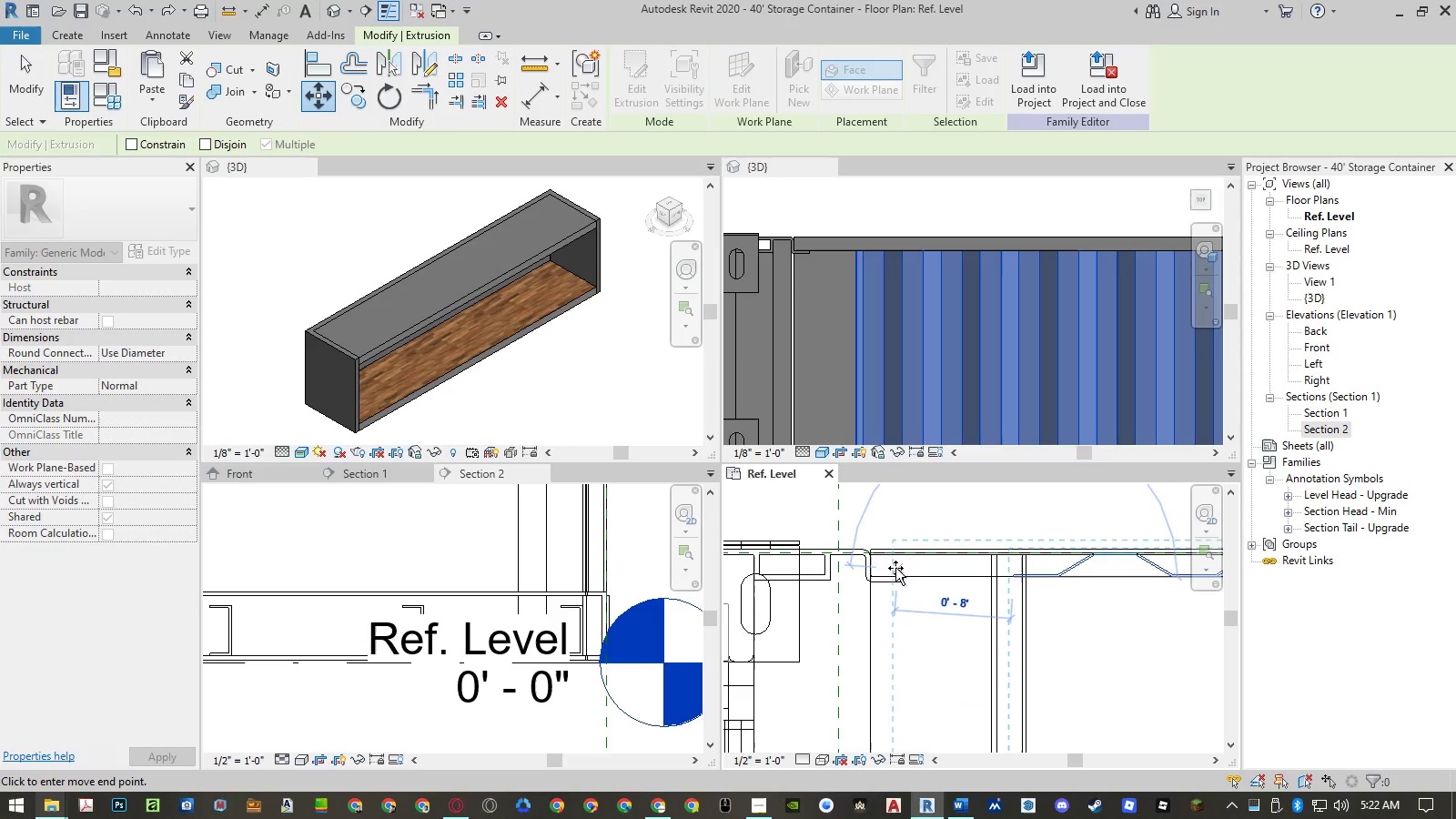 
scroll: coordinate [874, 578], scroll_direction: up, amount: 15.0
 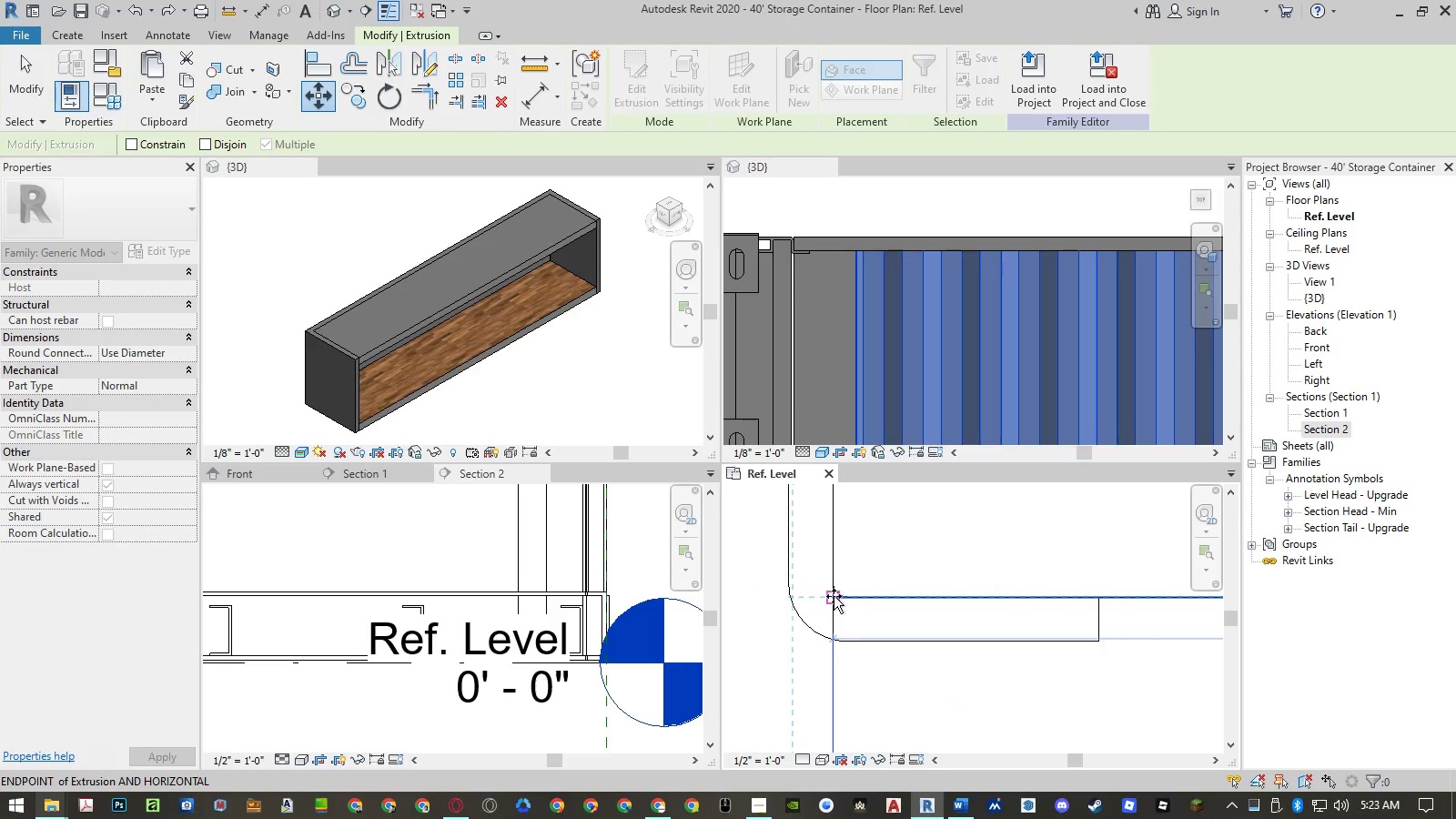 
left_click([834, 596])
 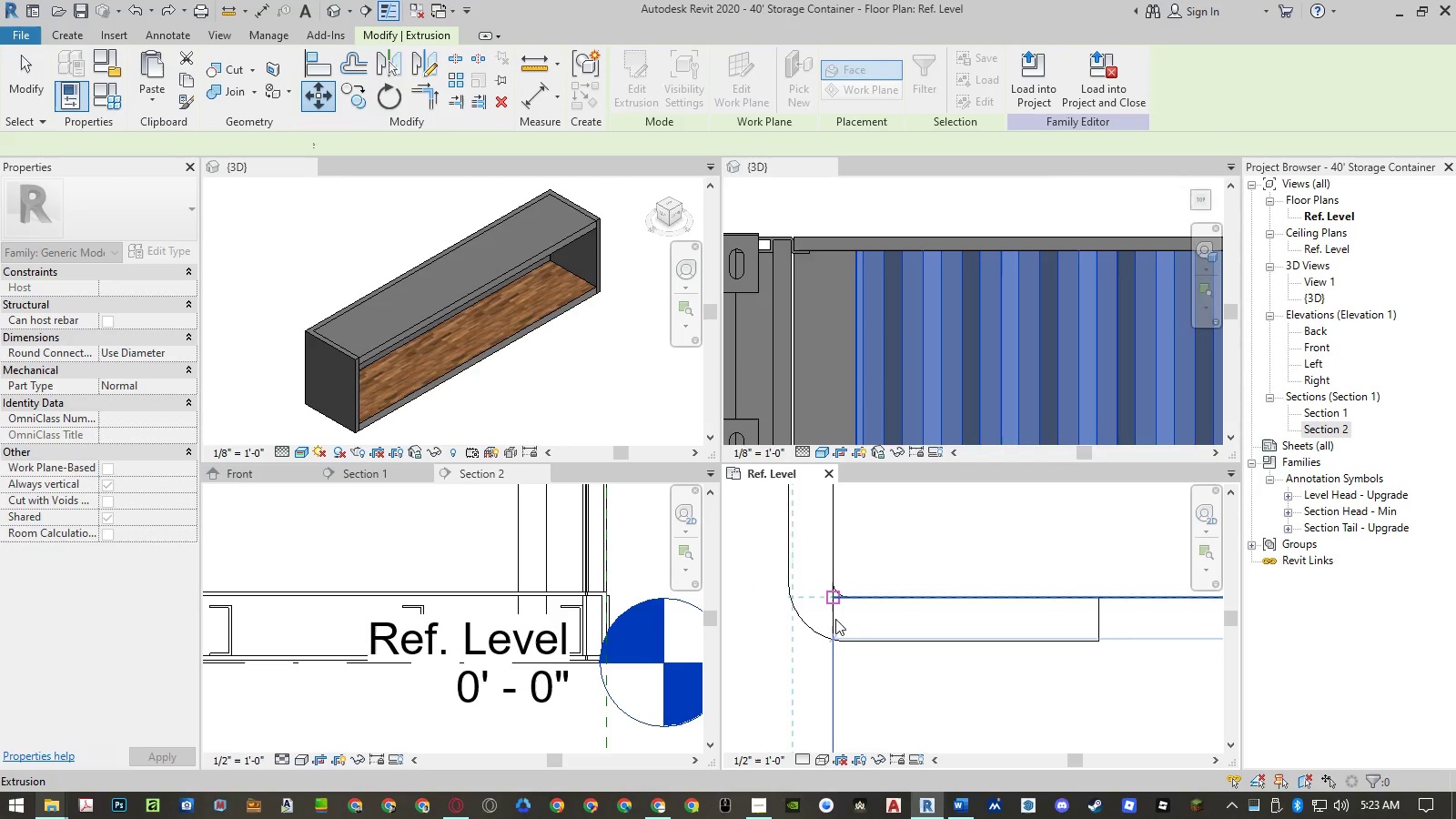 
key(Escape)
 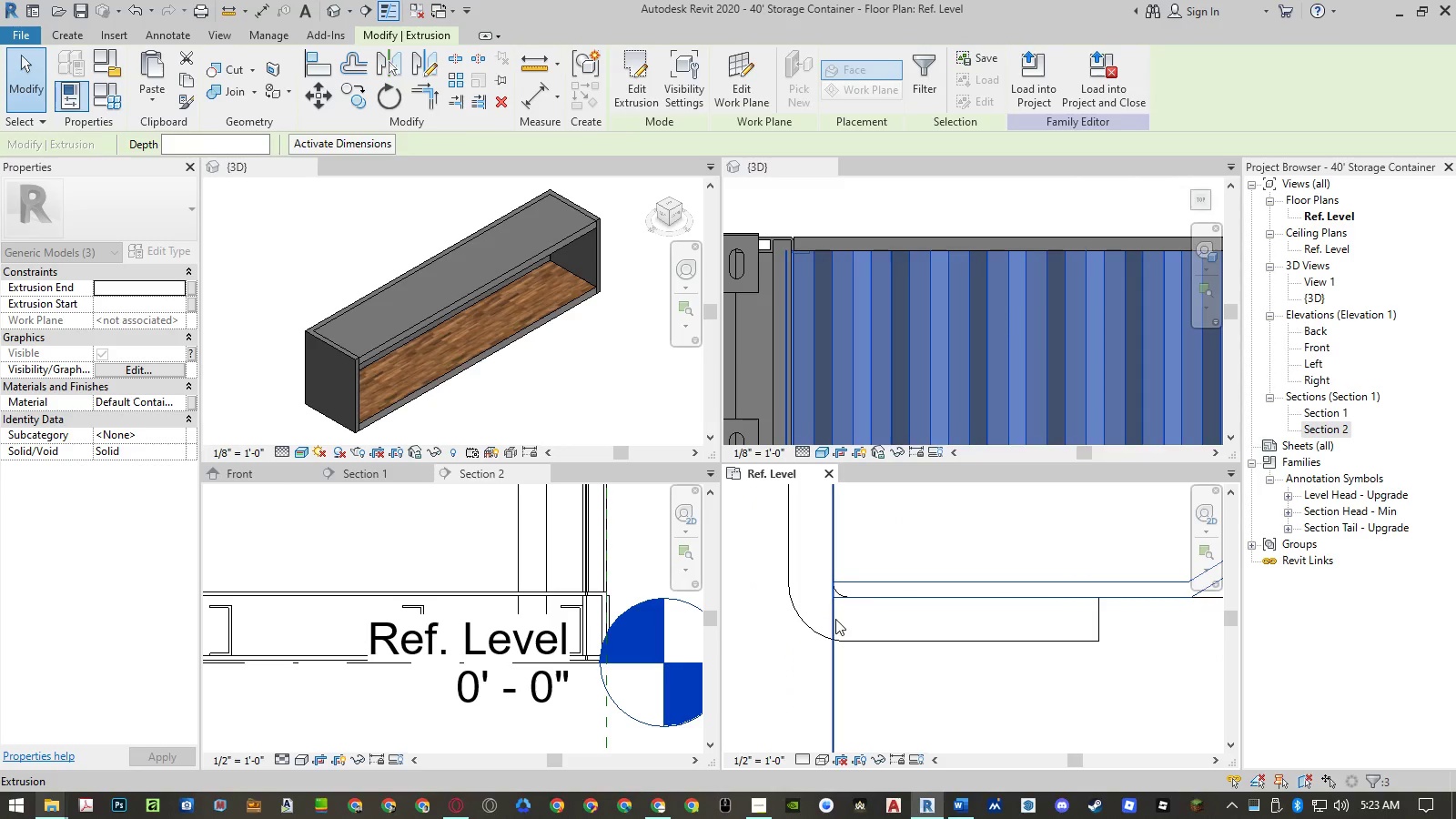 
key(Escape)
 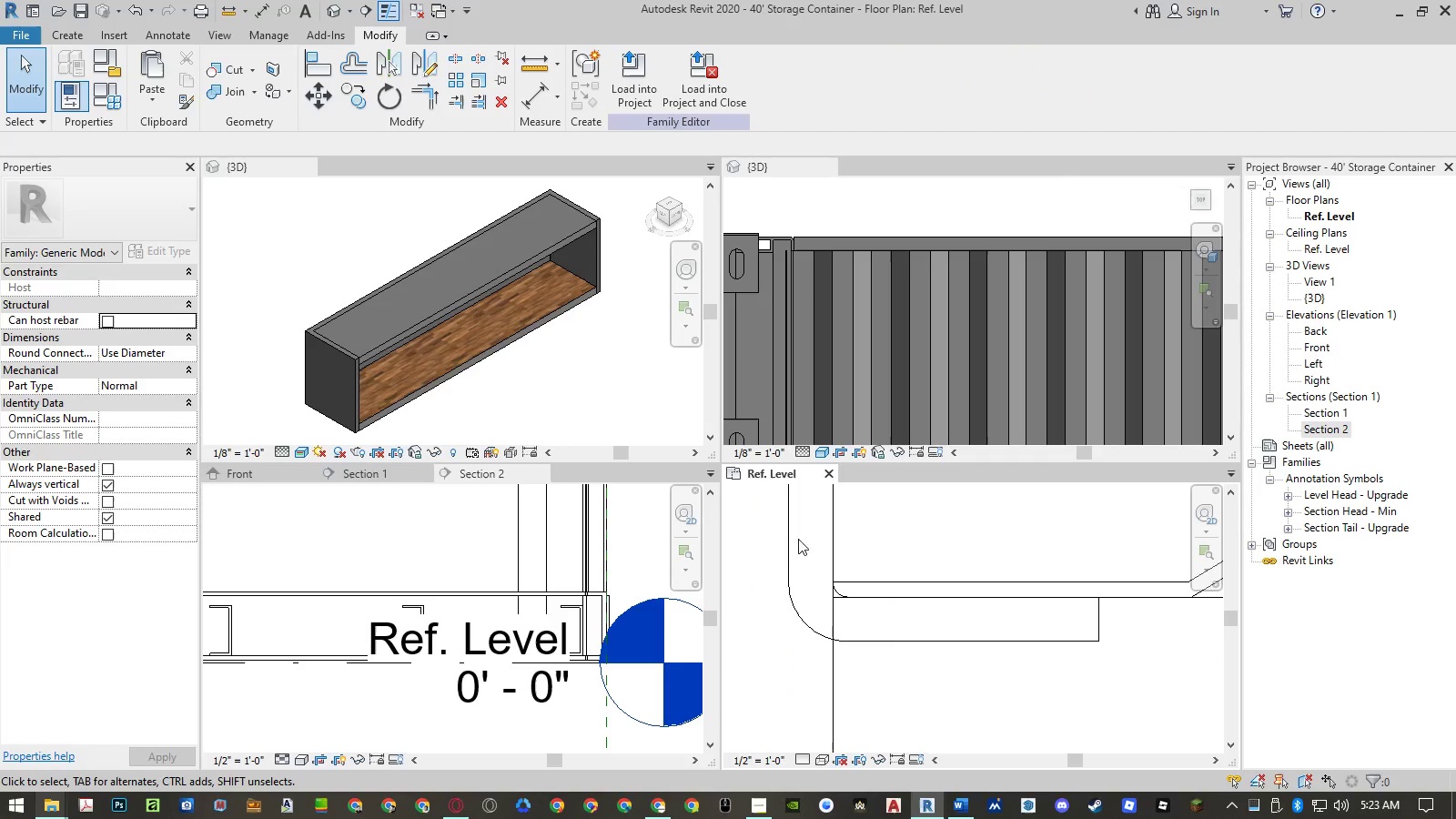 
scroll: coordinate [845, 339], scroll_direction: down, amount: 18.0
 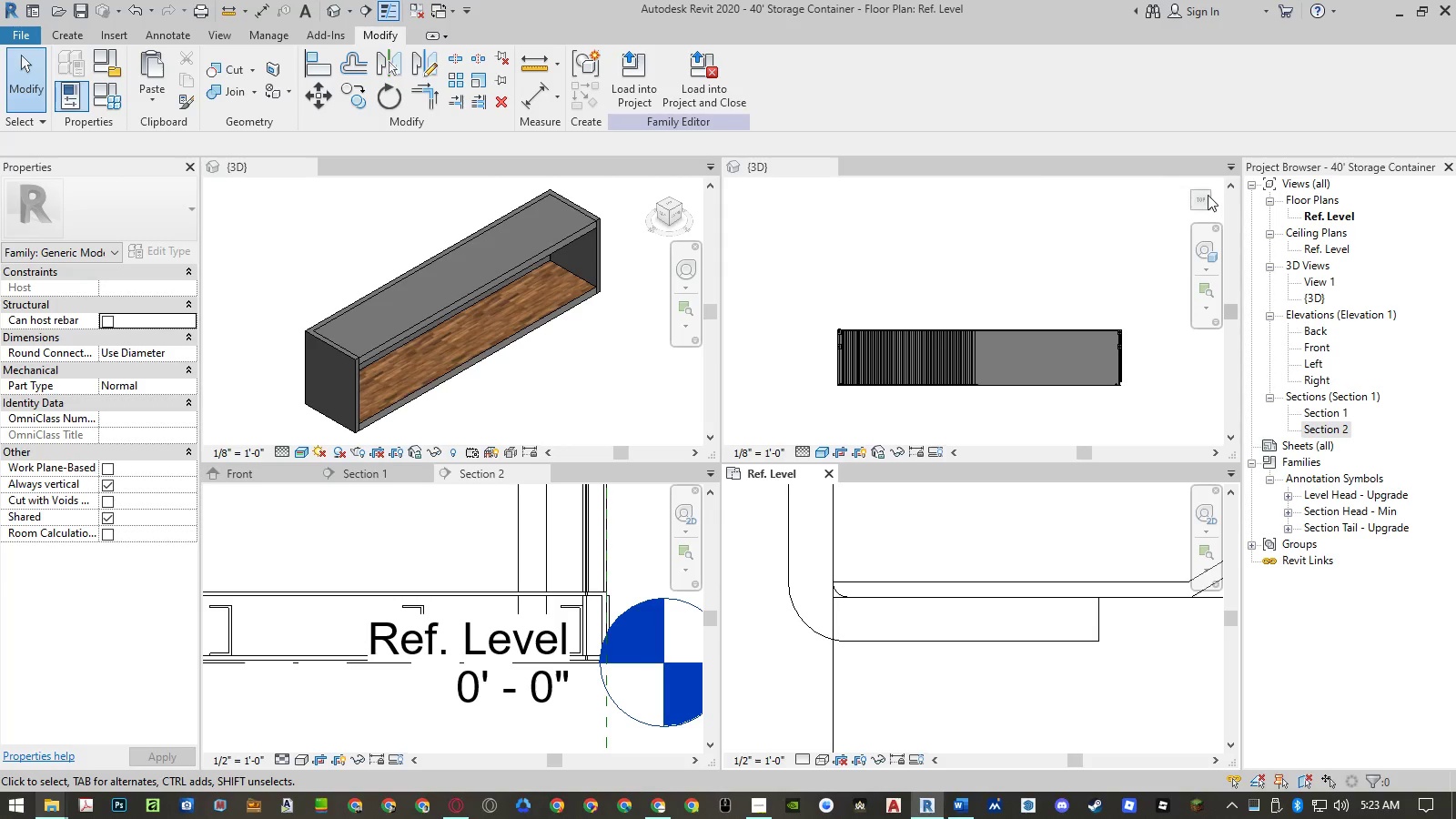 
left_click([1208, 190])
 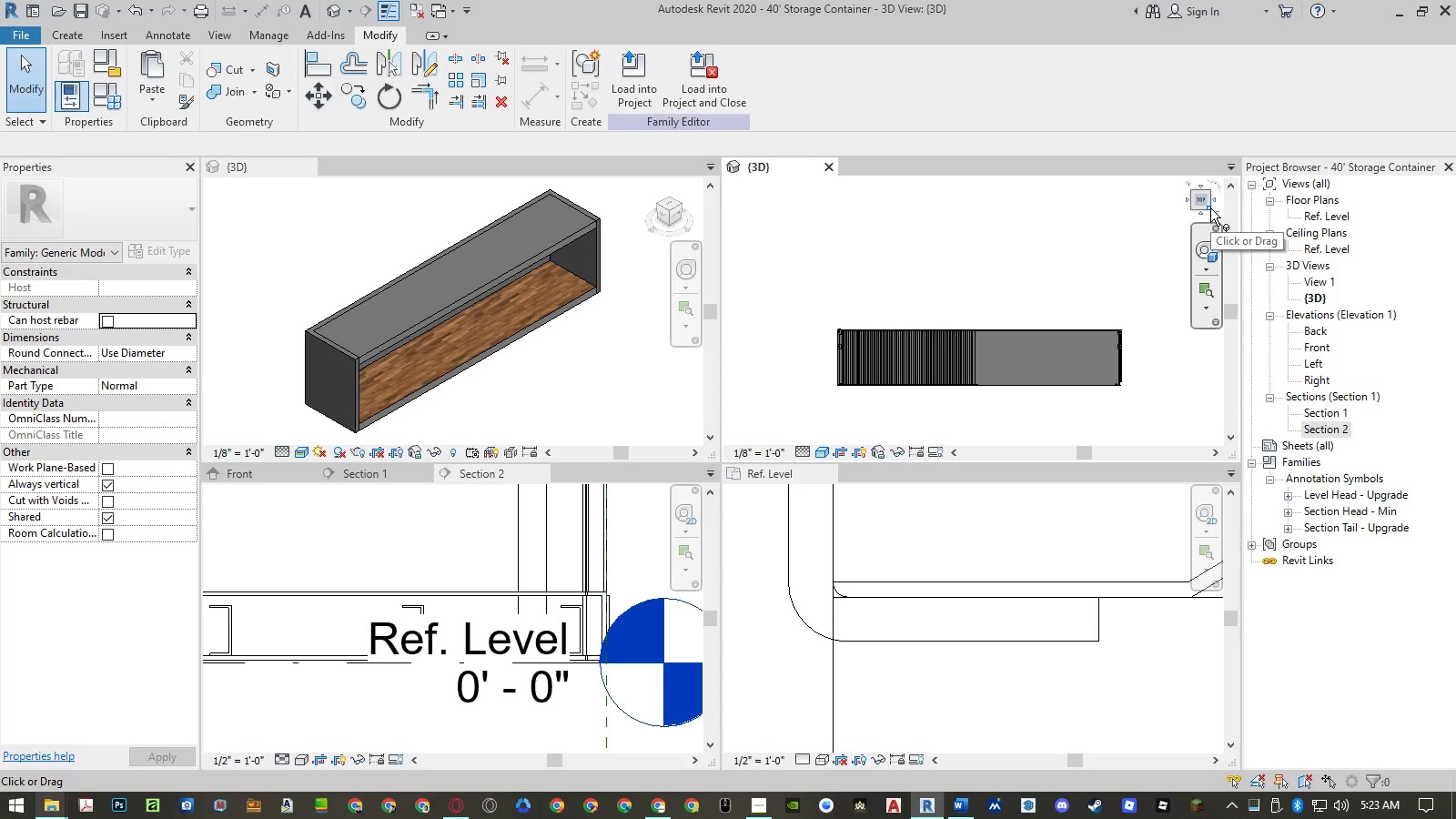 
left_click([1210, 207])
 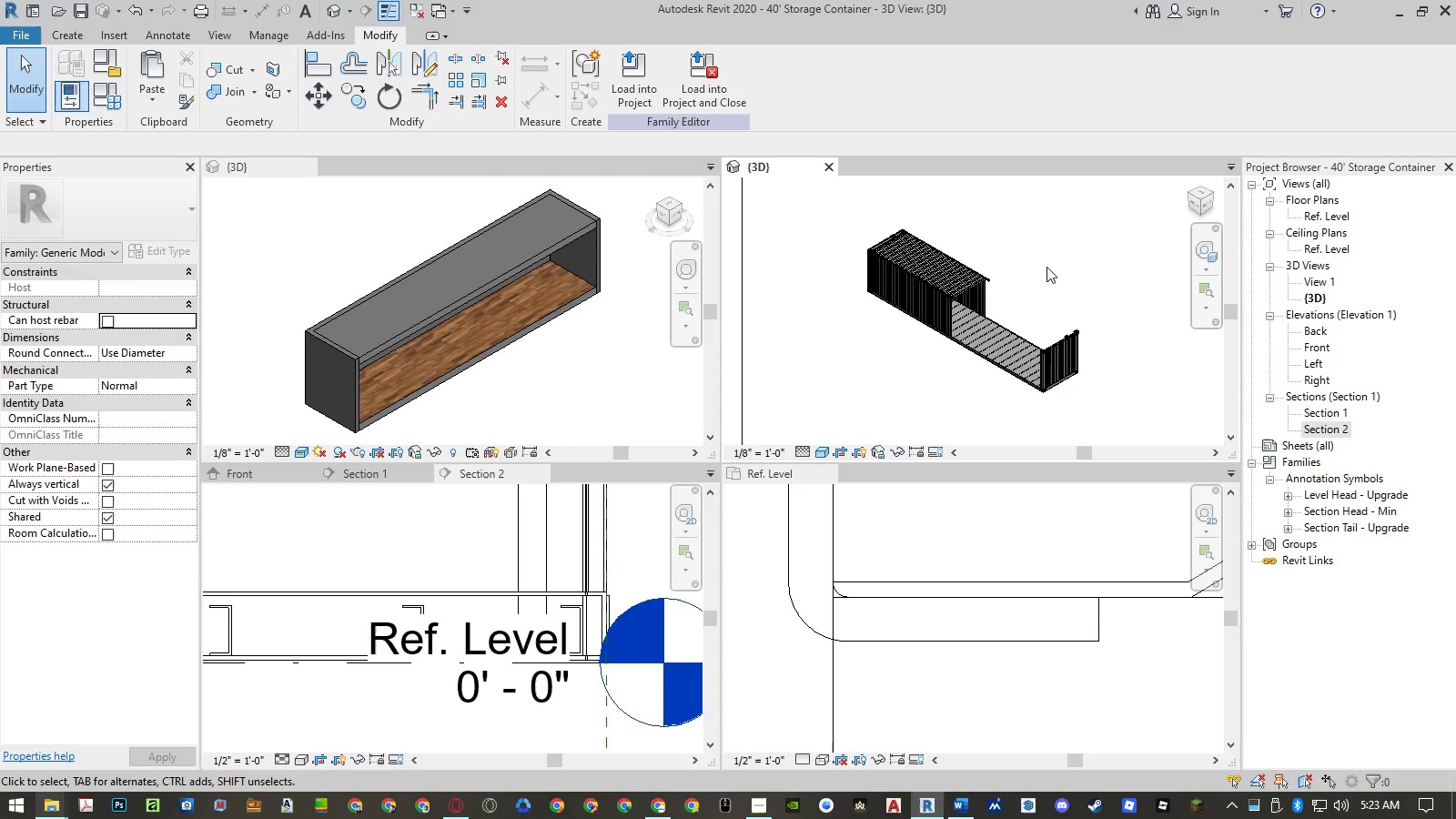 
scroll: coordinate [922, 278], scroll_direction: up, amount: 15.0
 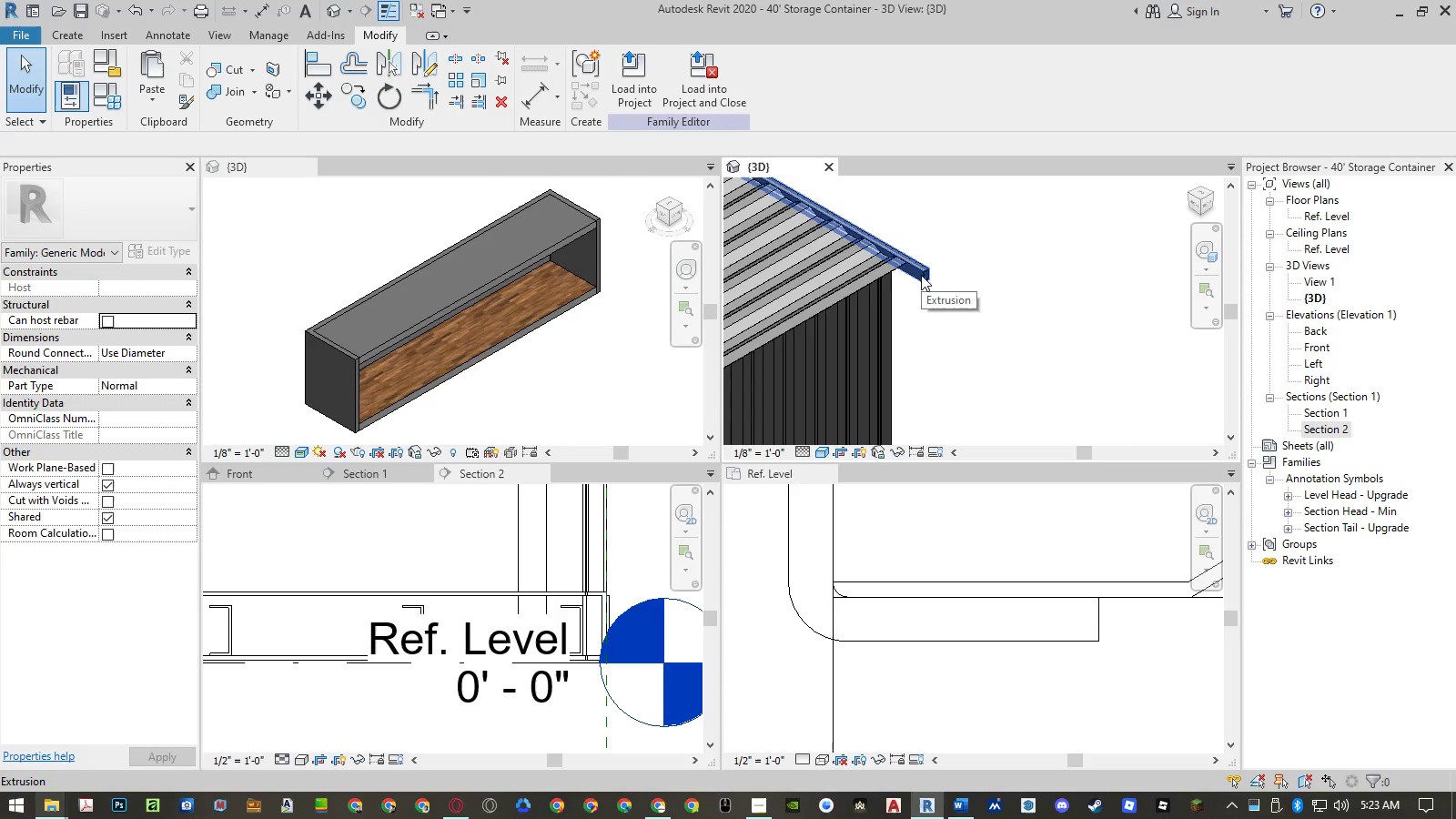 
double_click([921, 275])
 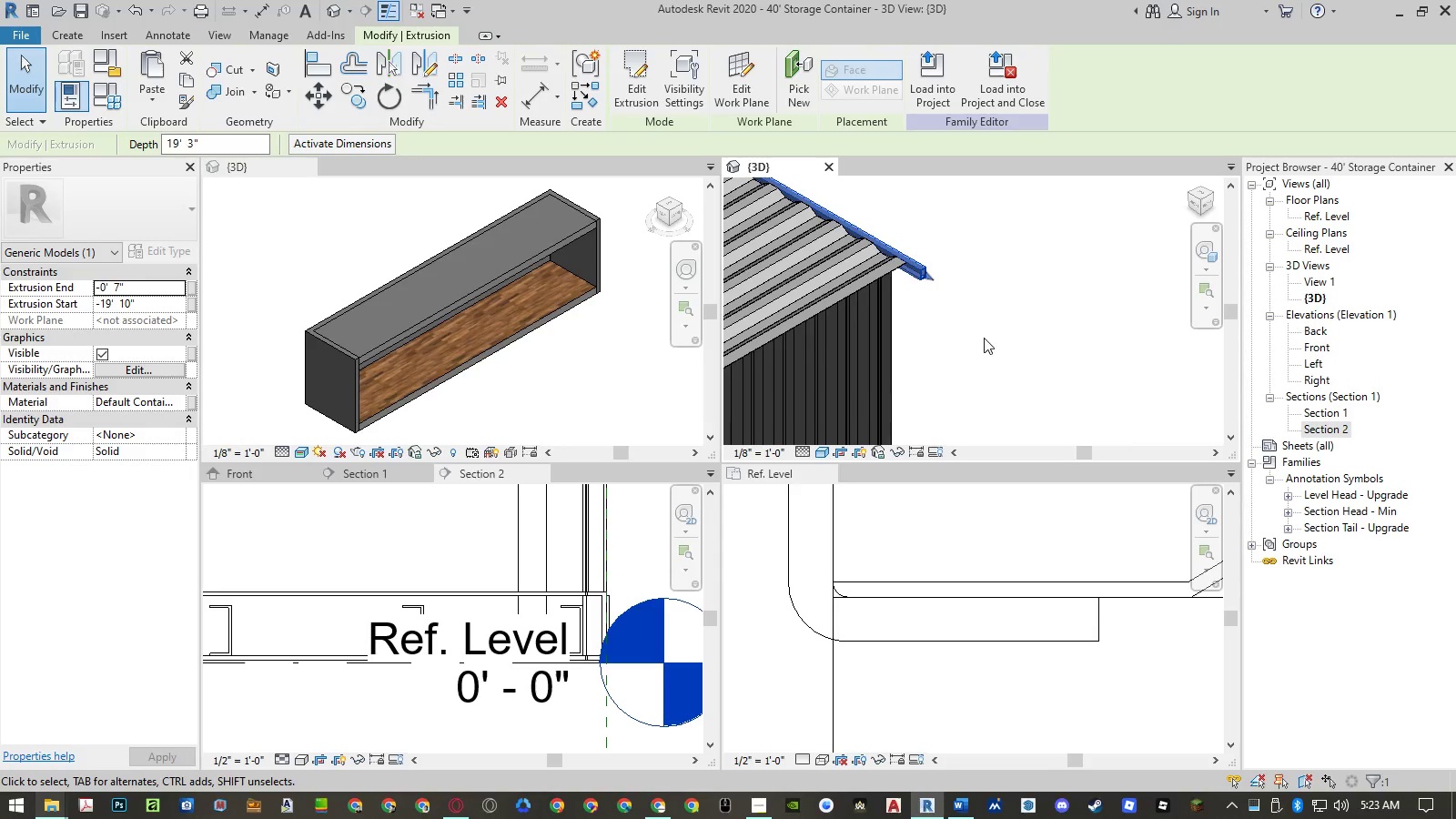 
key(Escape)
 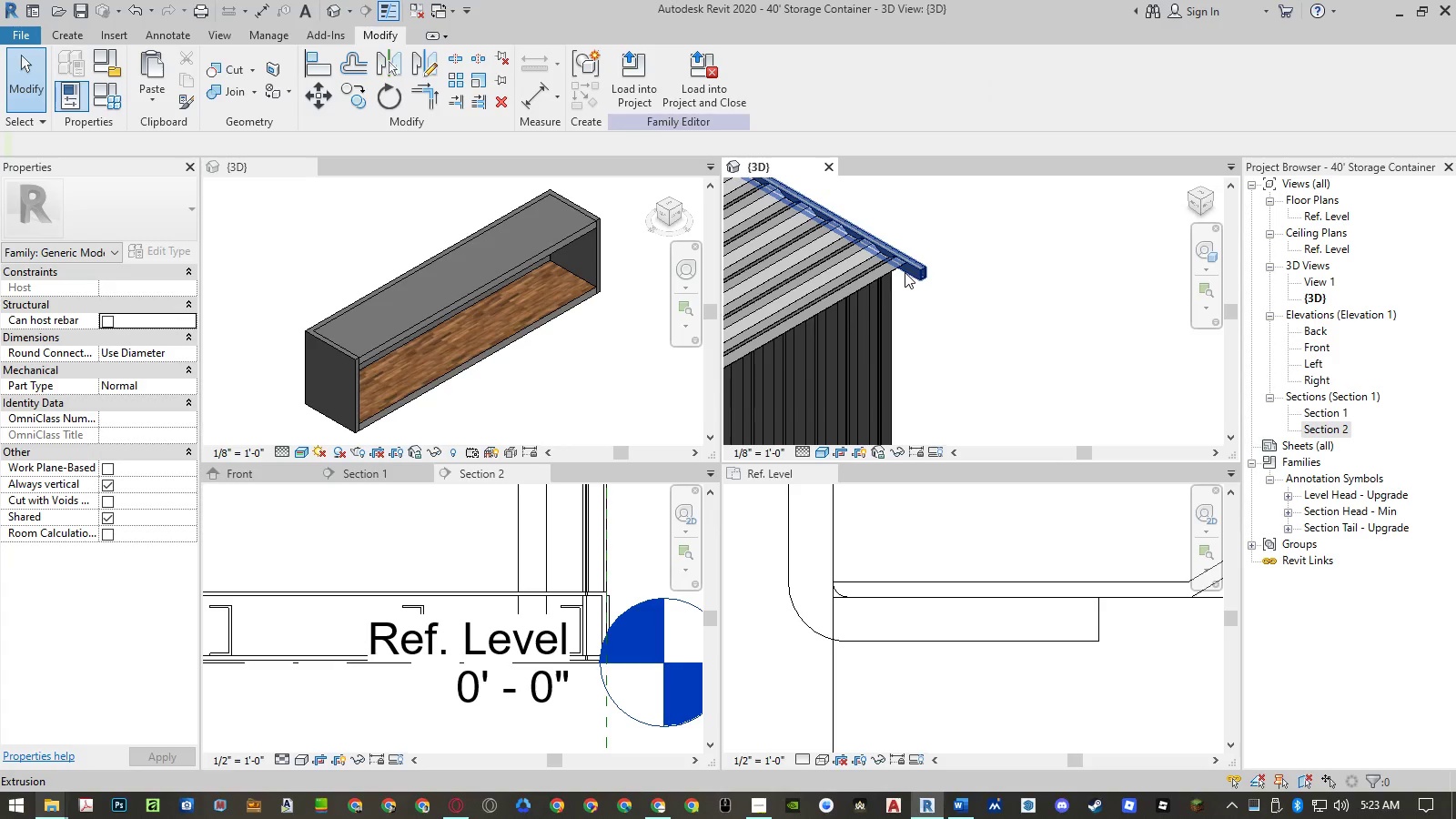 
left_click([914, 272])
 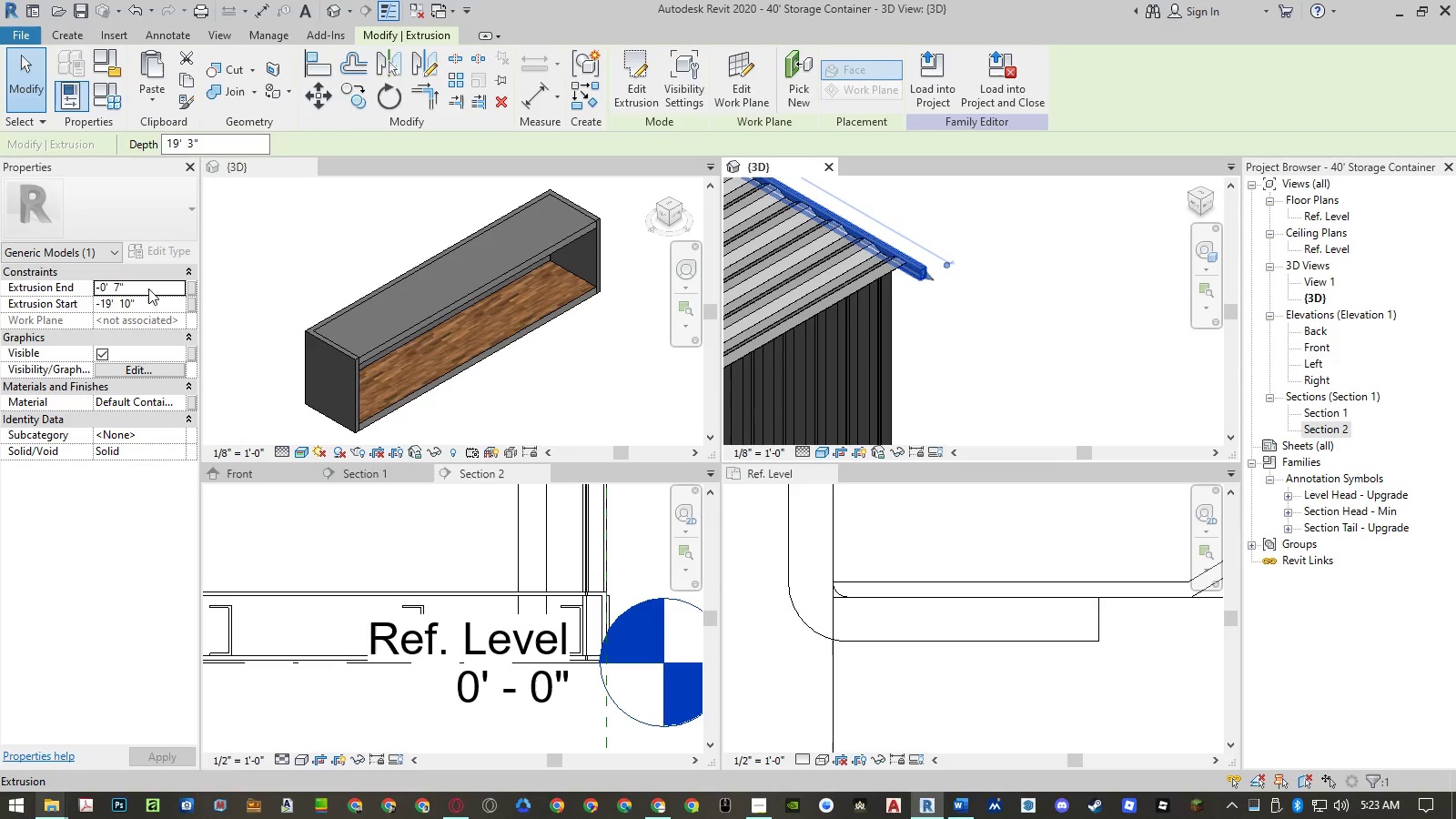 
left_click([148, 288])
 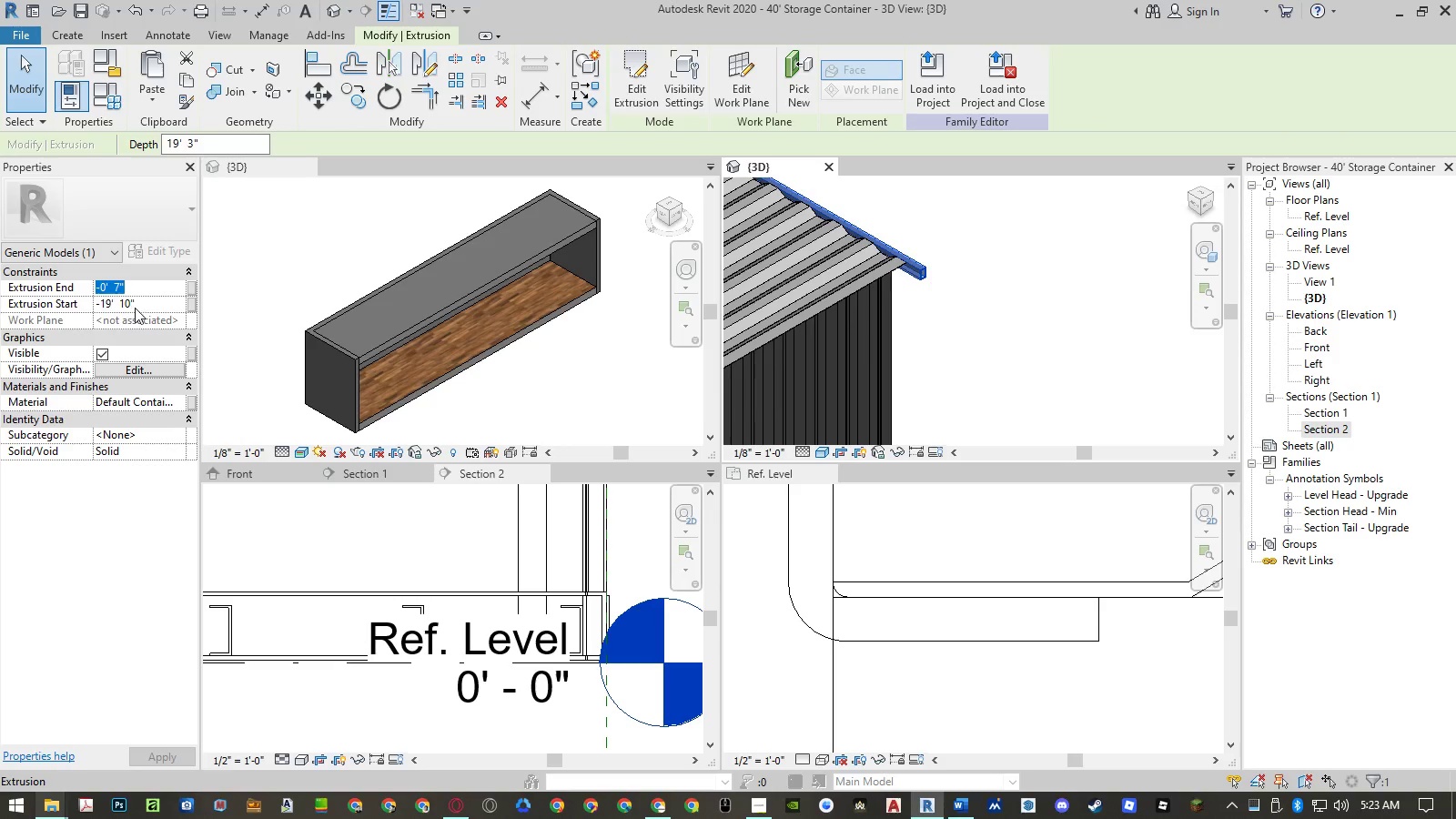 
left_click([136, 304])
 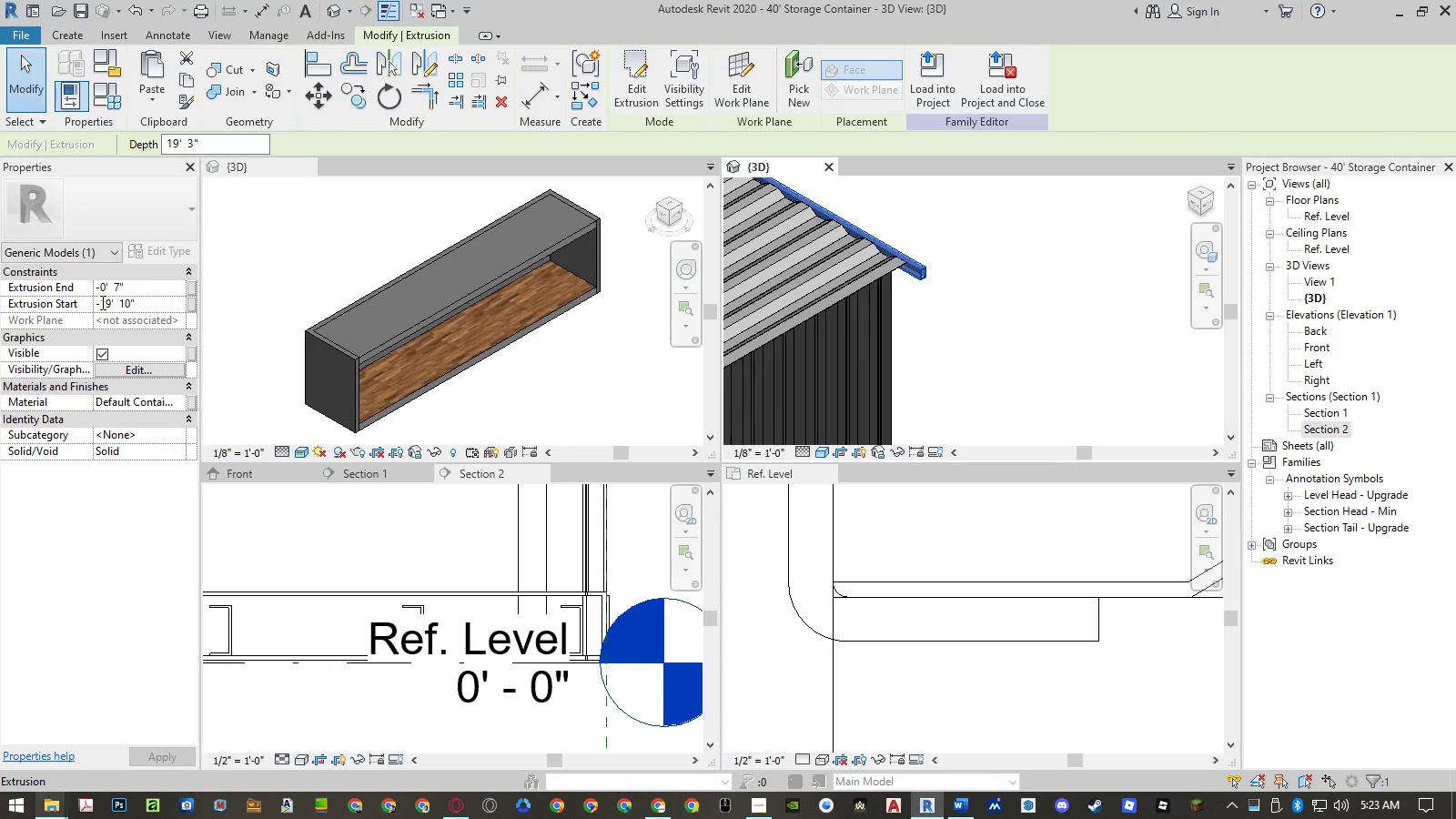 
left_click_drag(start_coordinate=[101, 302], to_coordinate=[160, 303])
 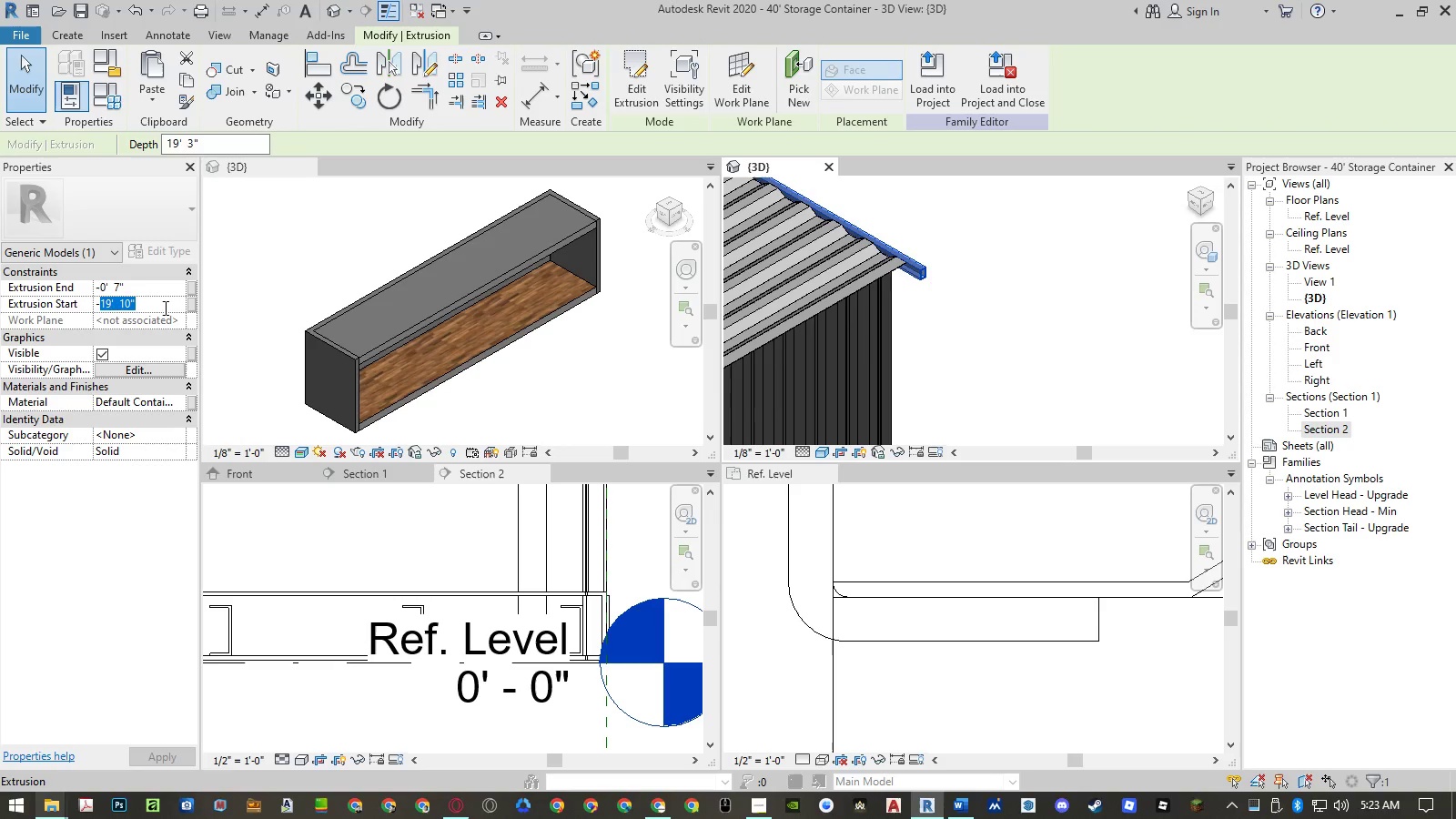 
key(Control+ControlLeft)
 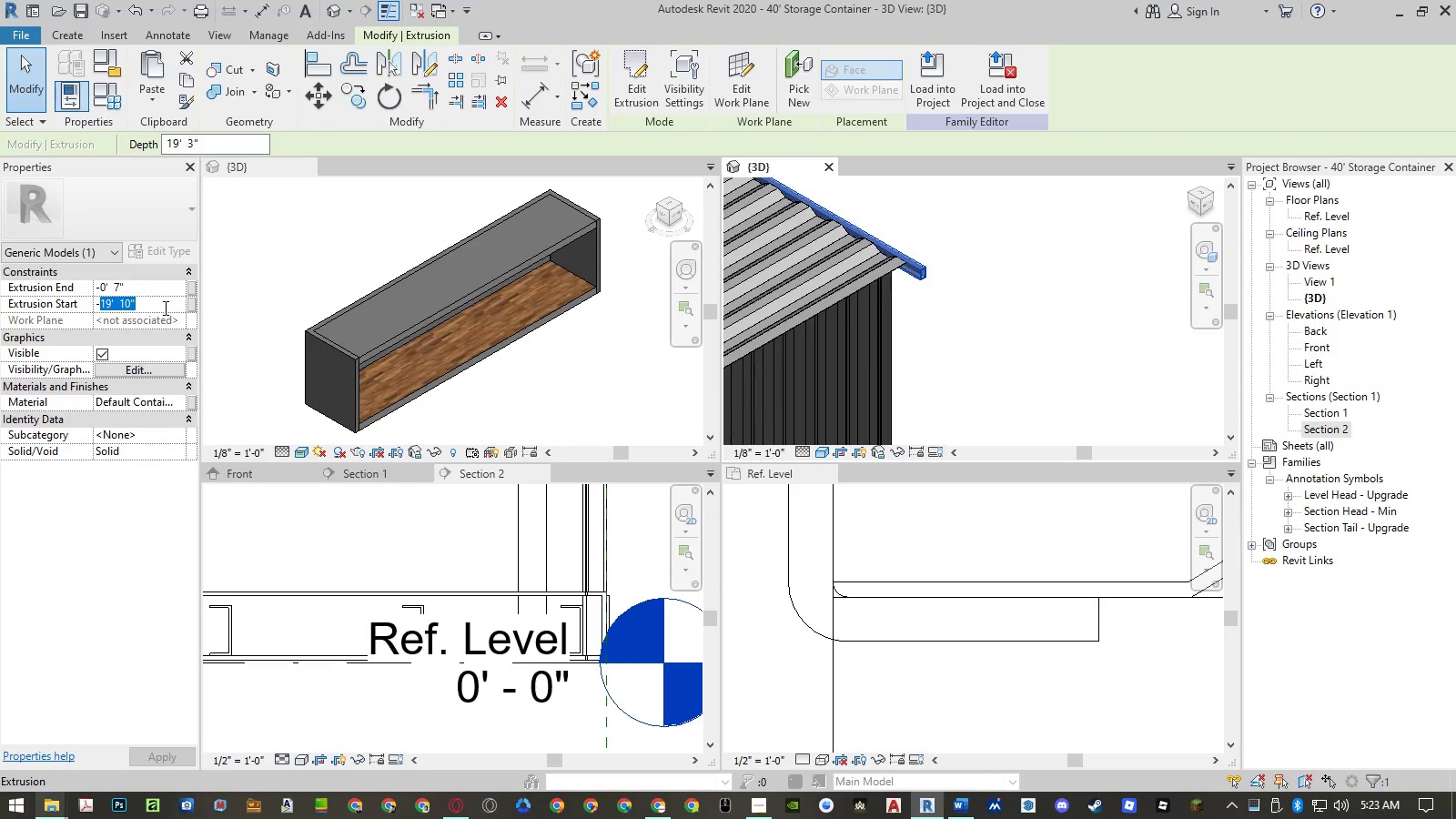 
key(Control+C)
 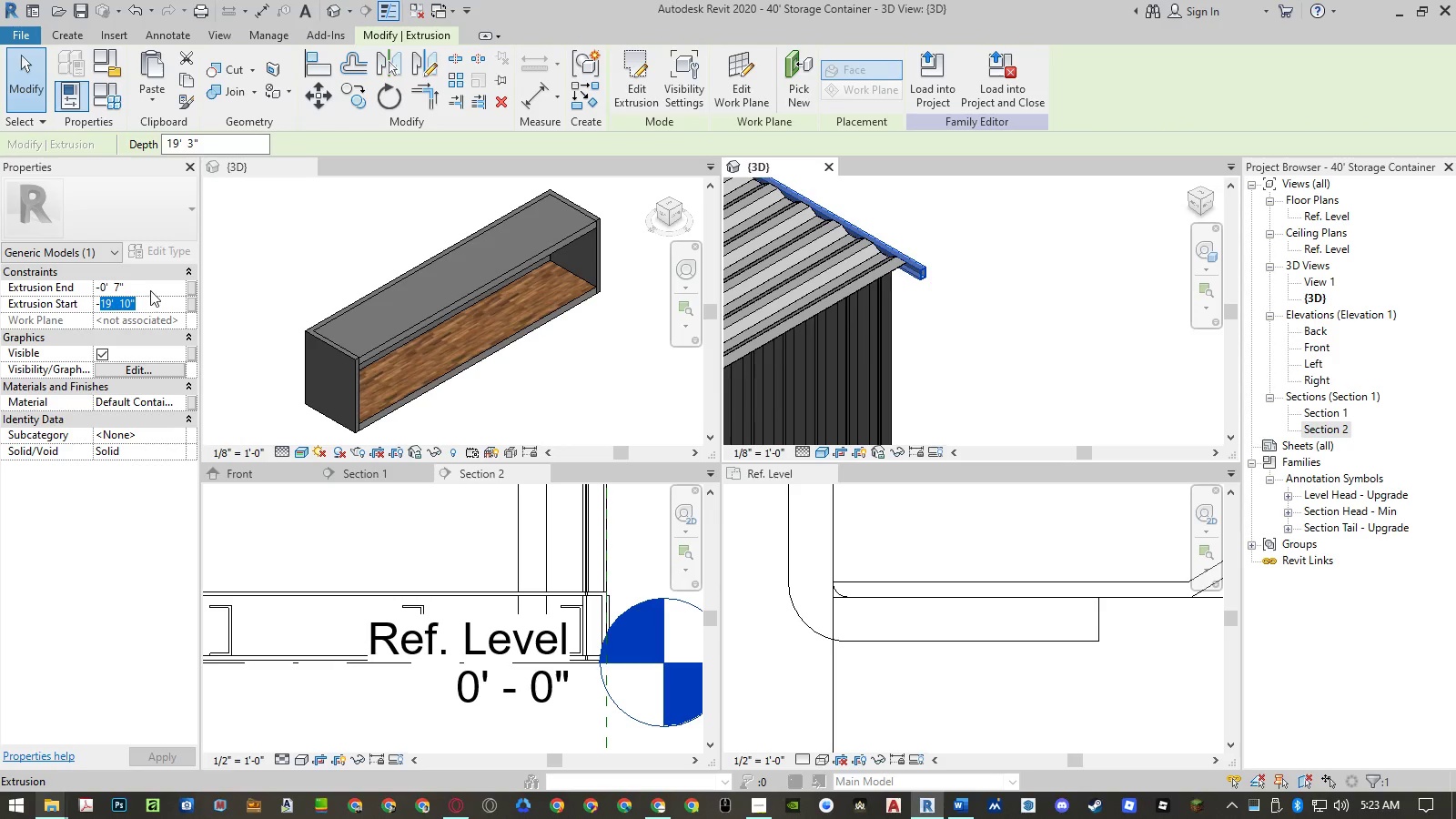 
left_click([157, 280])
 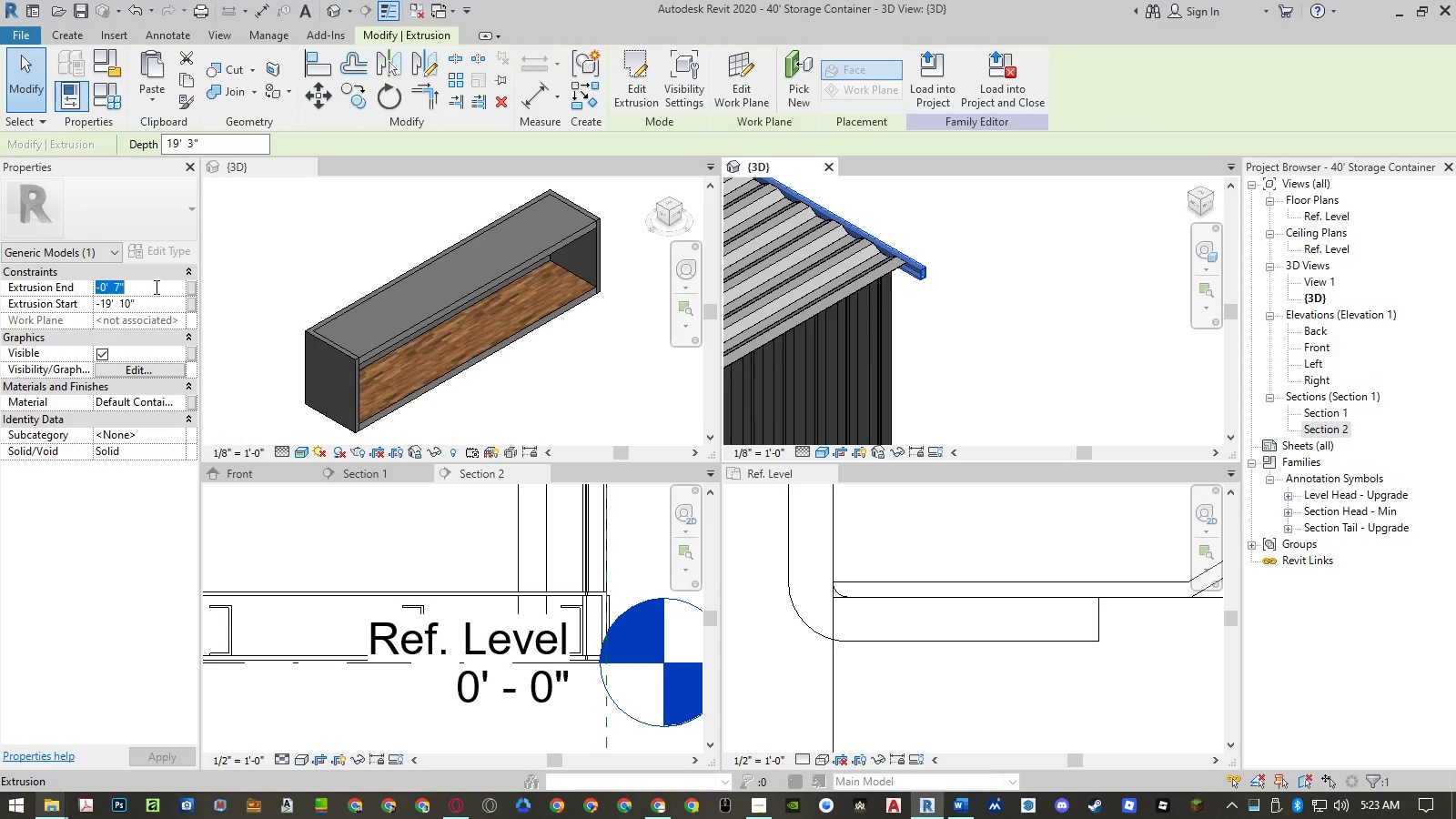 
key(Control+ControlLeft)
 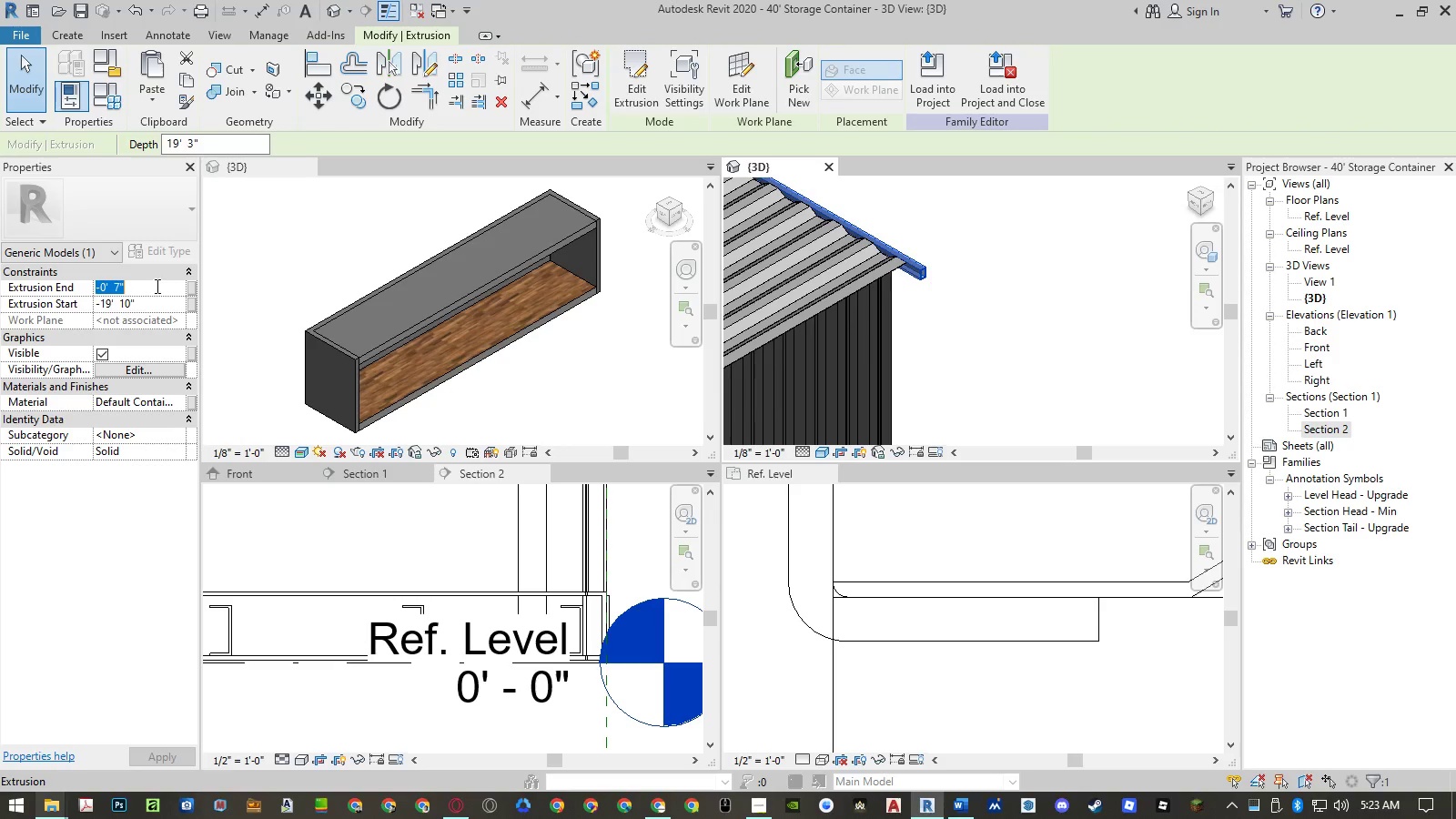 
key(Control+V)
 